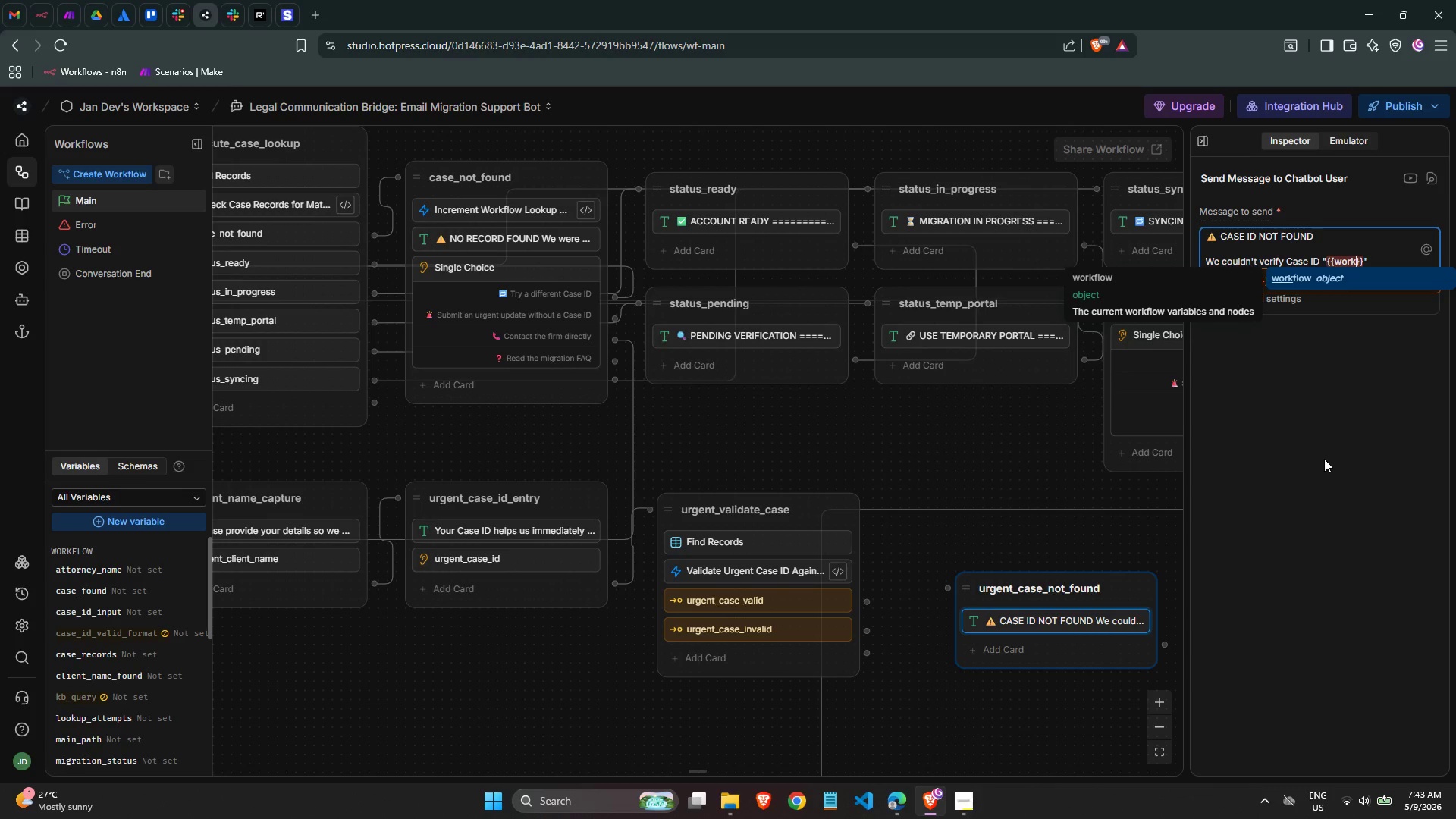 
key(NumpadEnter)
 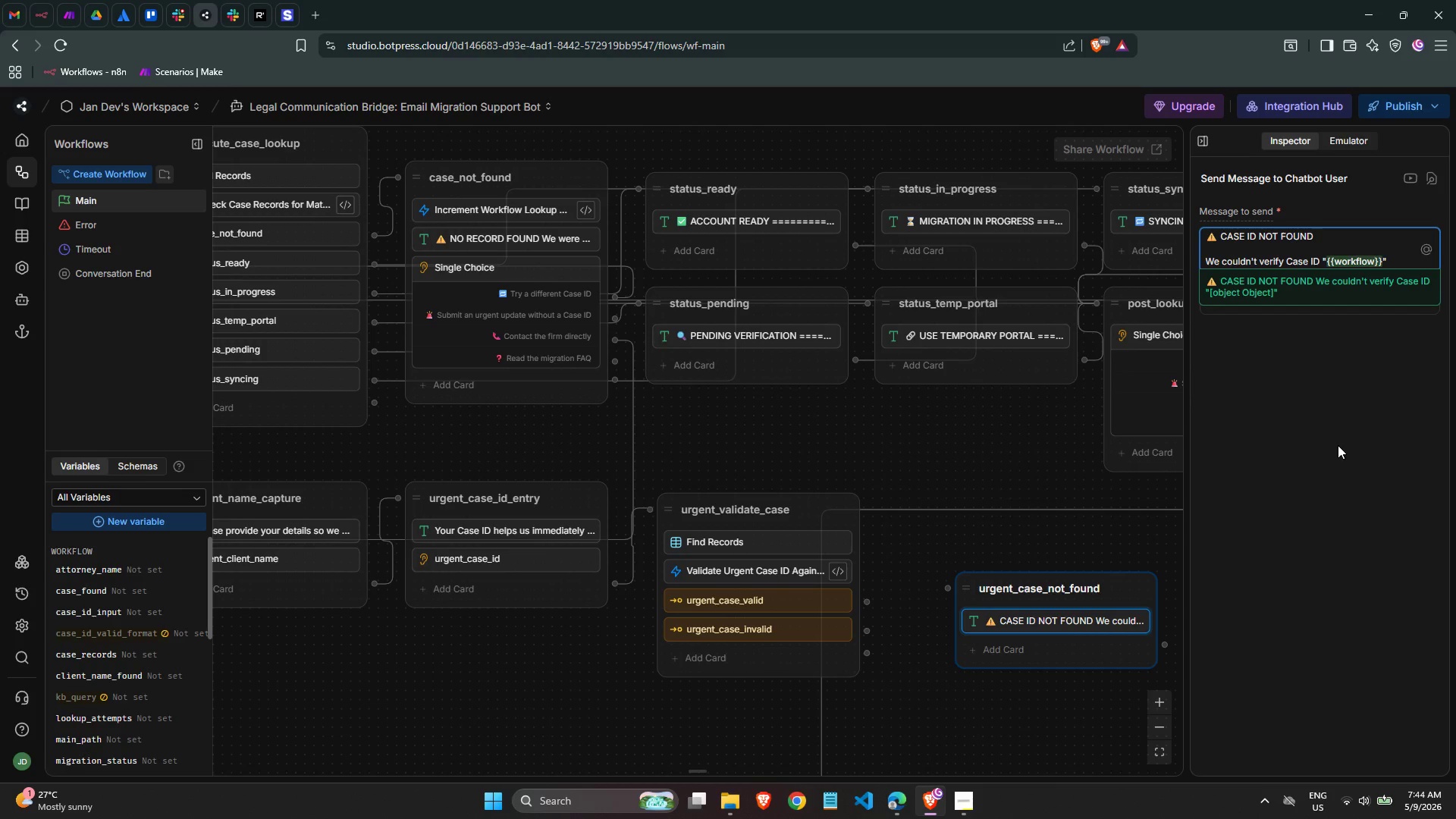 
key(Period)
 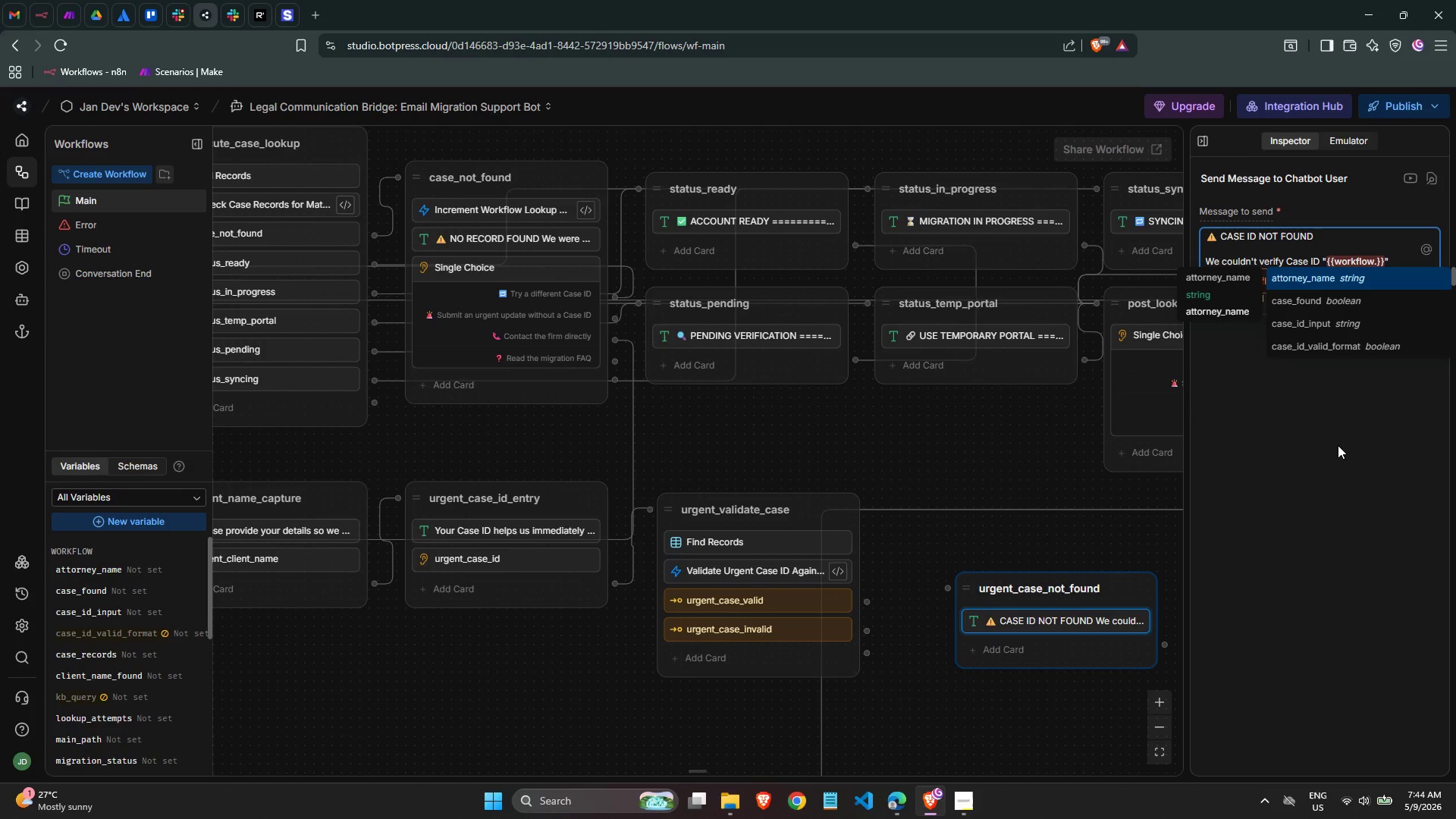 
type(urgent)
 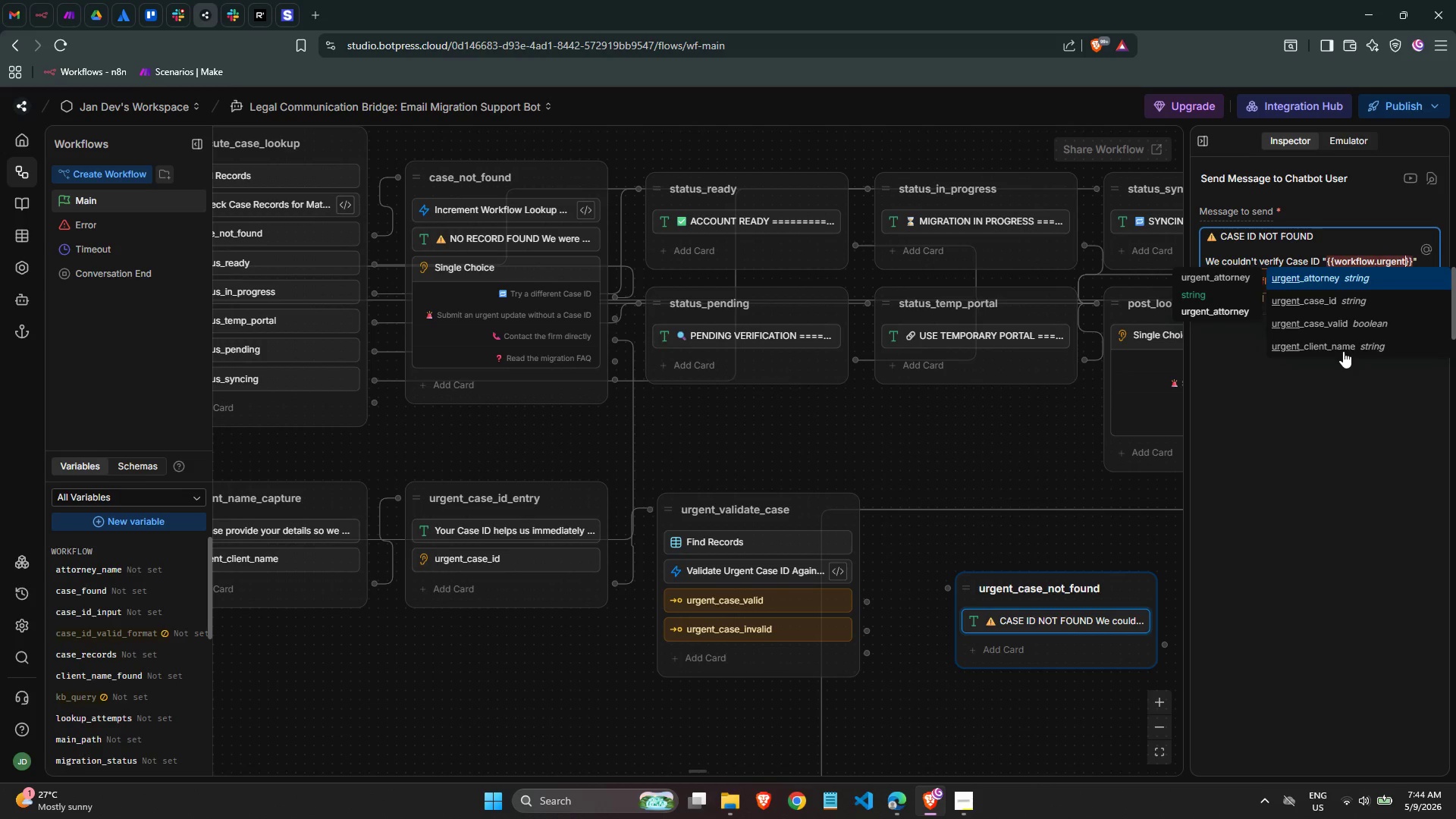 
wait(46.38)
 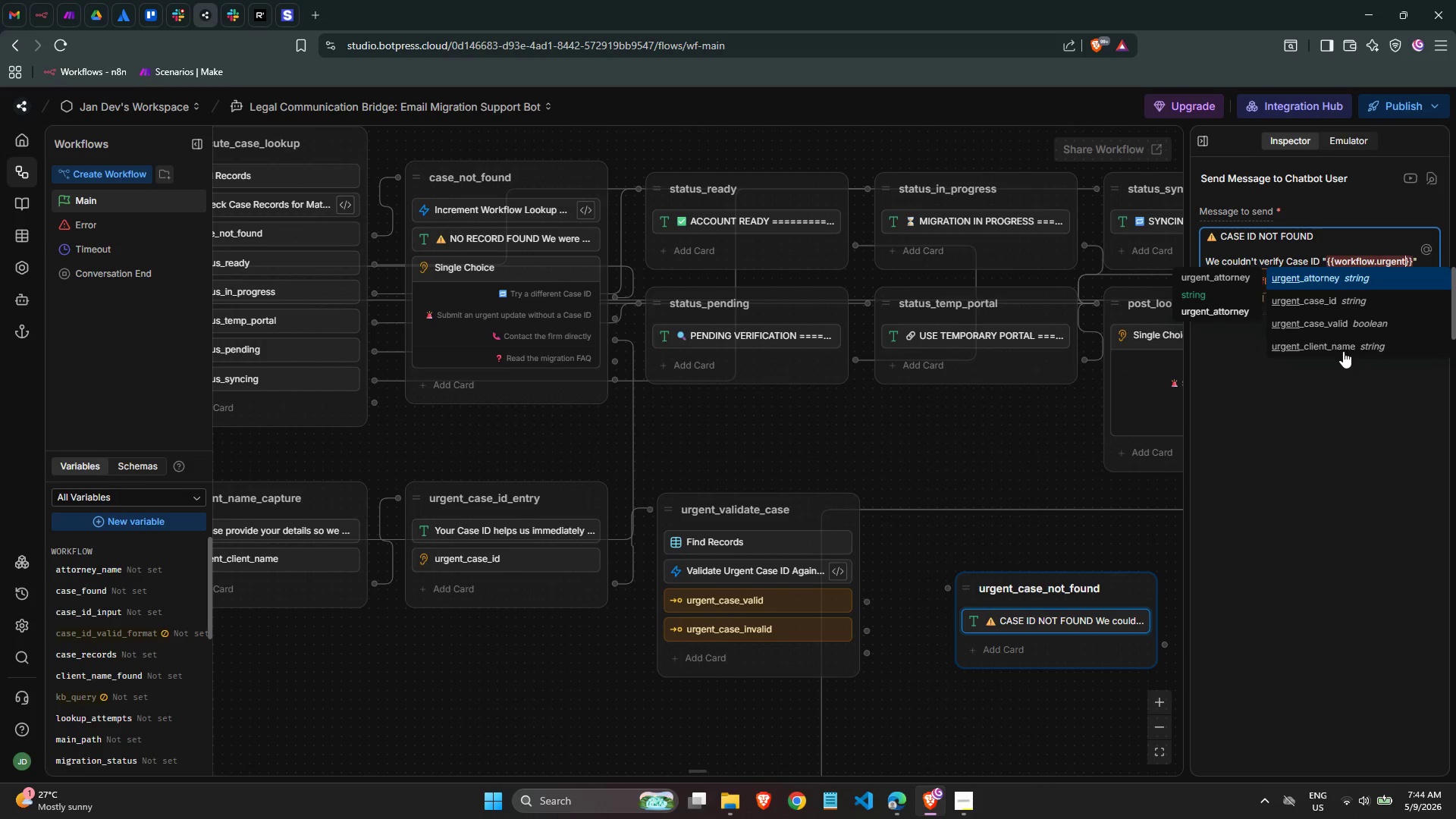 
left_click([1345, 300])
 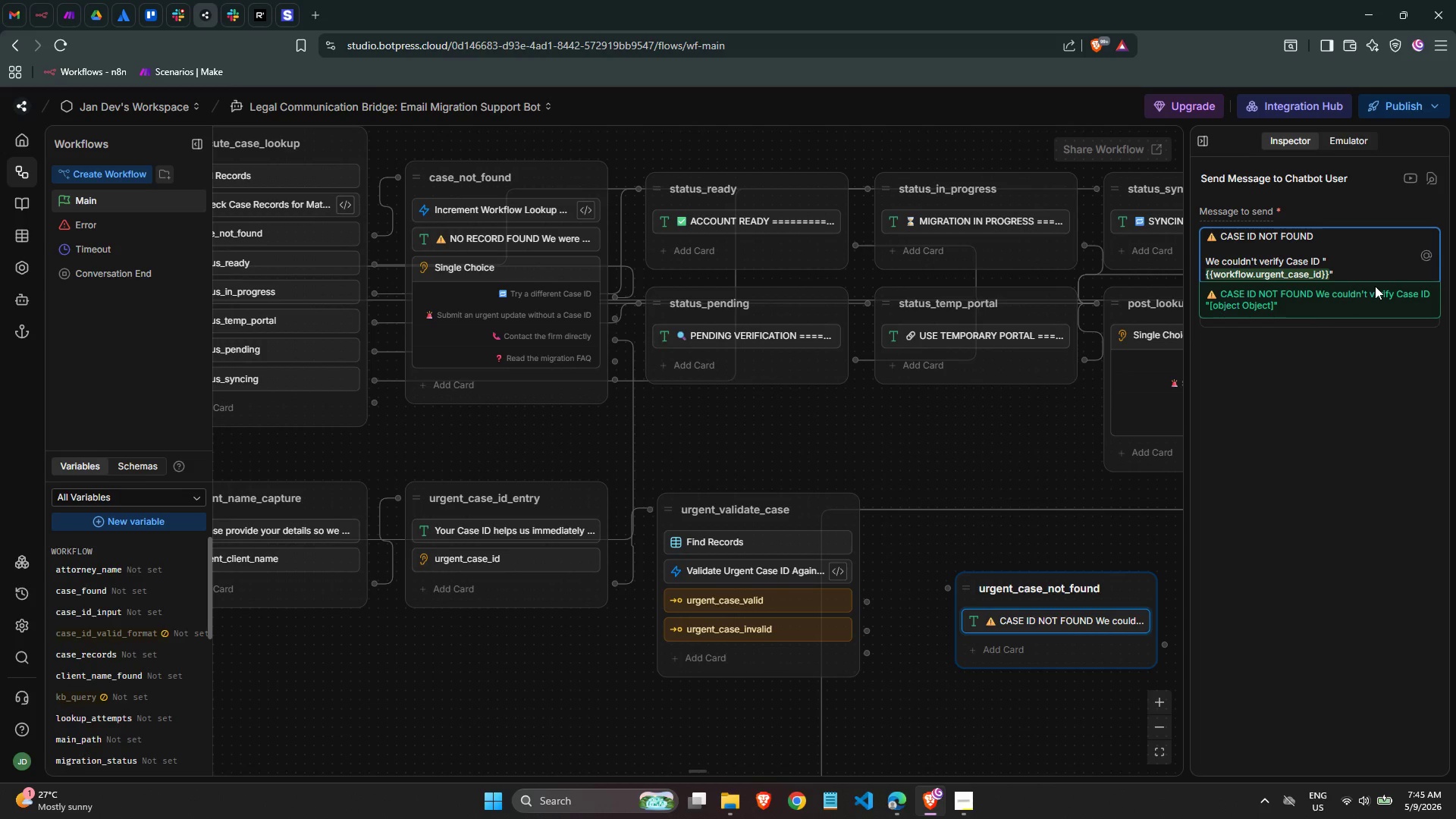 
wait(18.55)
 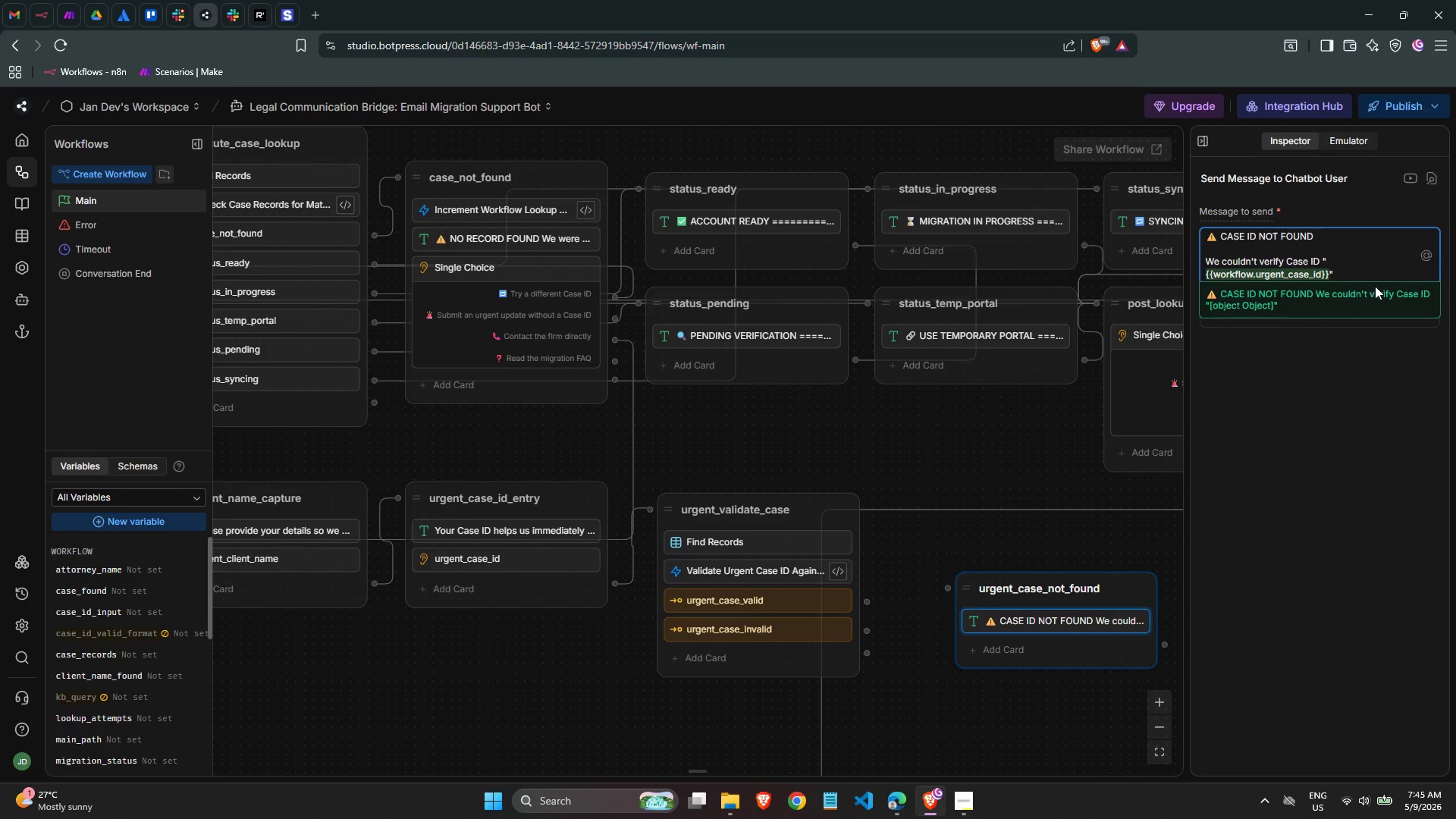 
left_click([1359, 268])
 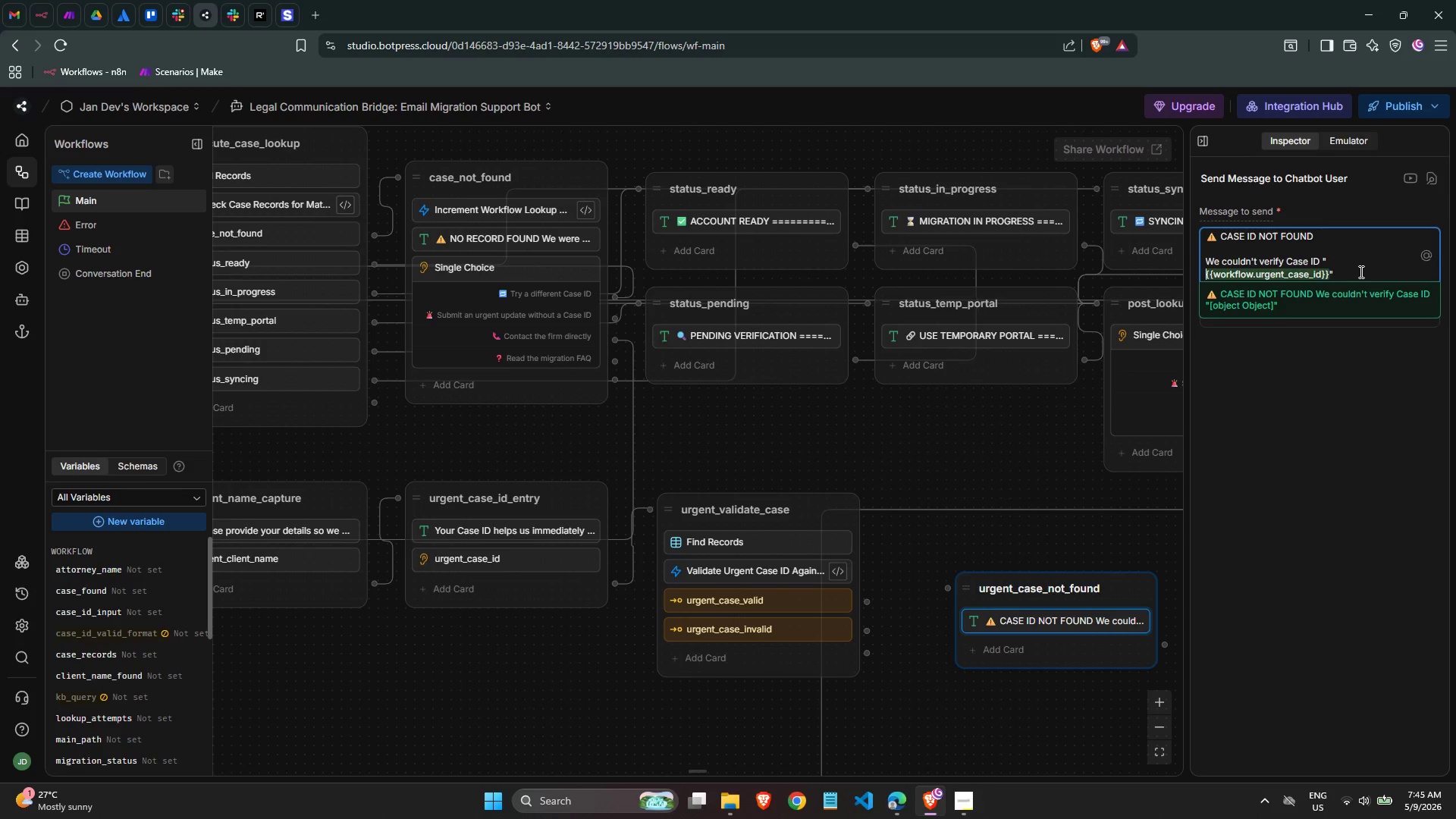 
left_click([1360, 273])
 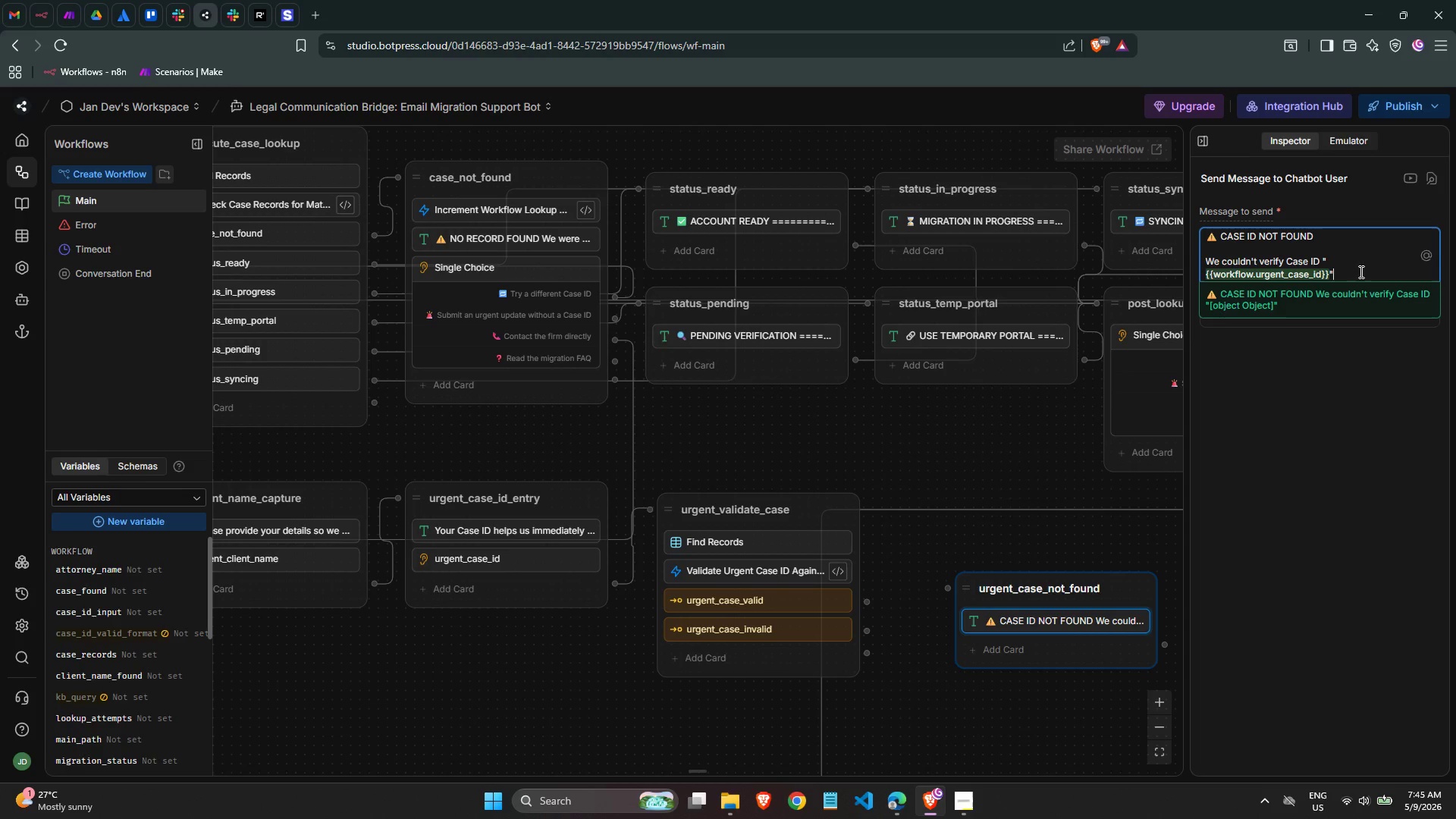 
type( in our )
 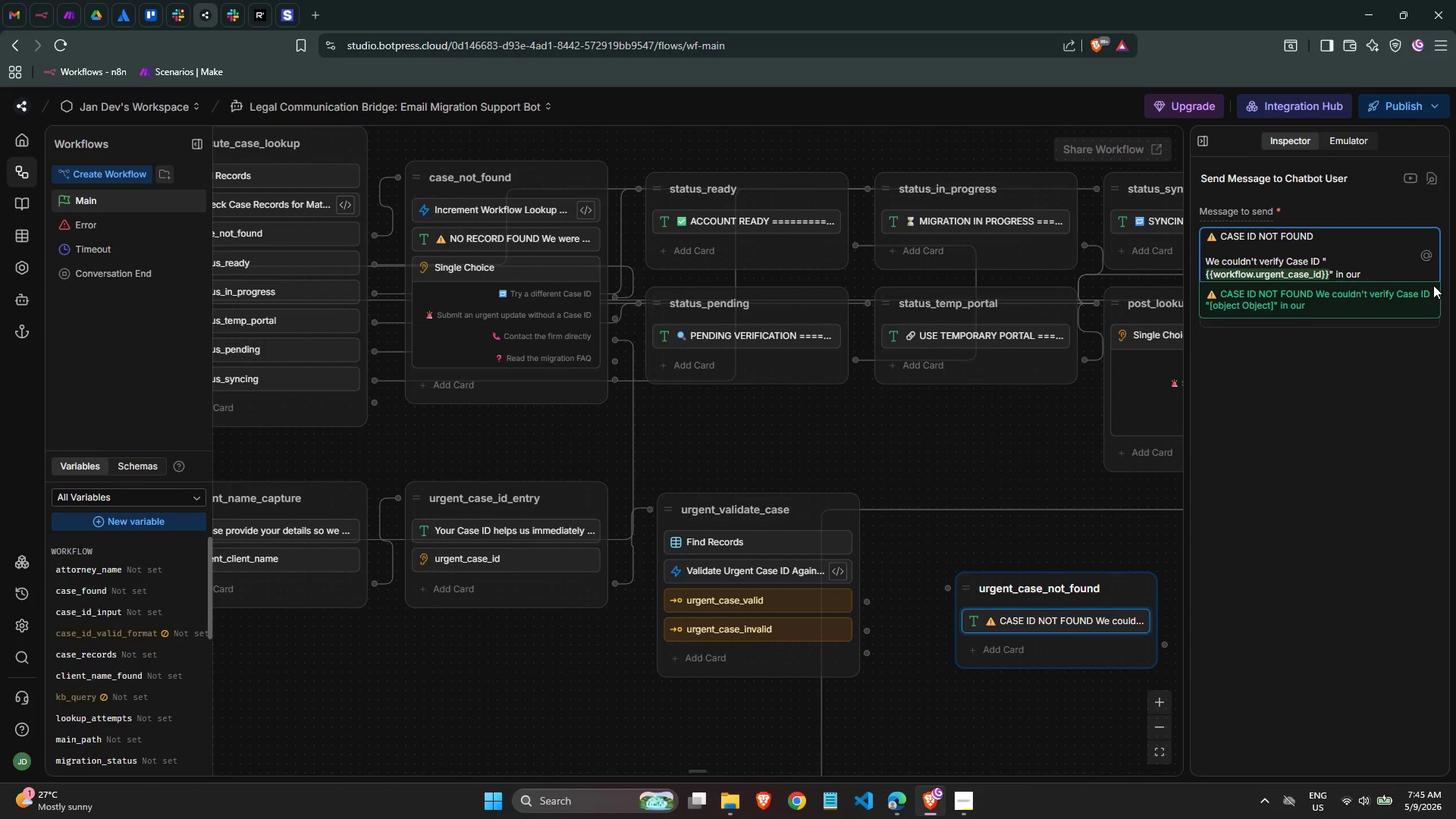 
type(active)
 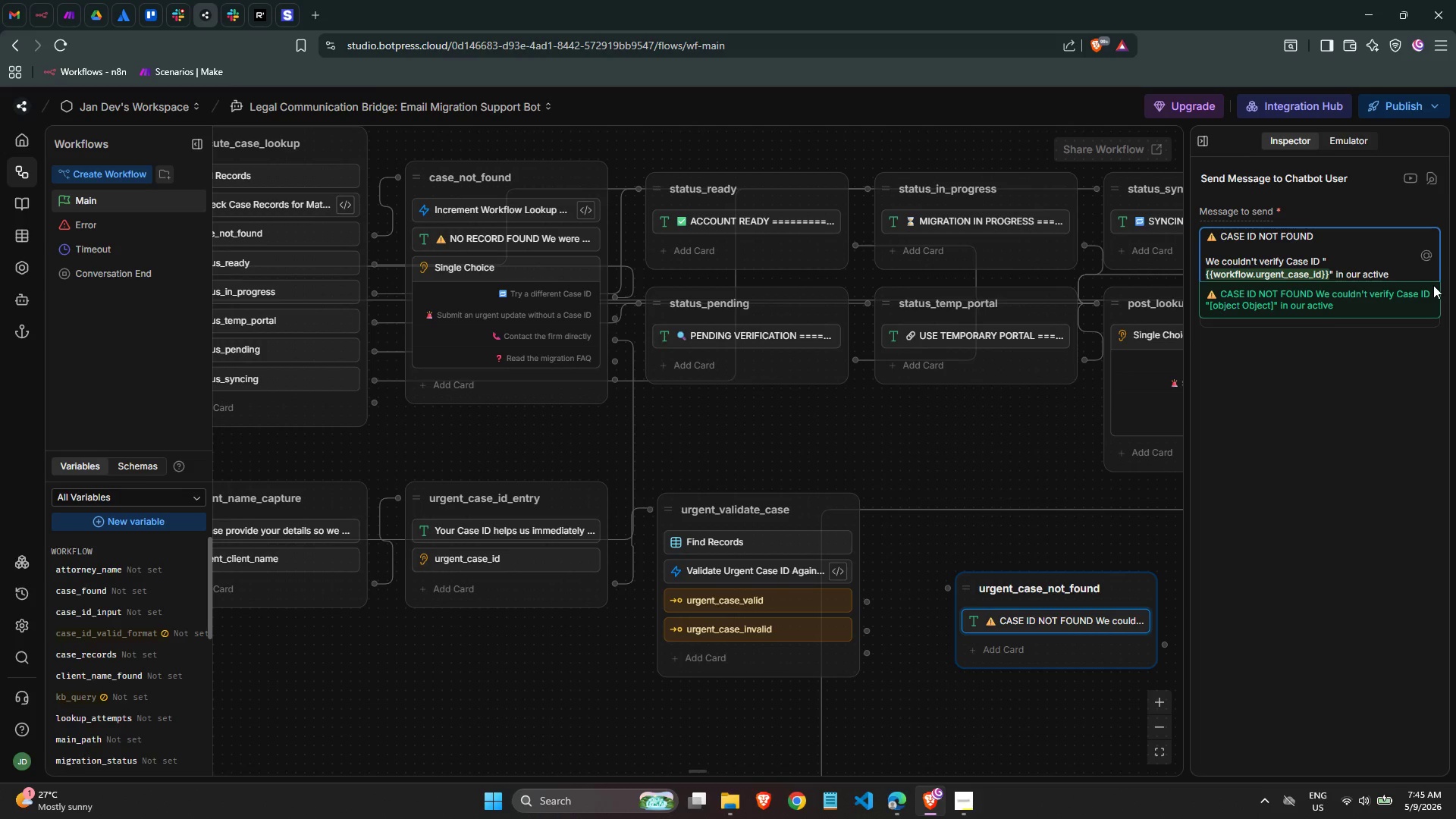 
wait(5.08)
 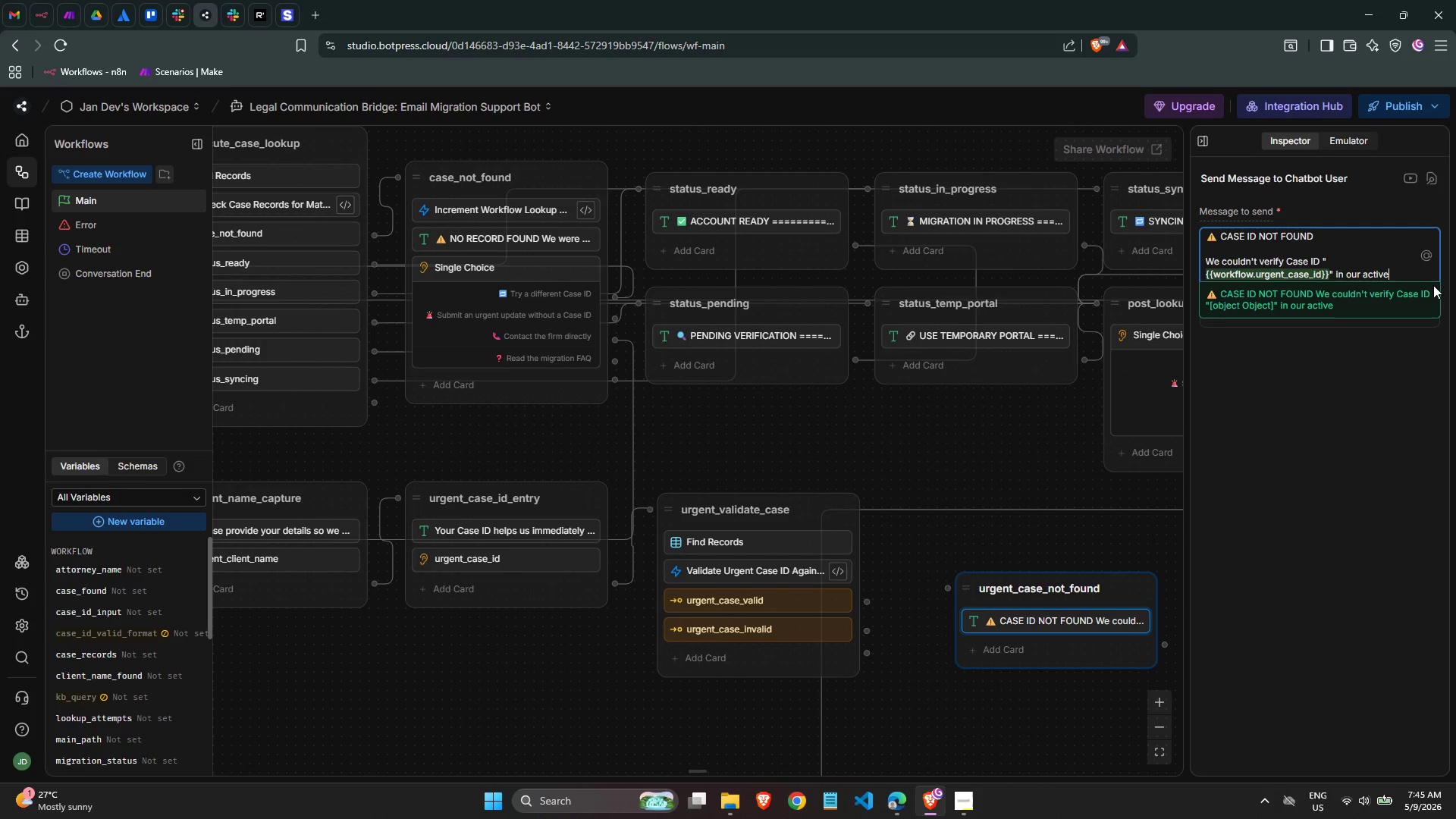 
type( case )
 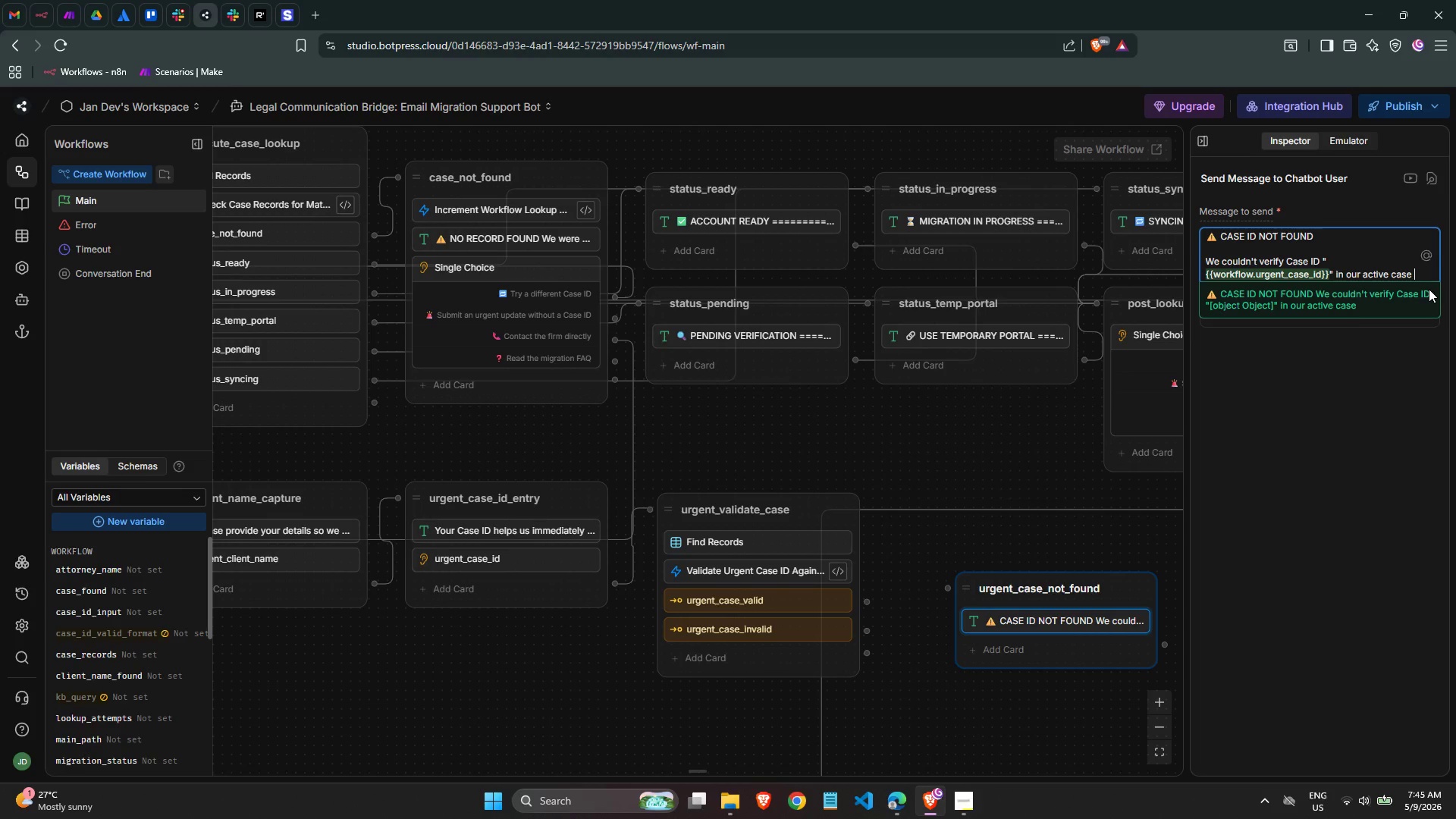 
type(databs)
key(Backspace)
type(ase)
 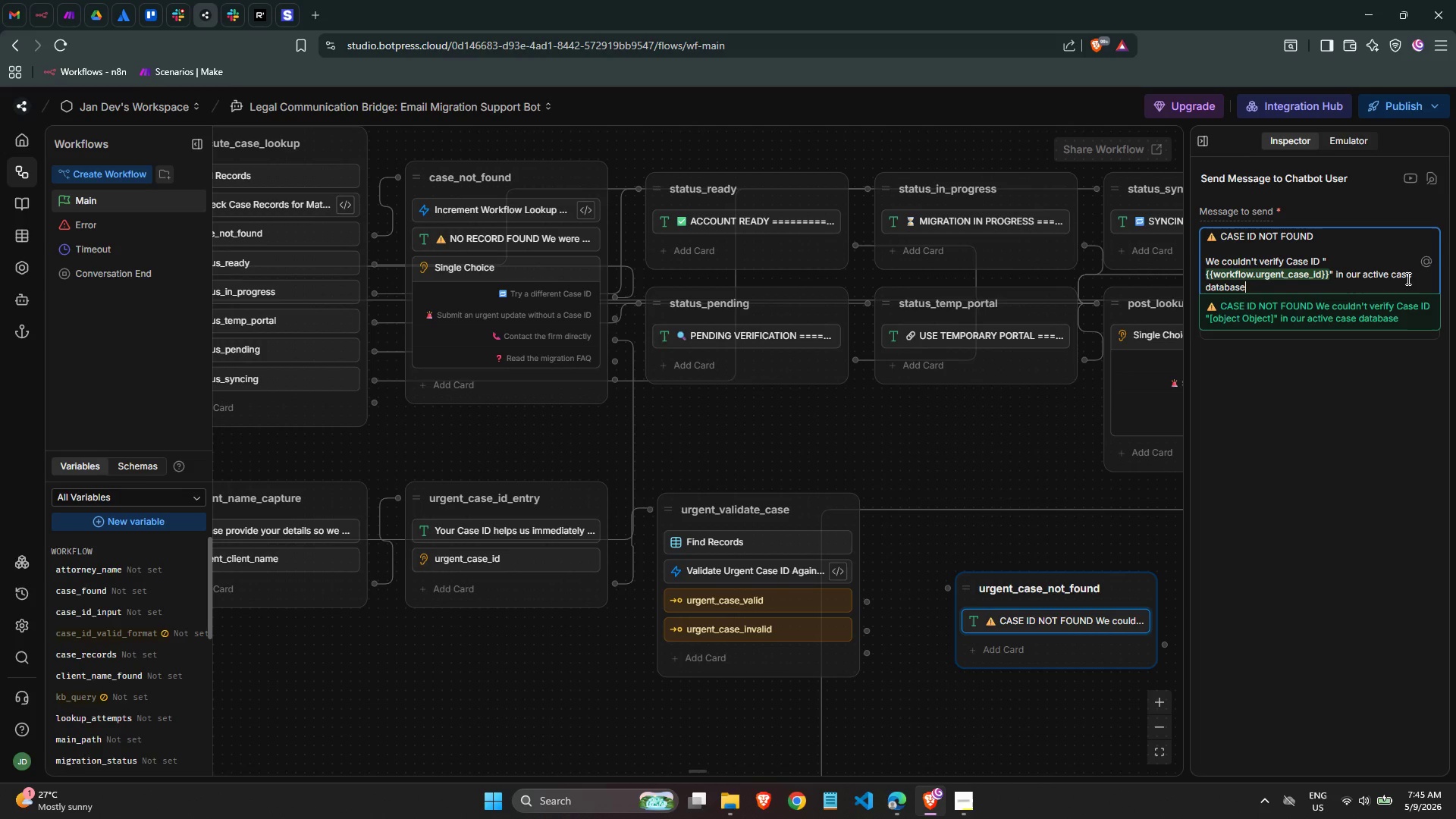 
left_click([1401, 283])
 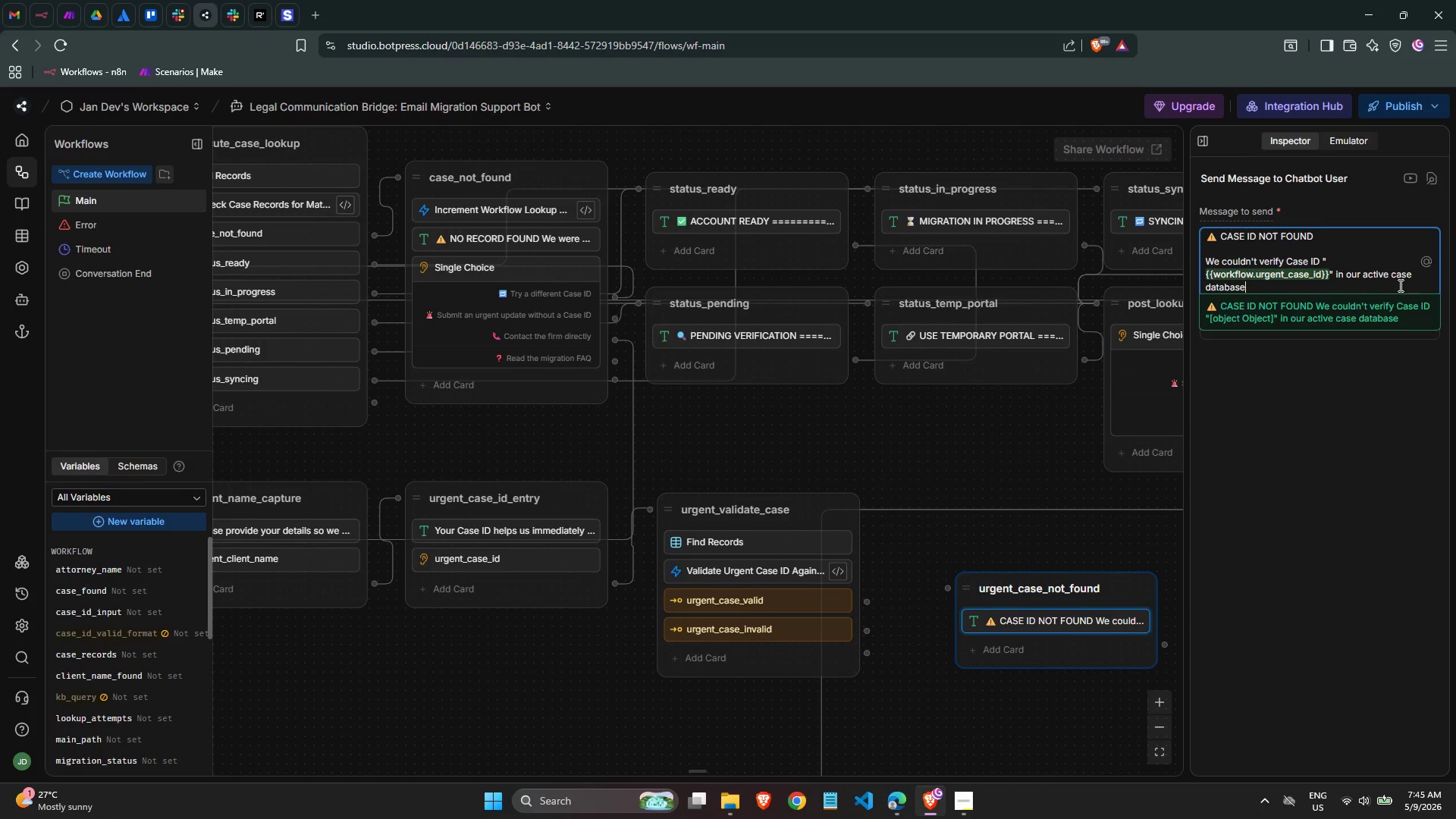 
left_click([1399, 285])
 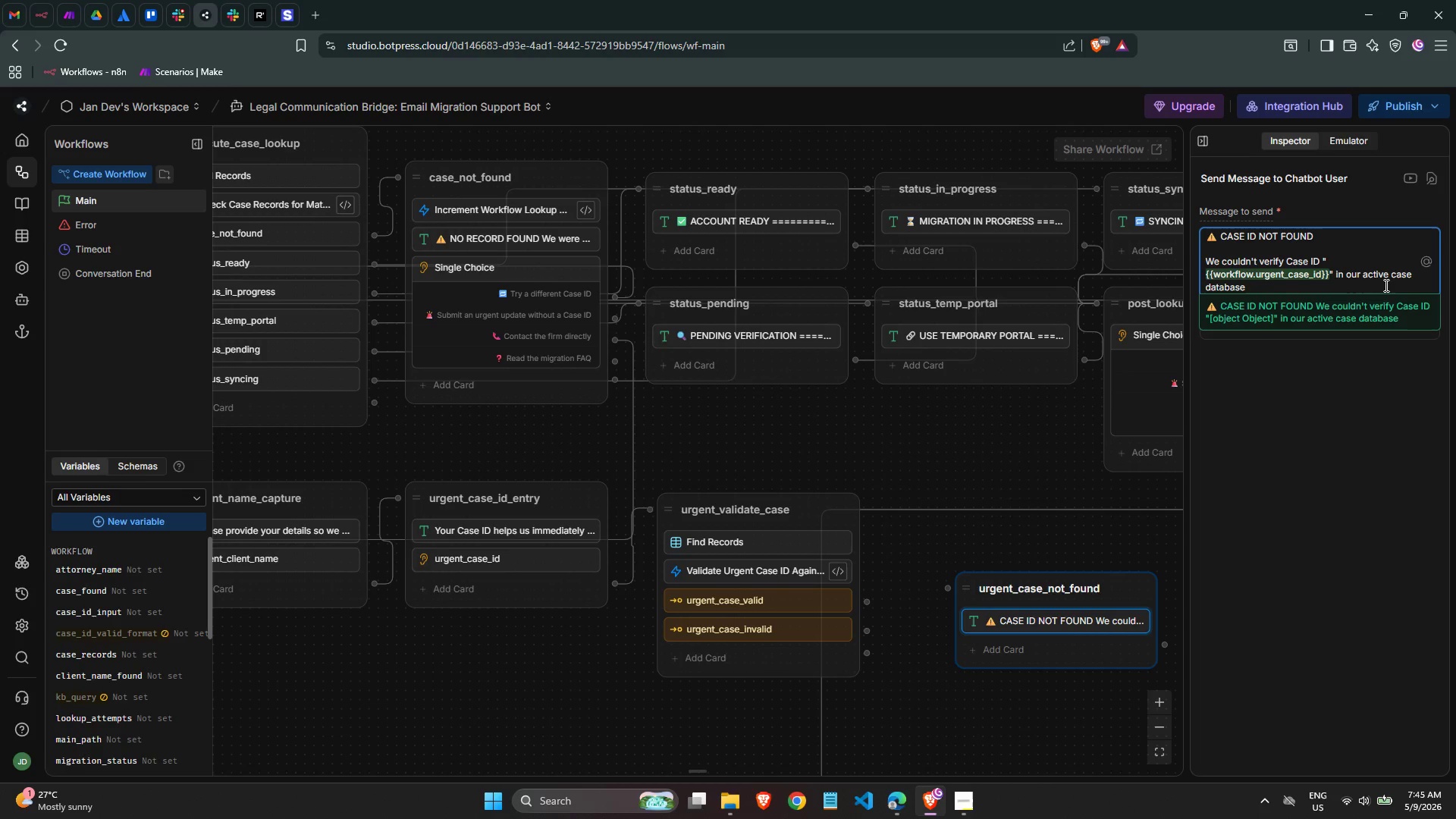 
key(Period)
 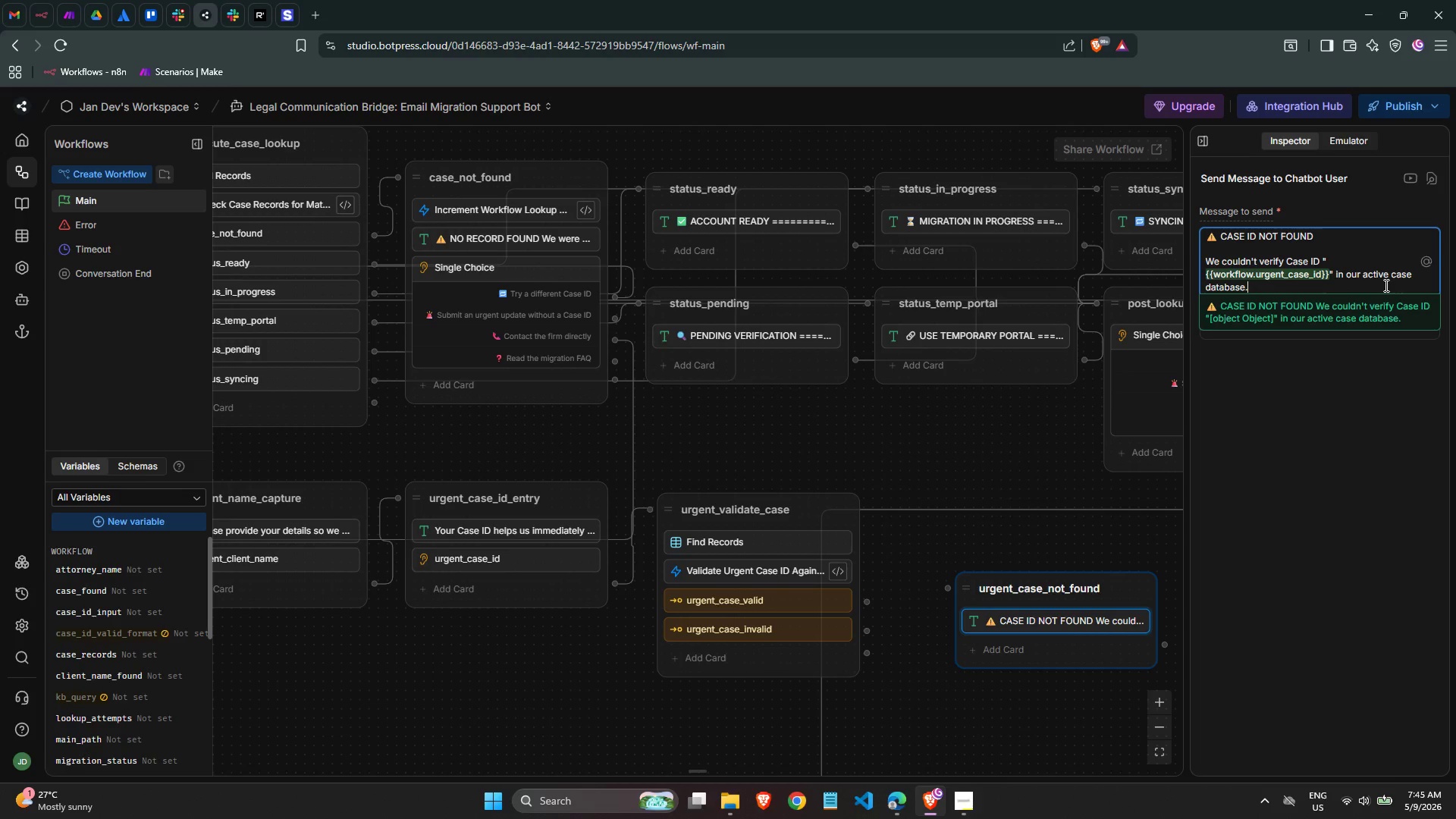 
key(Enter)
 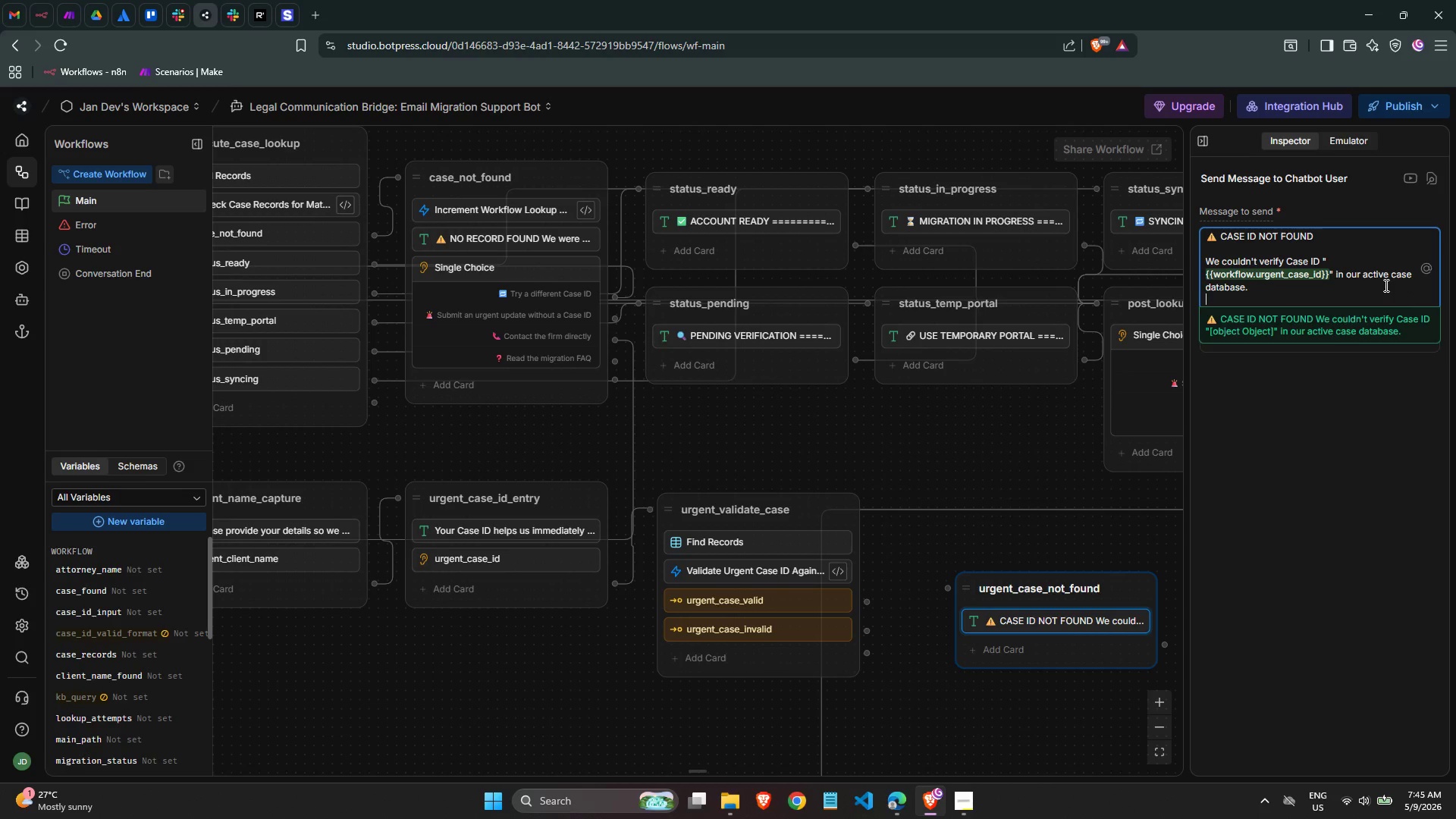 
key(Enter)
 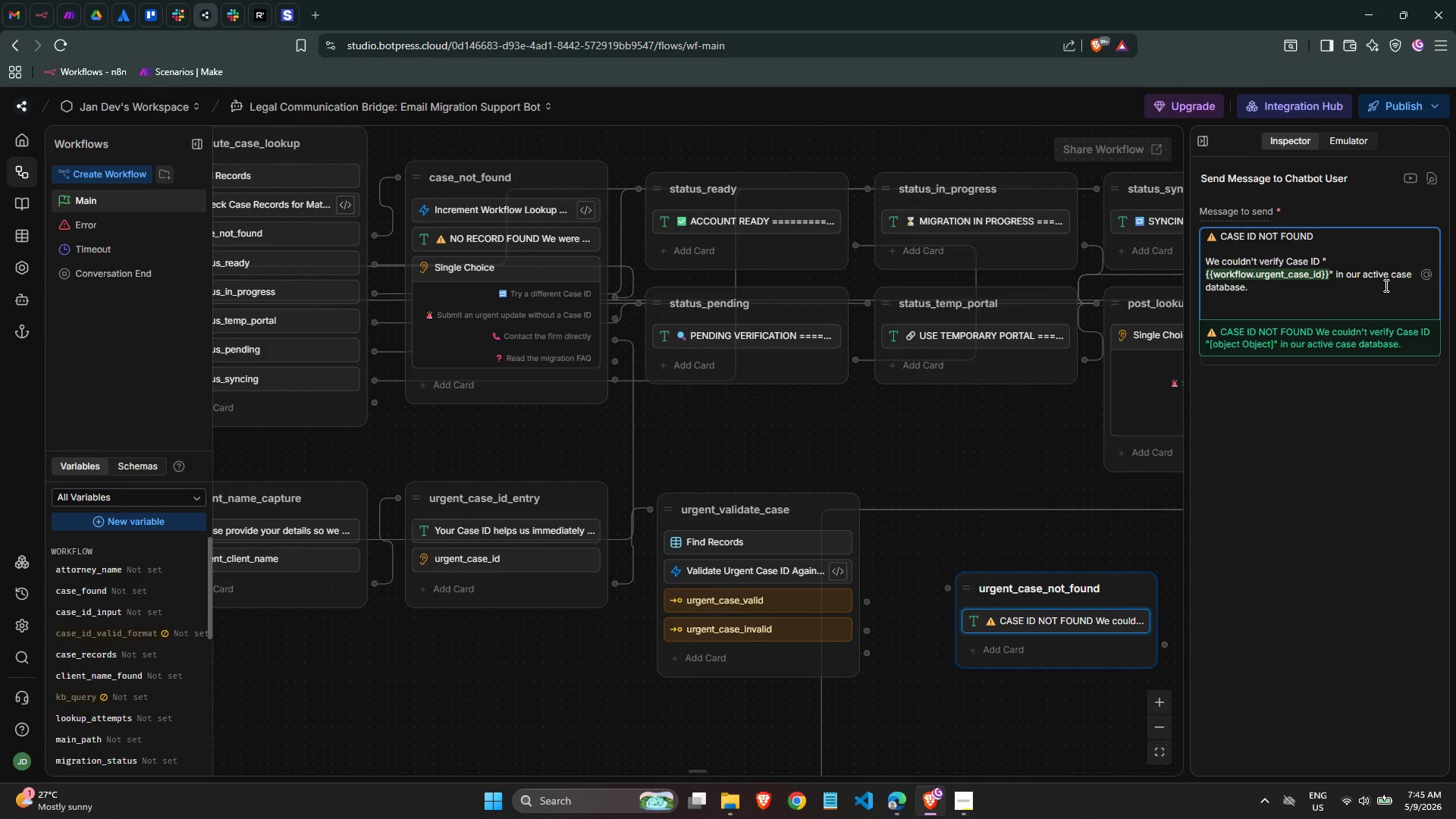 
type(For urgent matters where your Case i)
key(Backspace)
type(ID )
 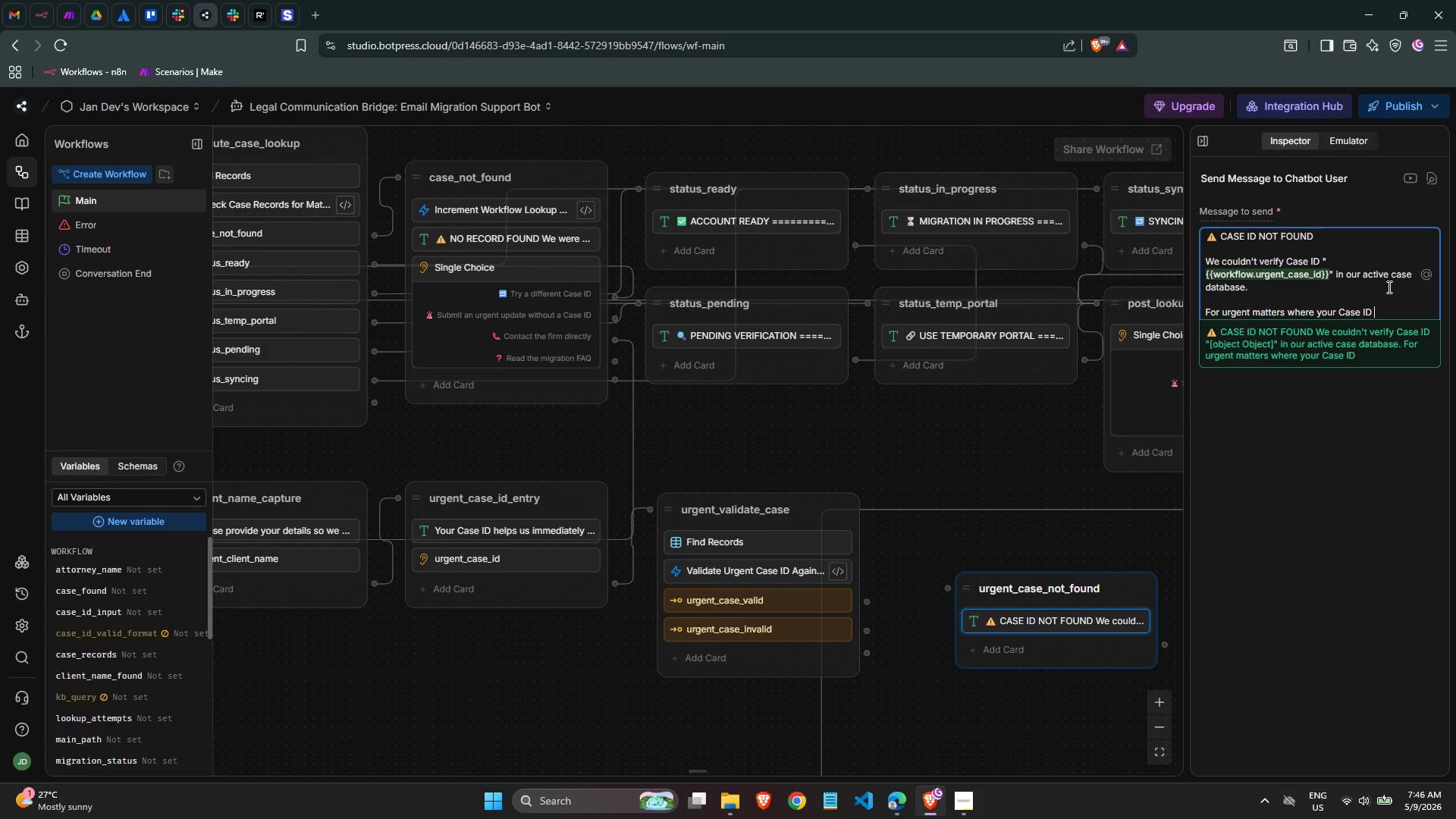 
wait(51.14)
 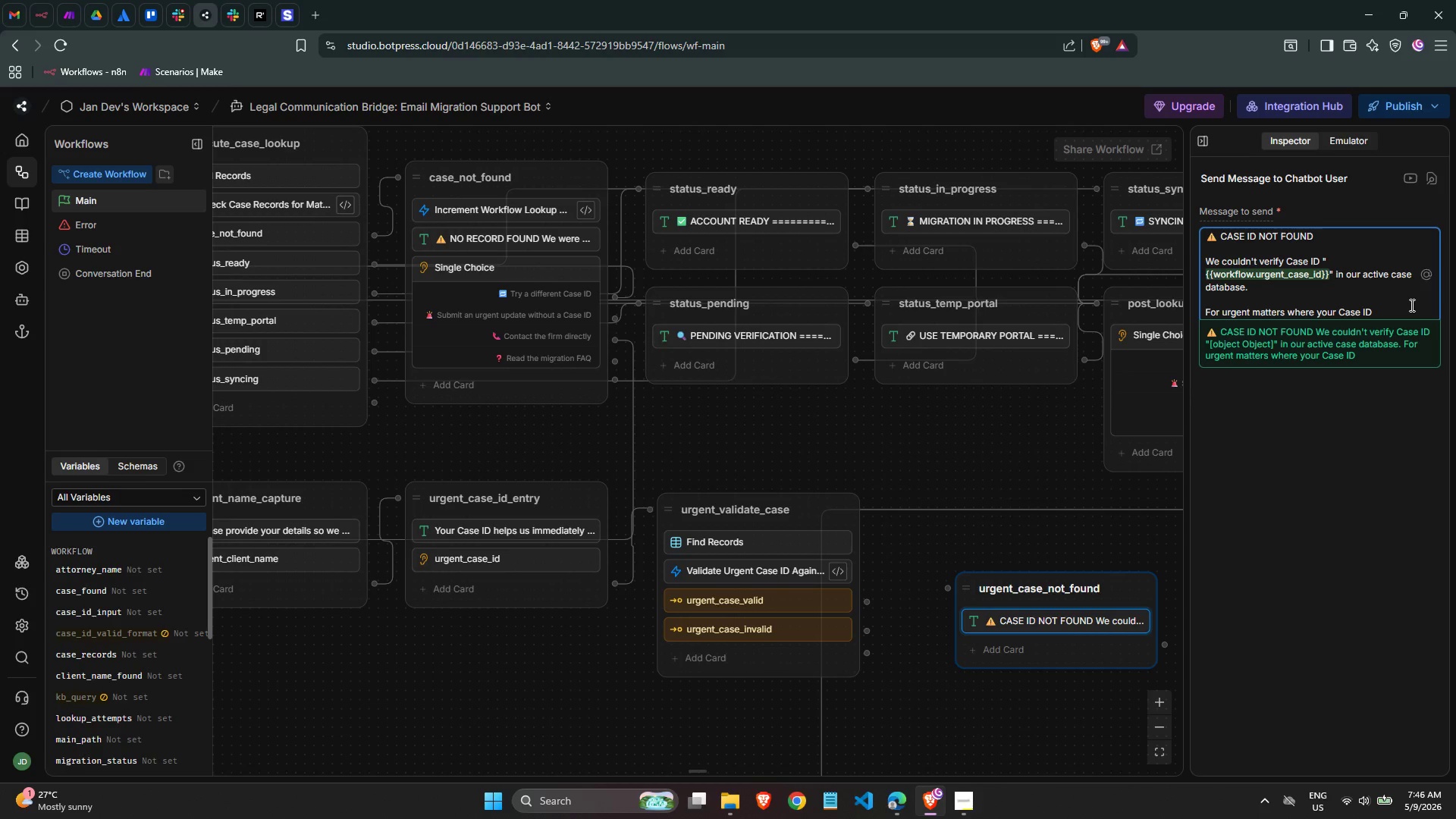 
left_click([1391, 312])
 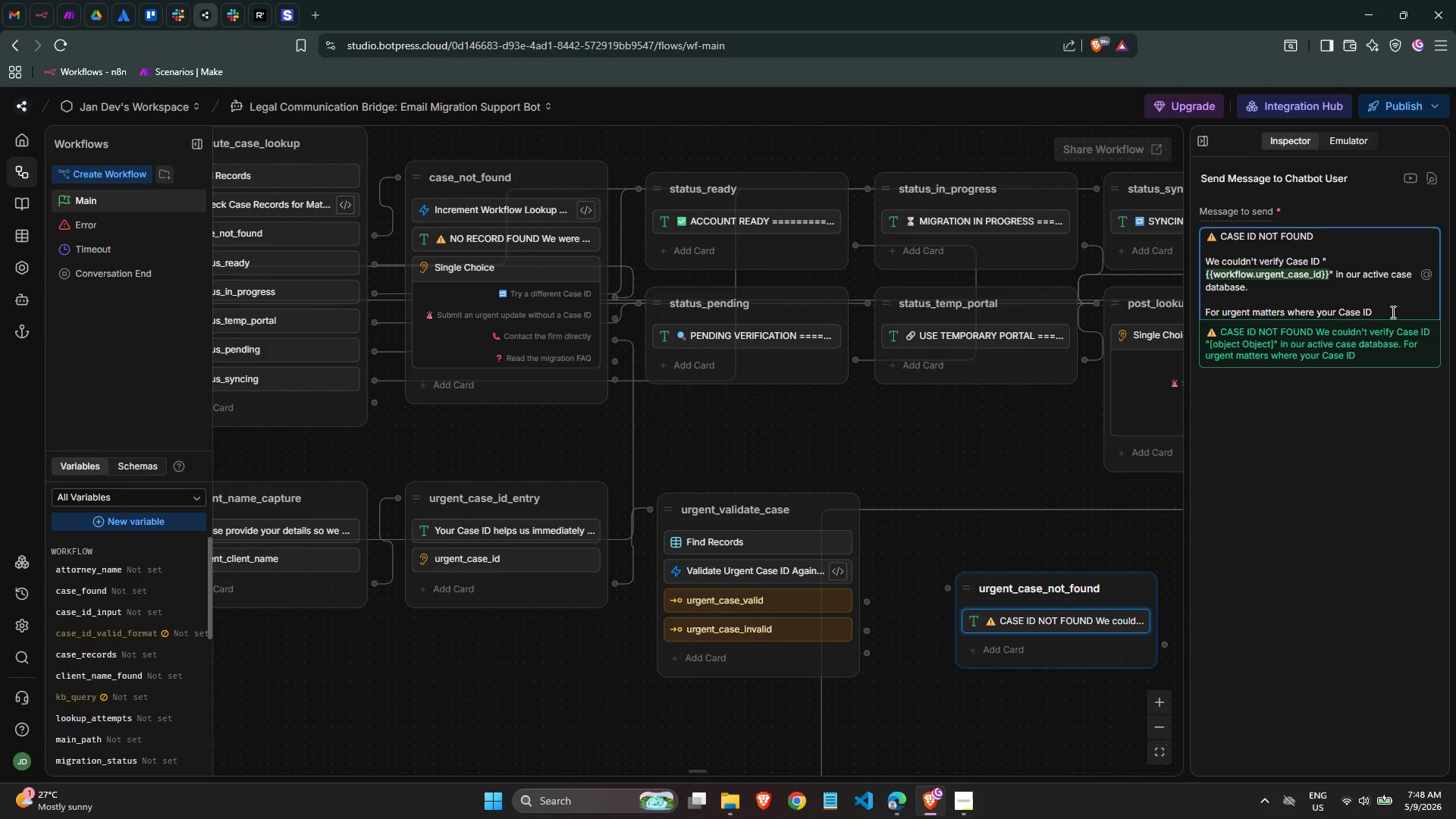 
wait(75.34)
 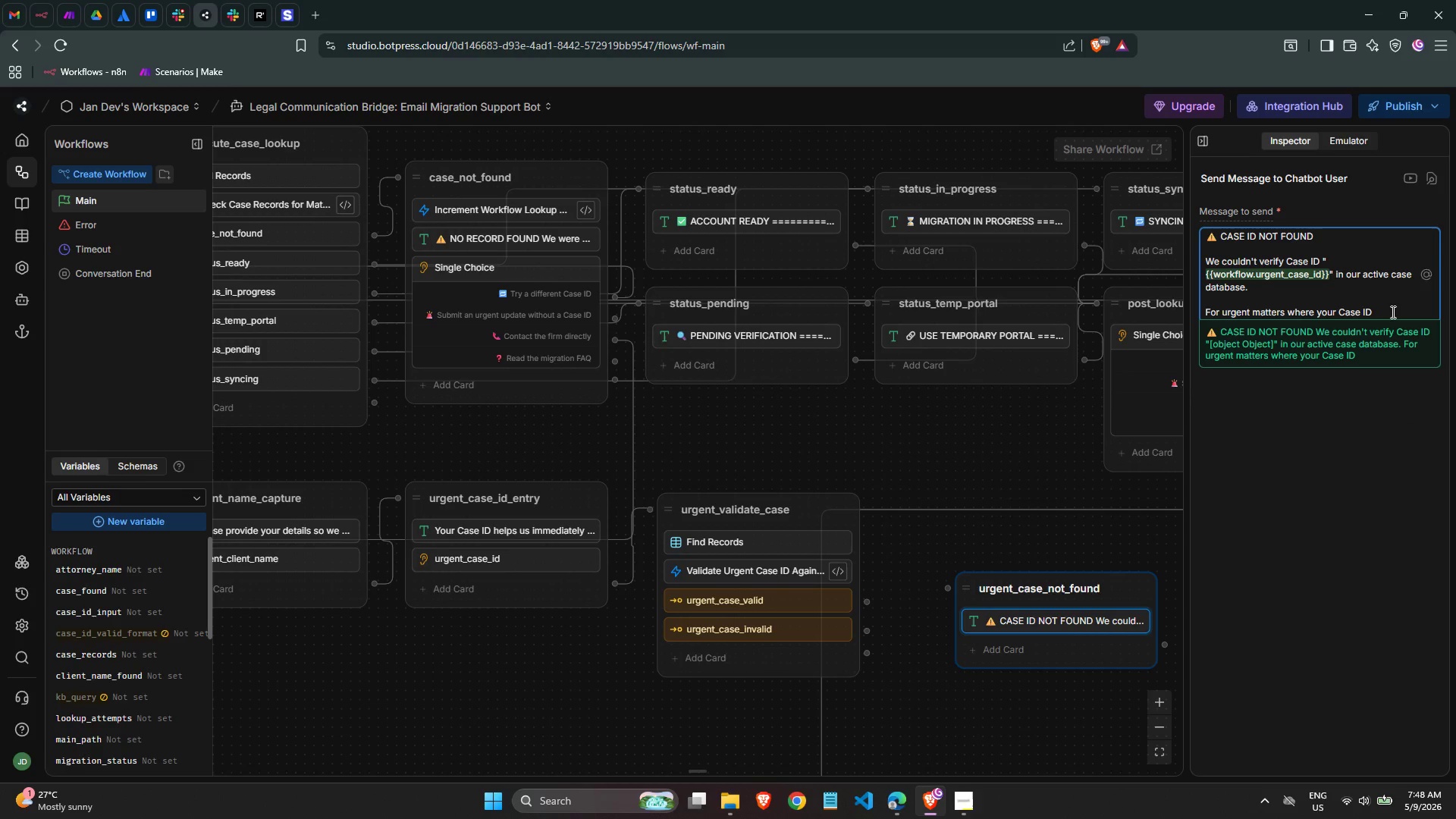 
left_click([1398, 309])
 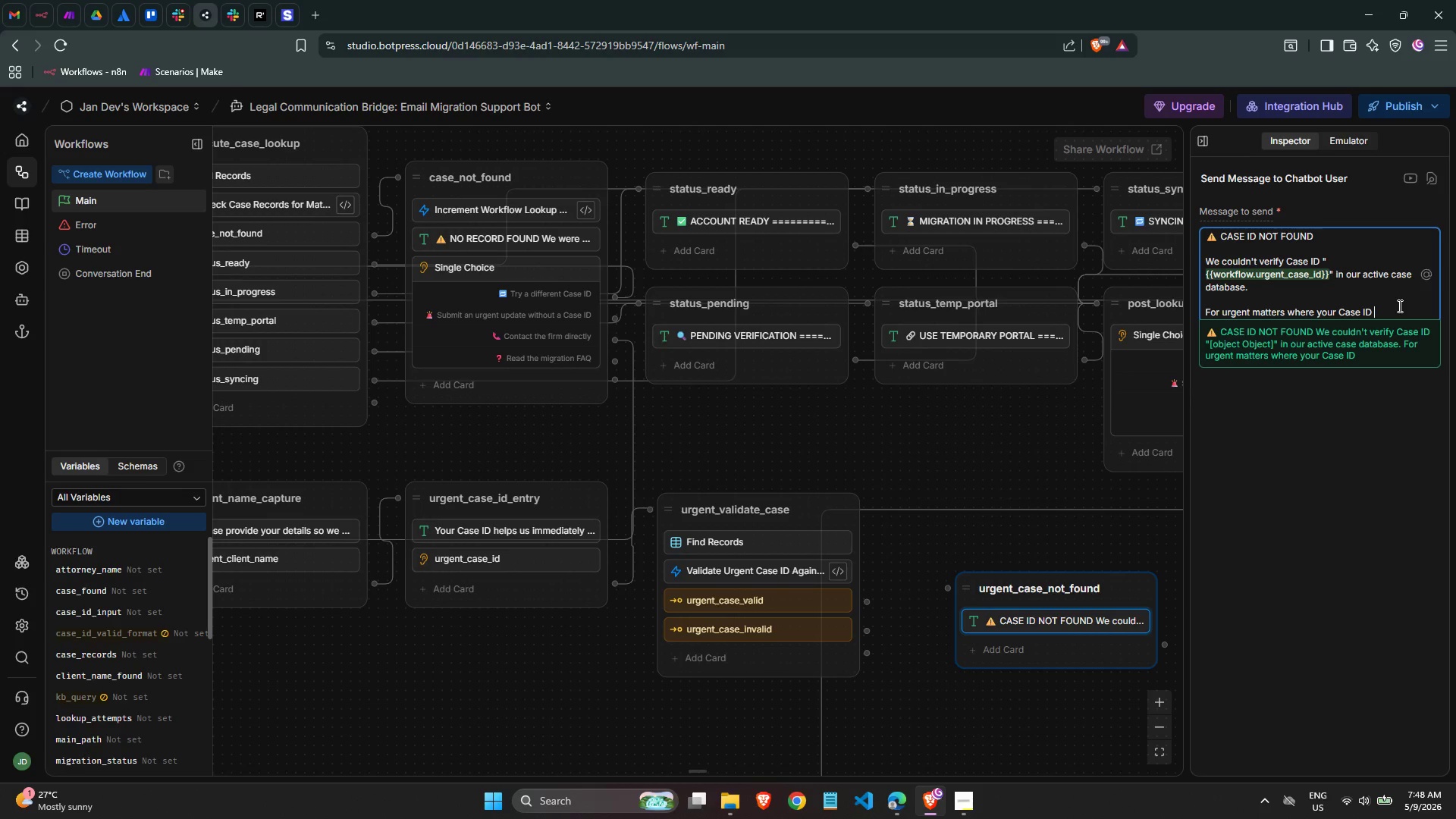 
left_click([1398, 305])
 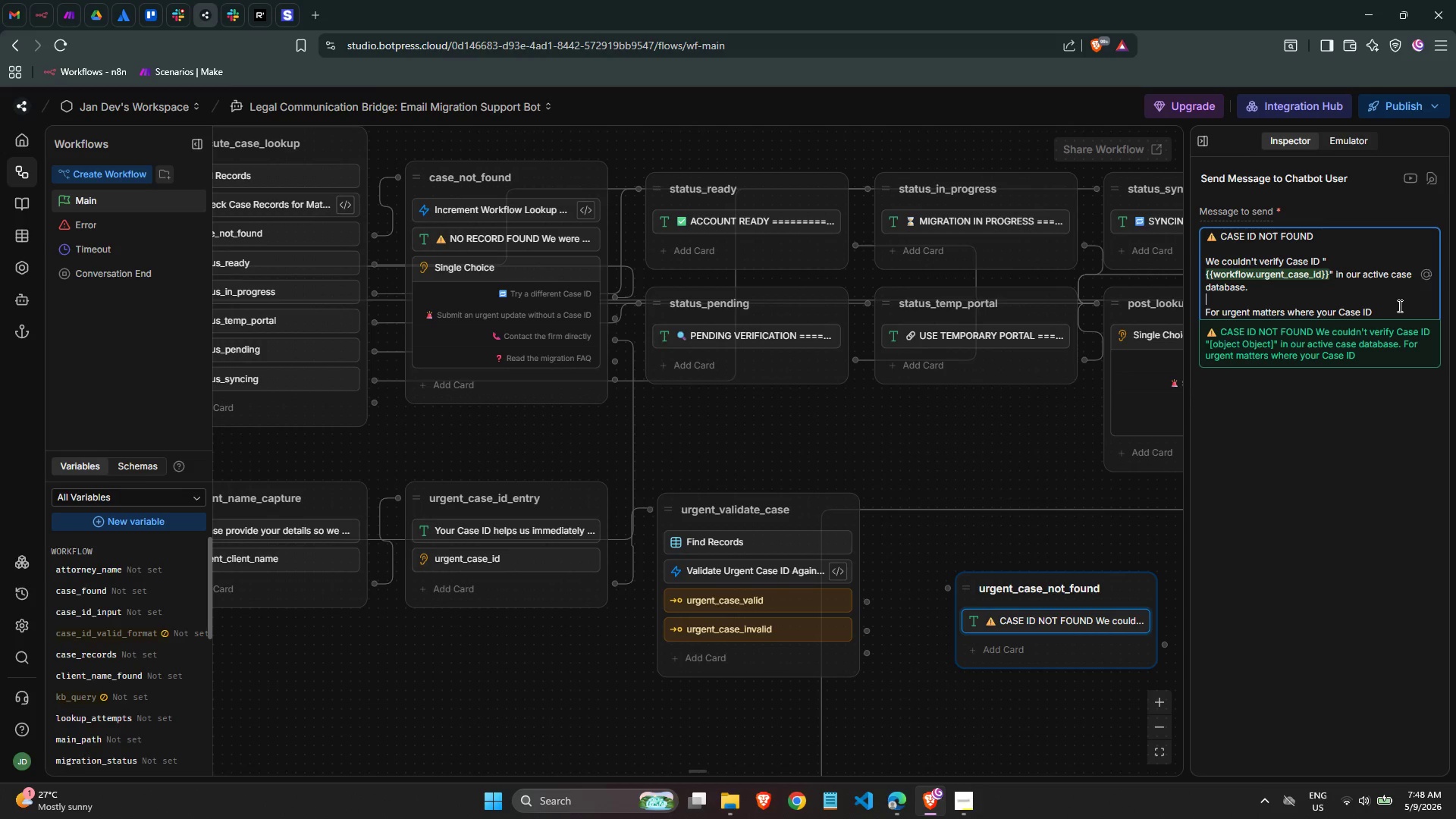 
left_click([1398, 306])
 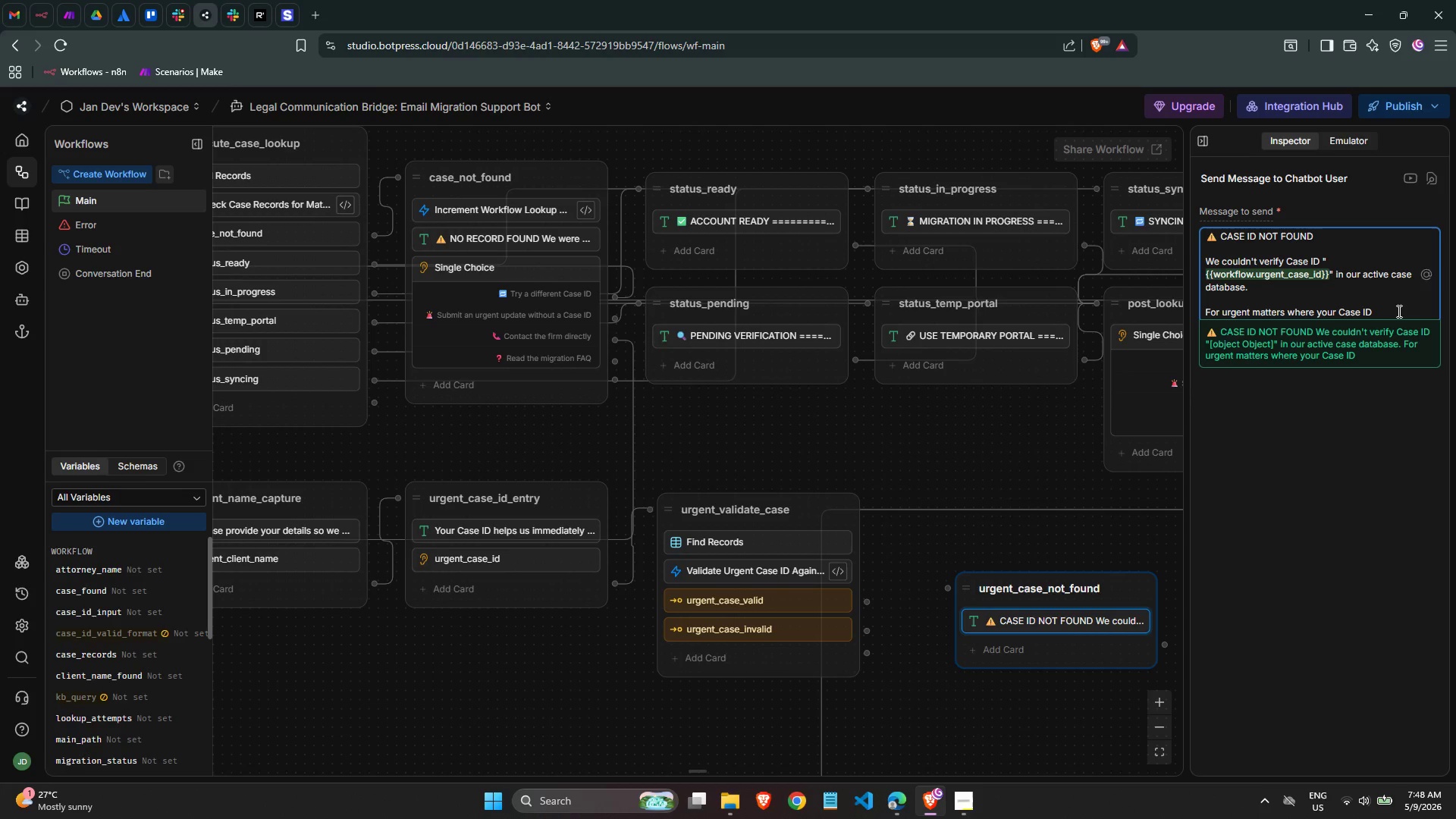 
key(Backspace)
 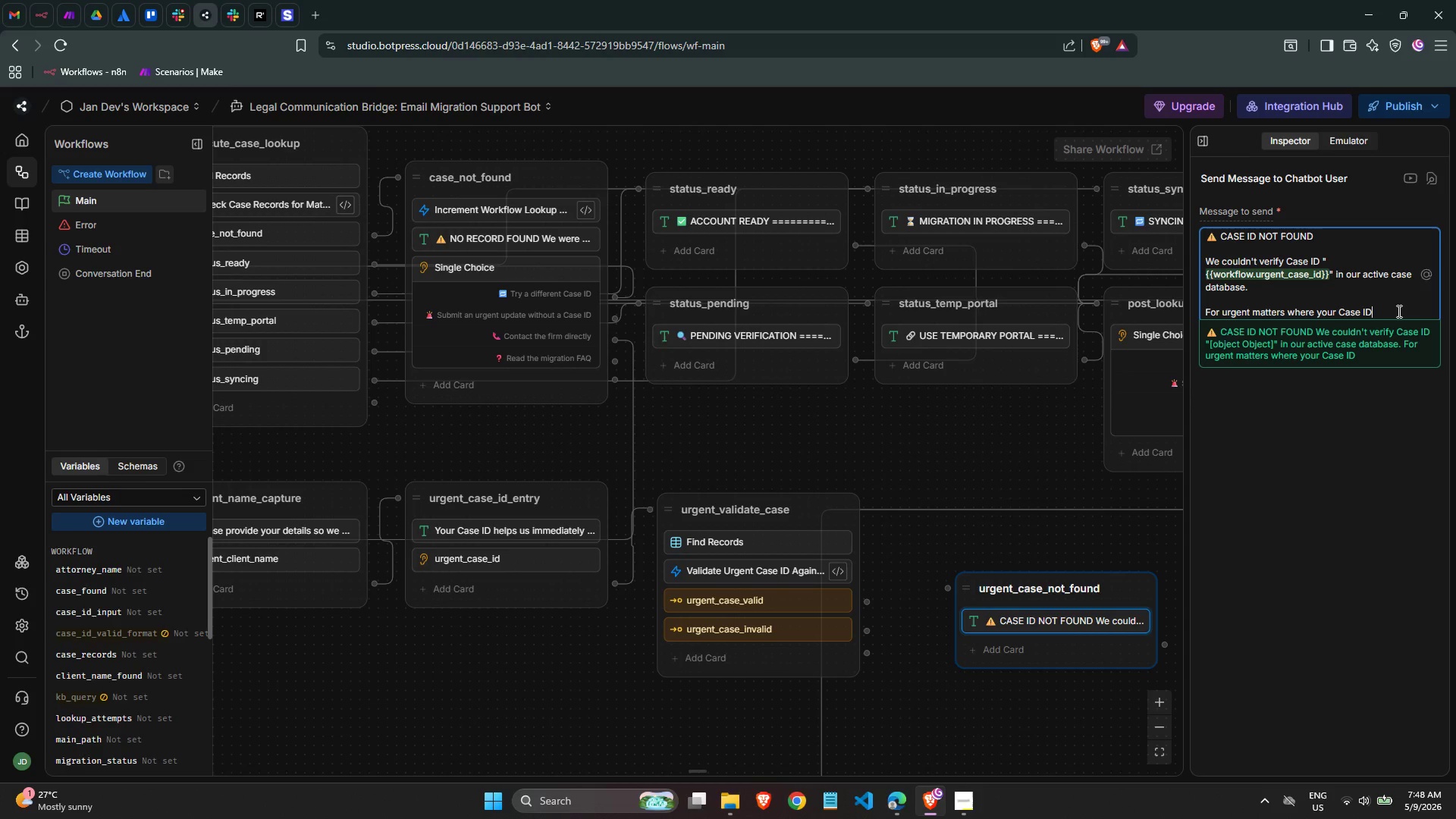 
key(Space)
 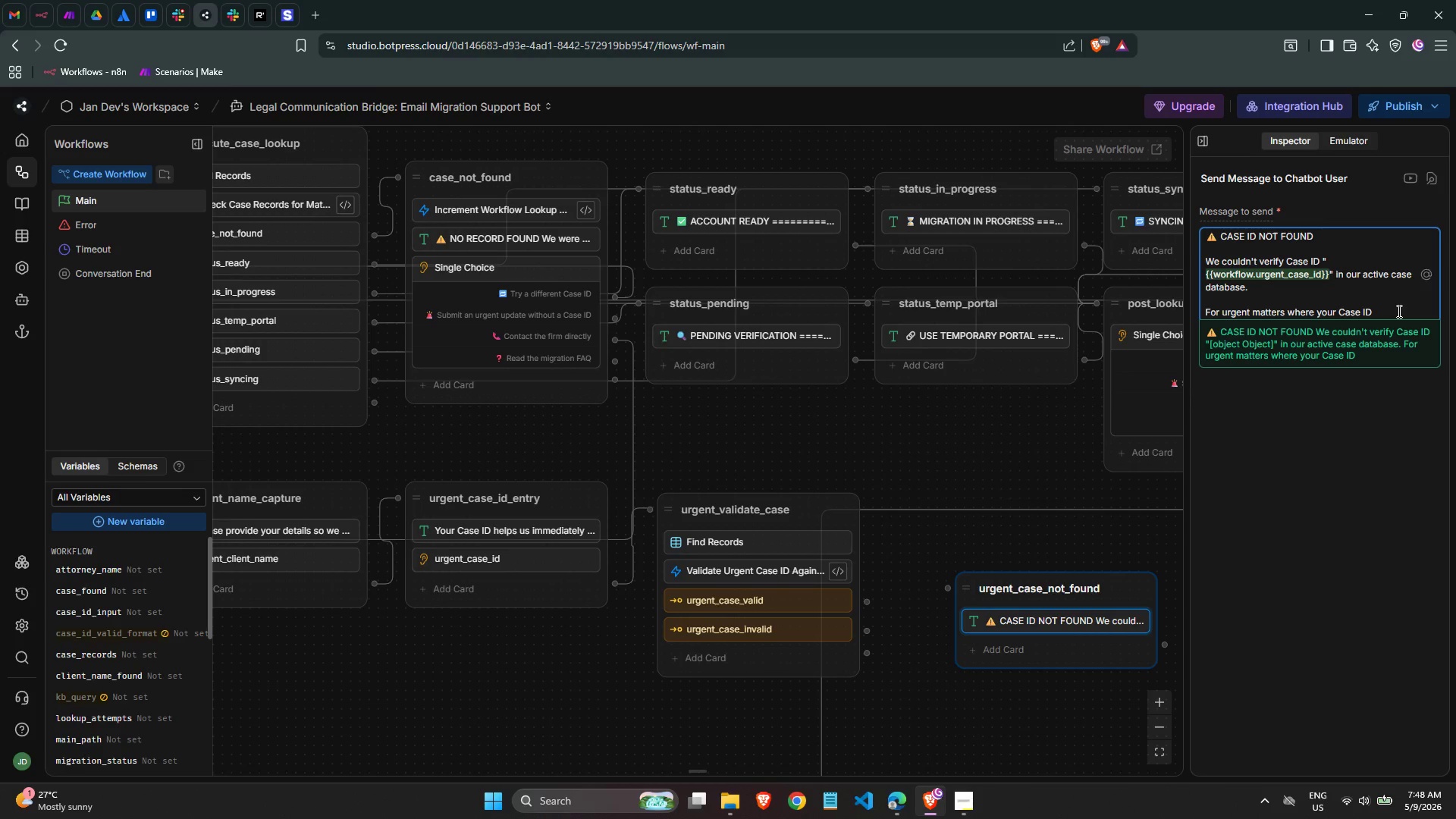 
wait(6.7)
 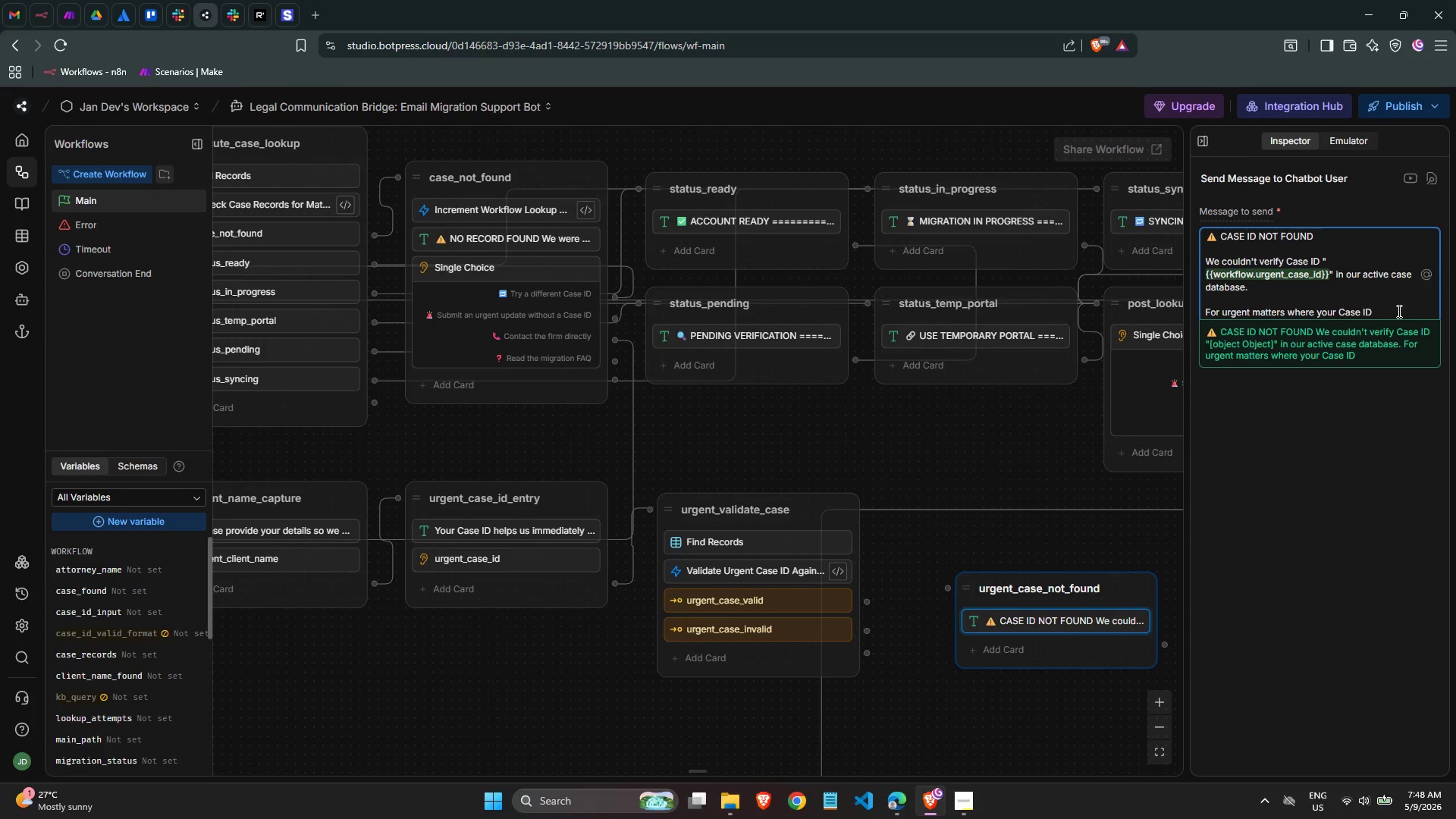 
type(is unavailable \,)
key(Backspace)
key(Backspace)
key(Backspace)
type(, pleae)
key(Backspace)
key(Backspace)
type(se)
key(Backspace)
key(Backspace)
type(ase )
 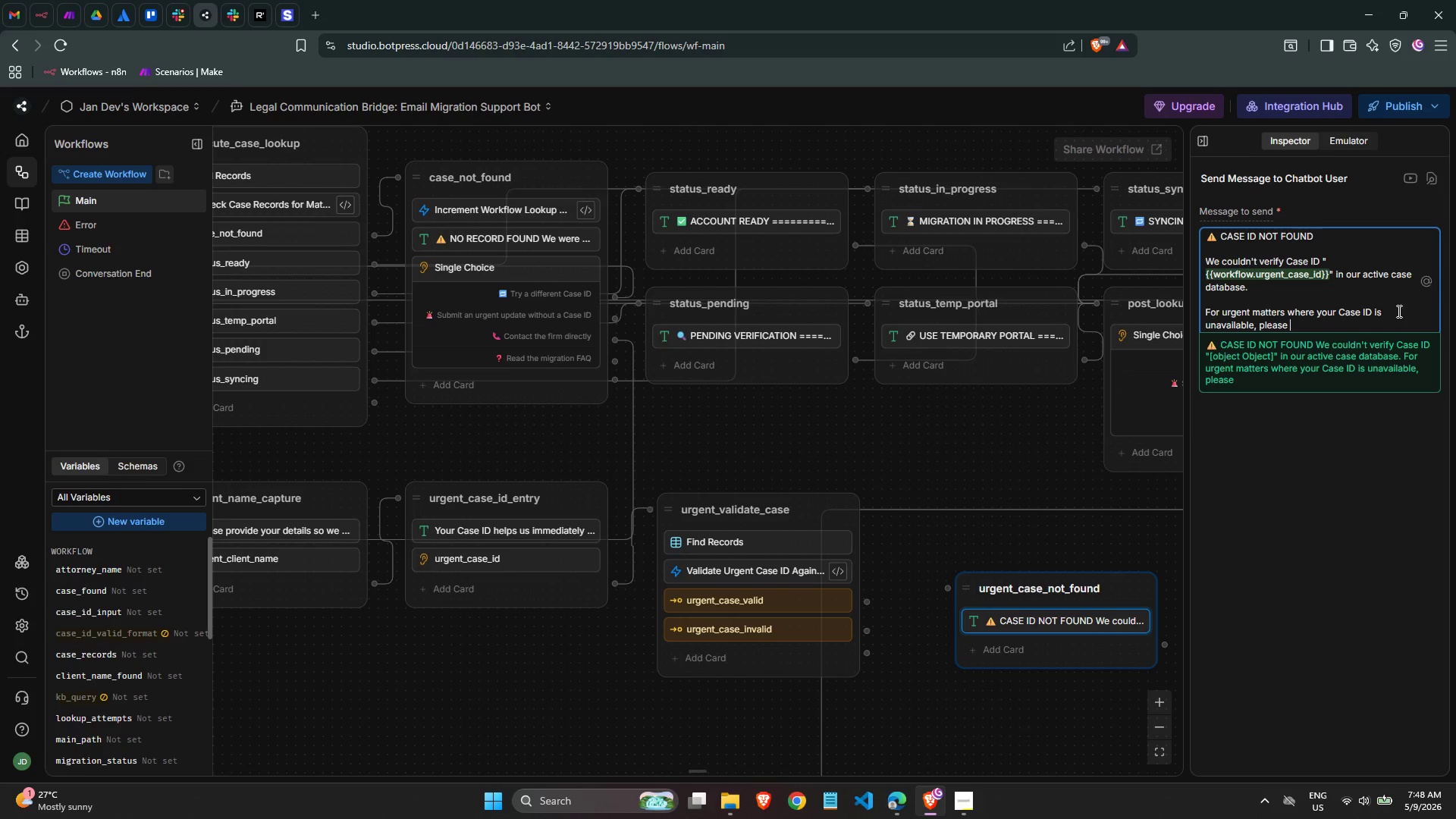 
wait(22.03)
 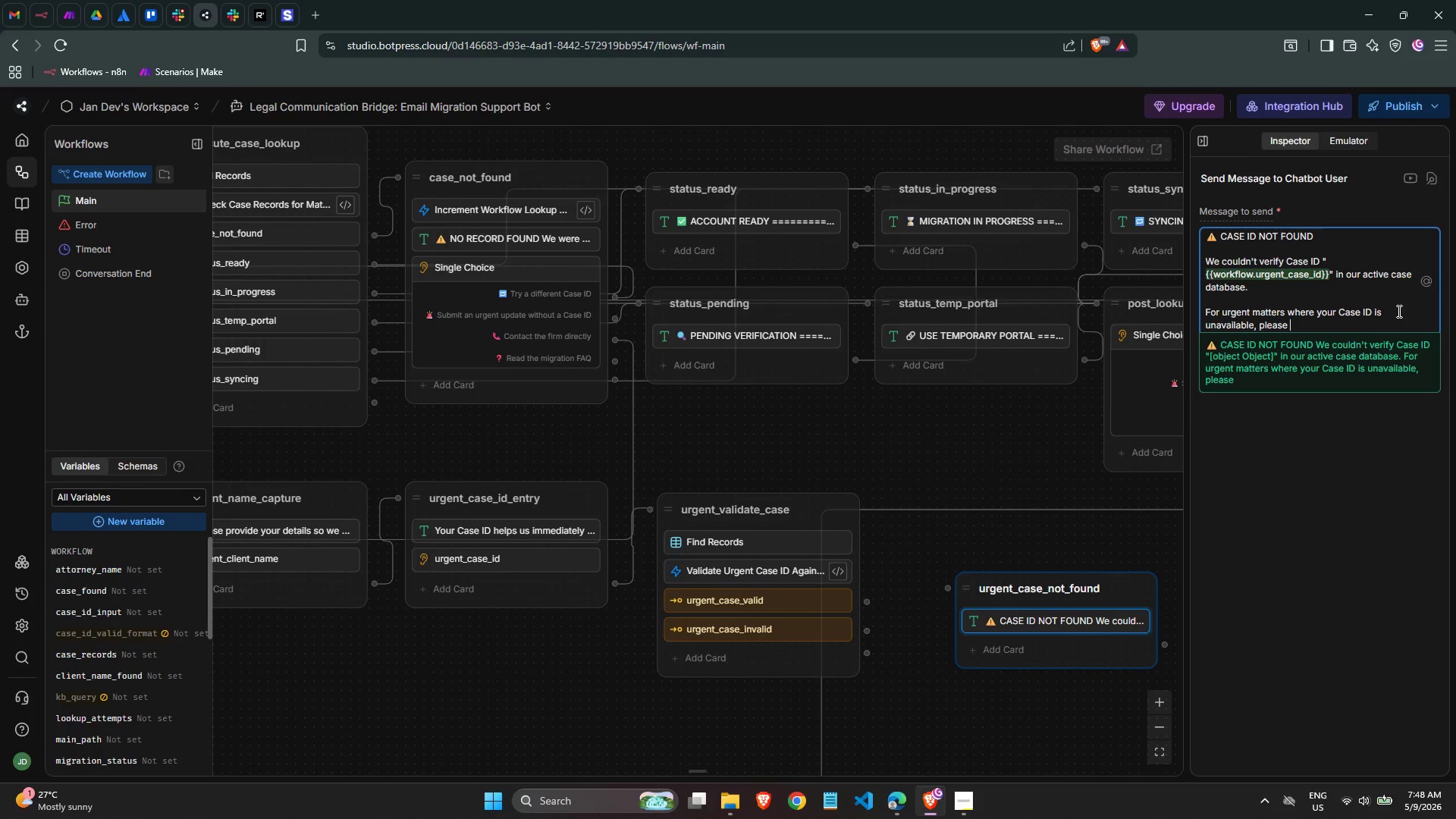 
type(contact )
 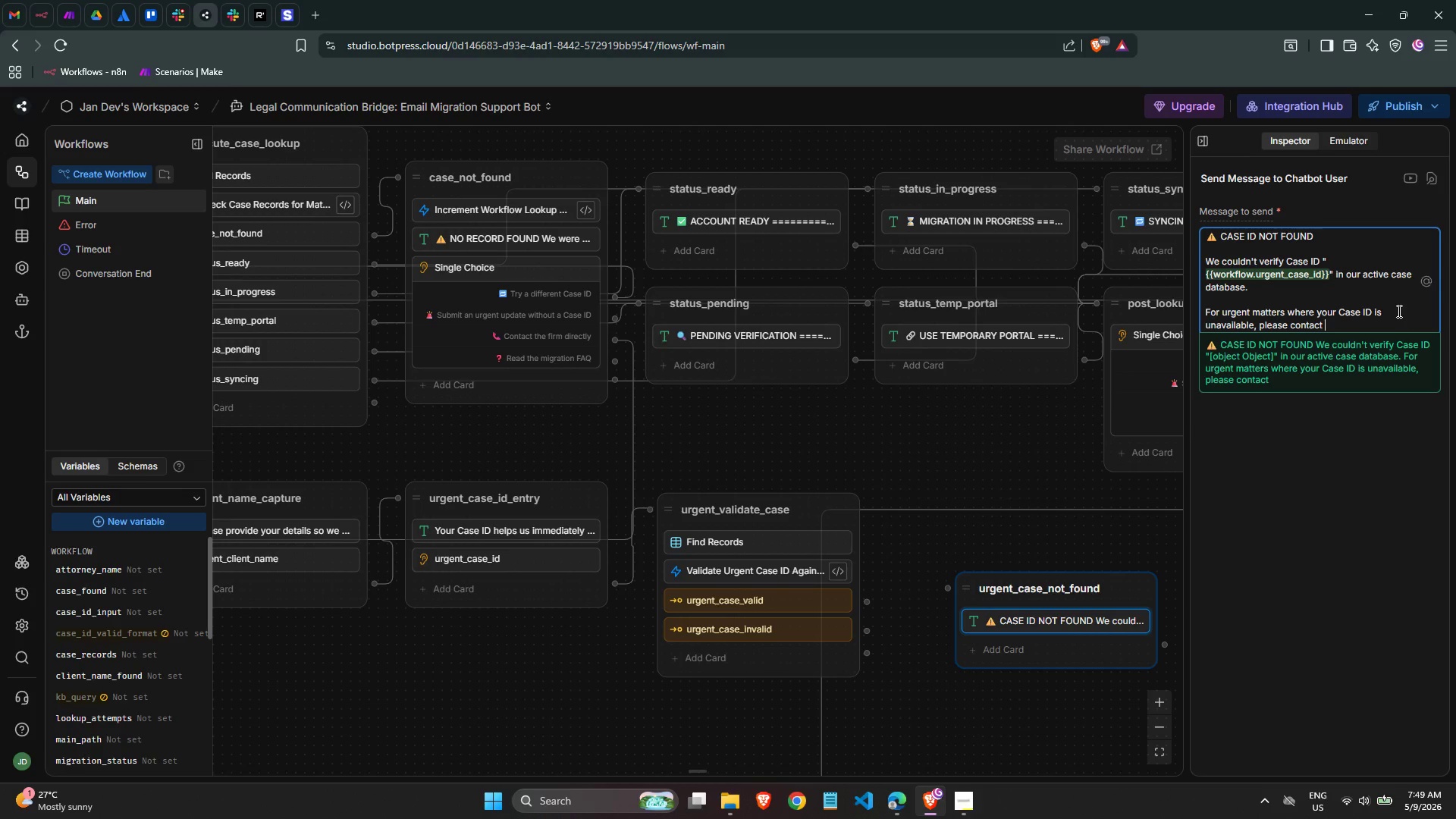 
wait(7.62)
 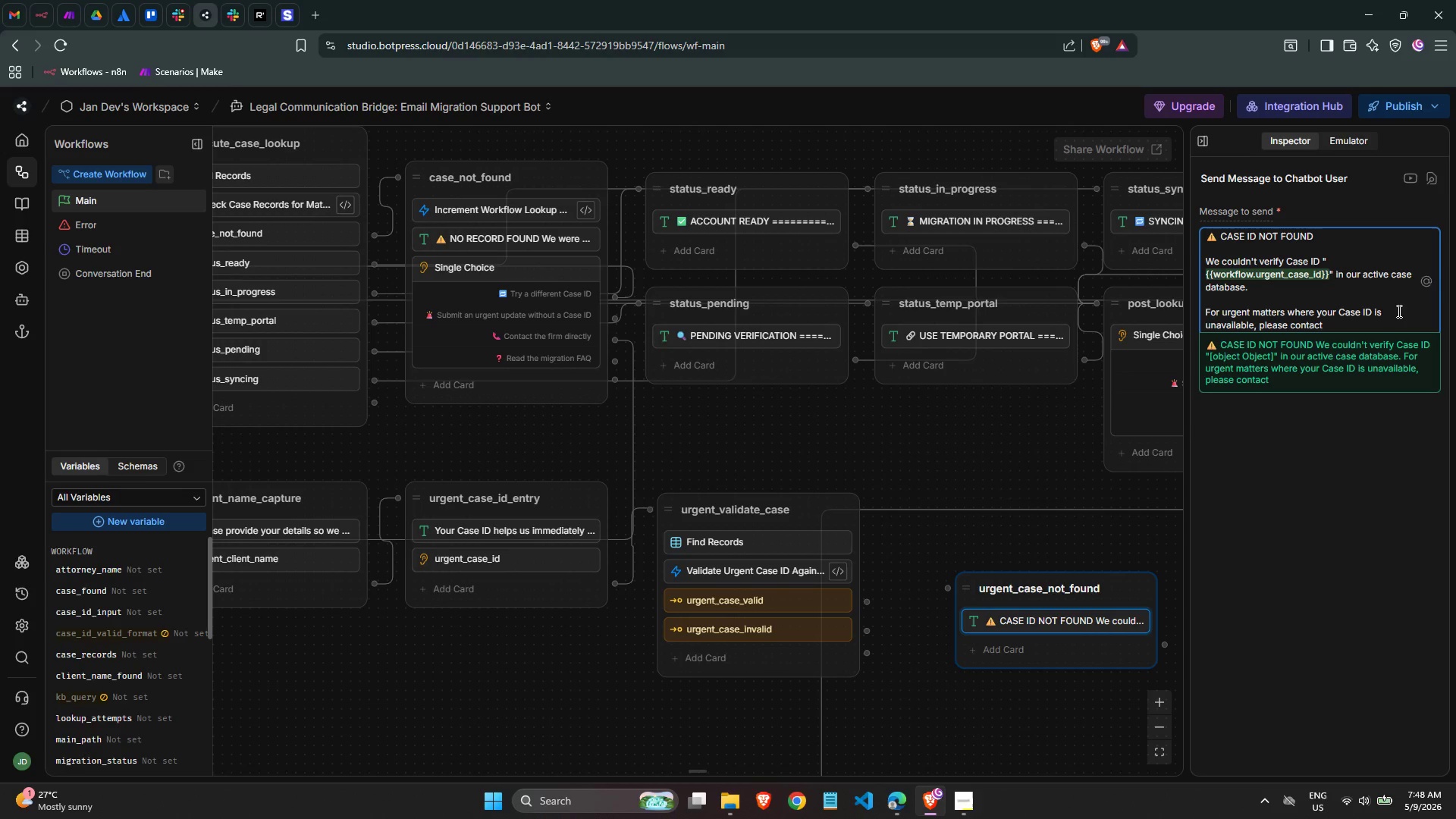 
type(our opr)
key(Backspace)
type(erato)
key(Backspace)
type(ions team directly so we can oc)
key(Backspace)
key(Backspace)
type(locate your file:)
 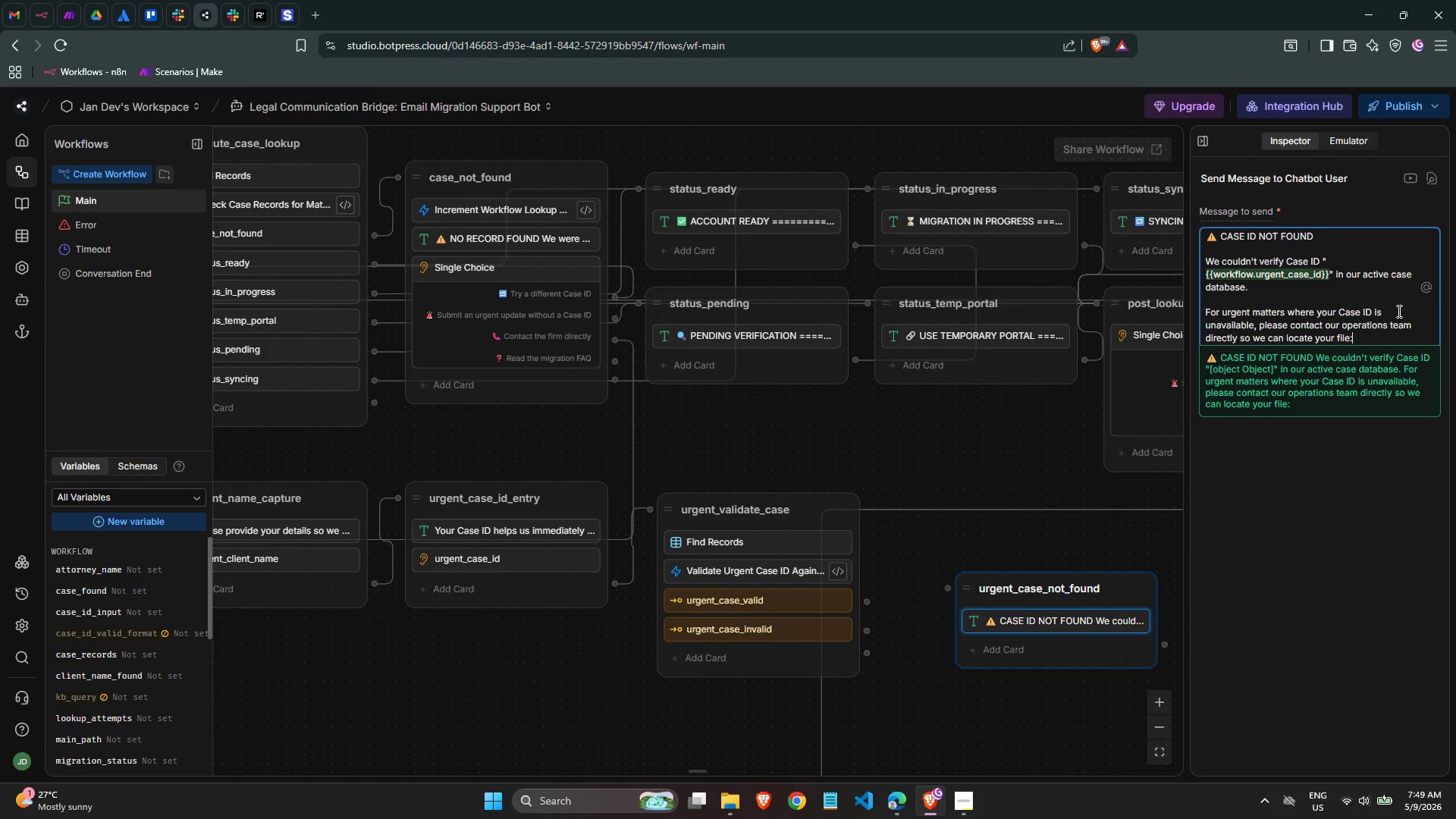 
key(Enter)
 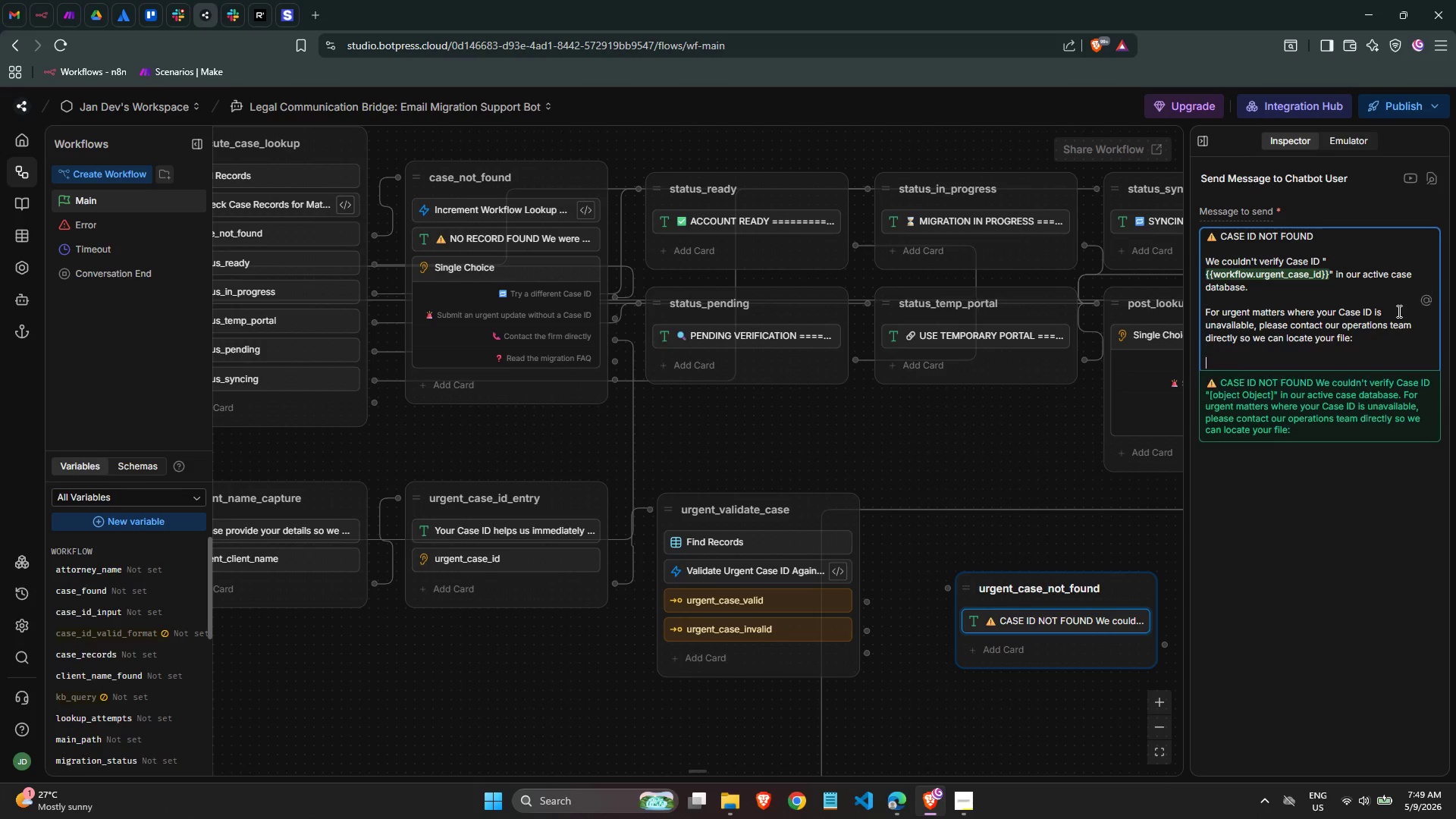 
key(Enter)
 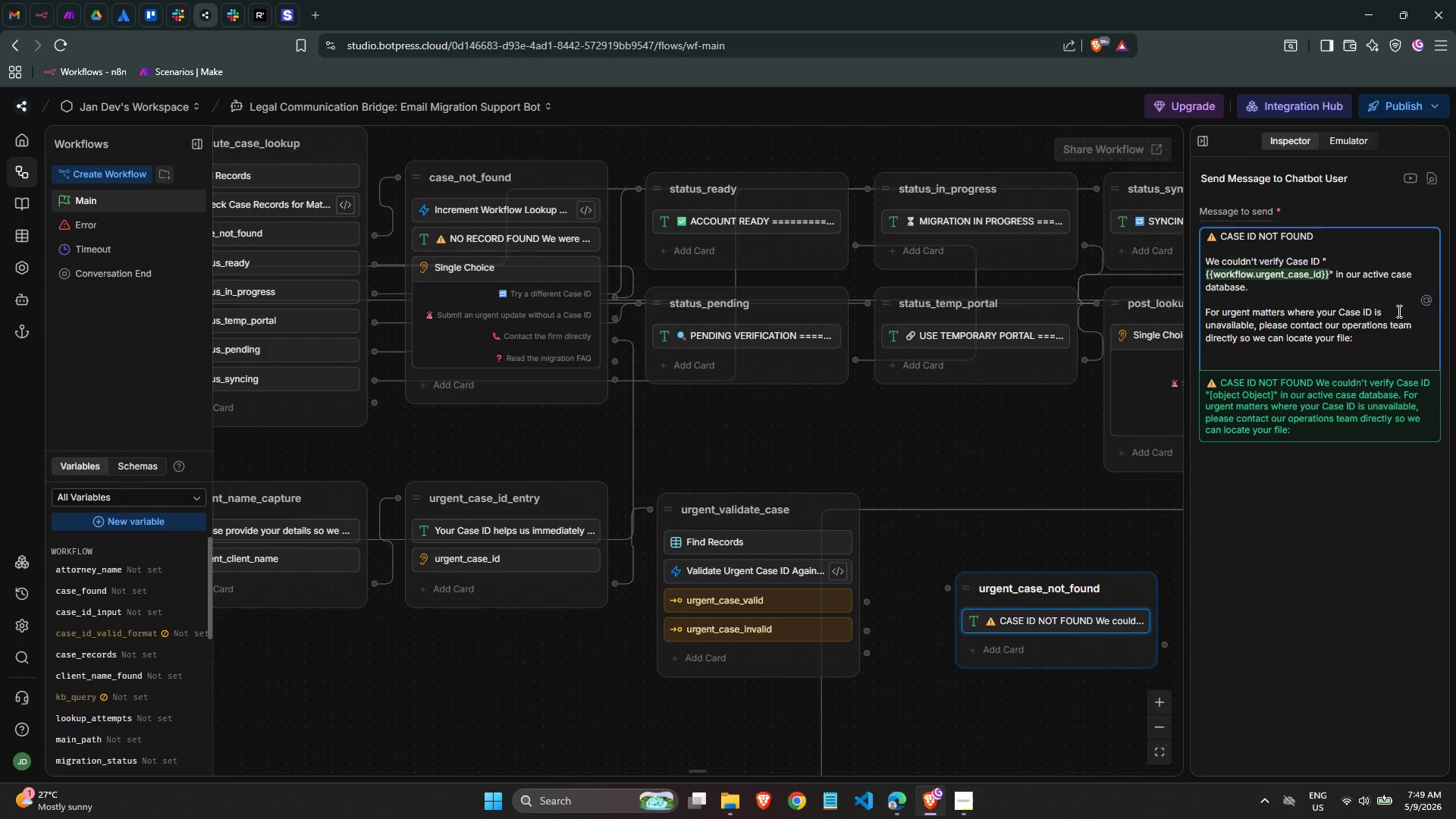 
key(Meta+Period)
 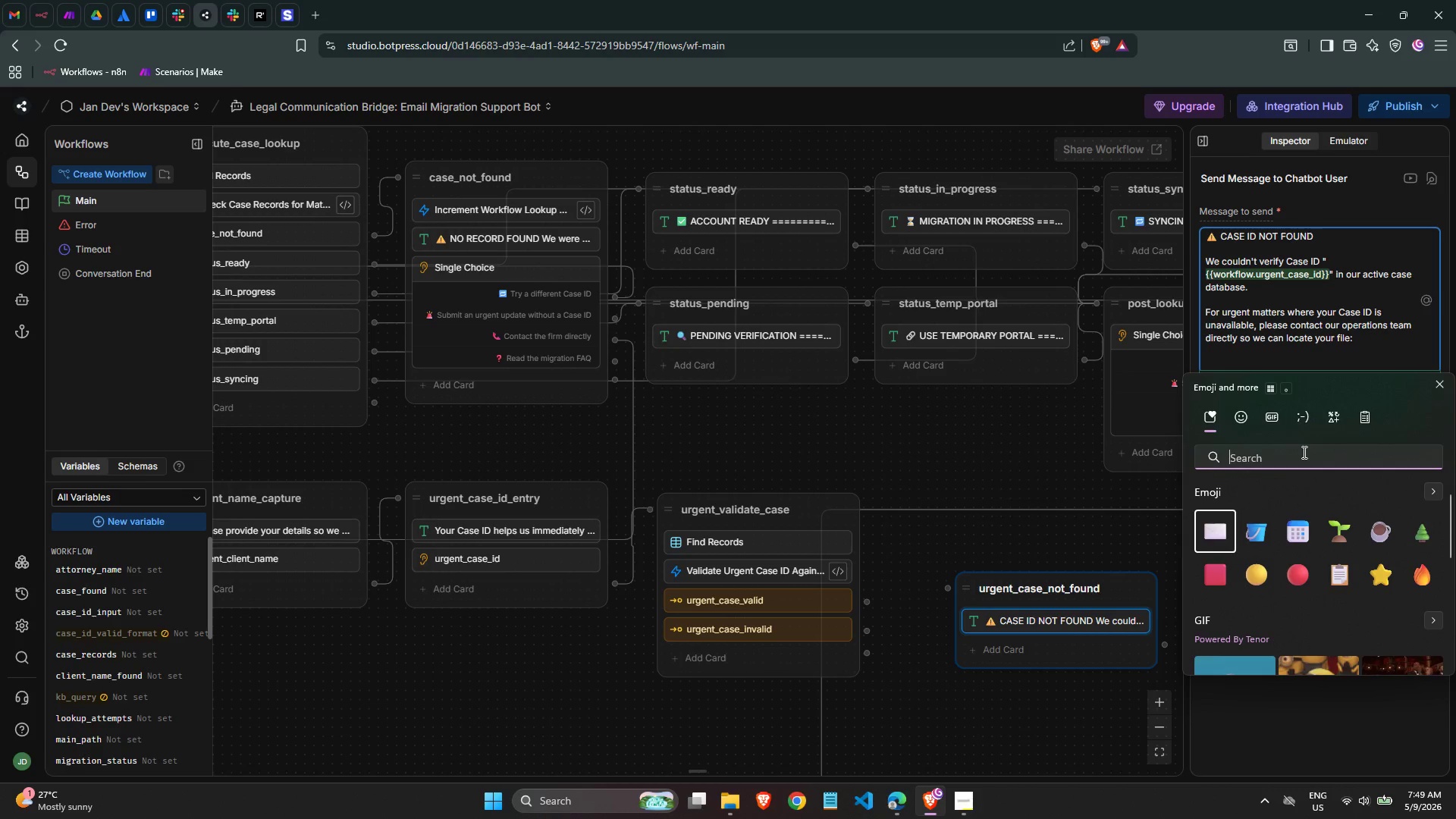 
left_click([1301, 450])
 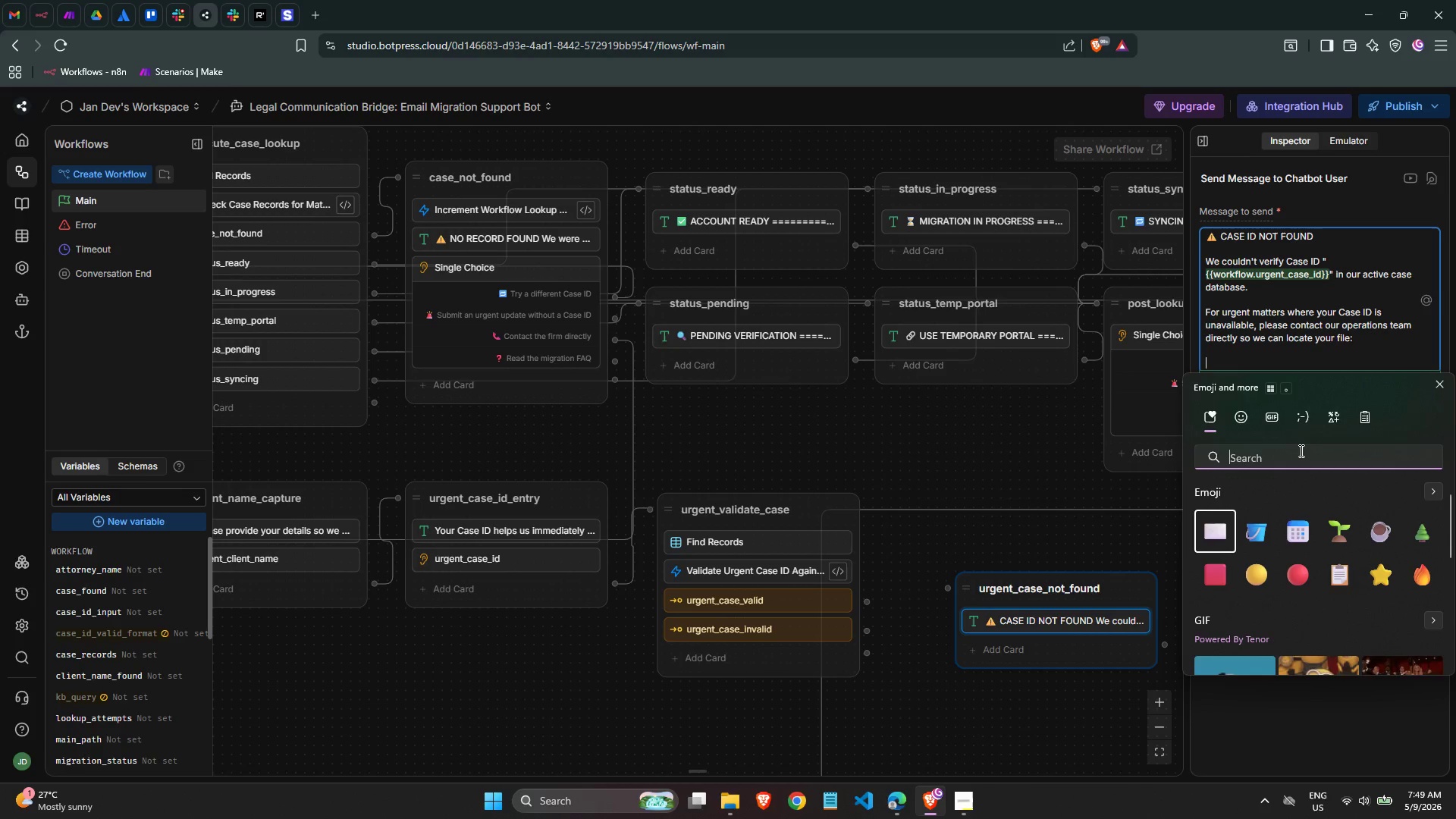 
type(phon)
 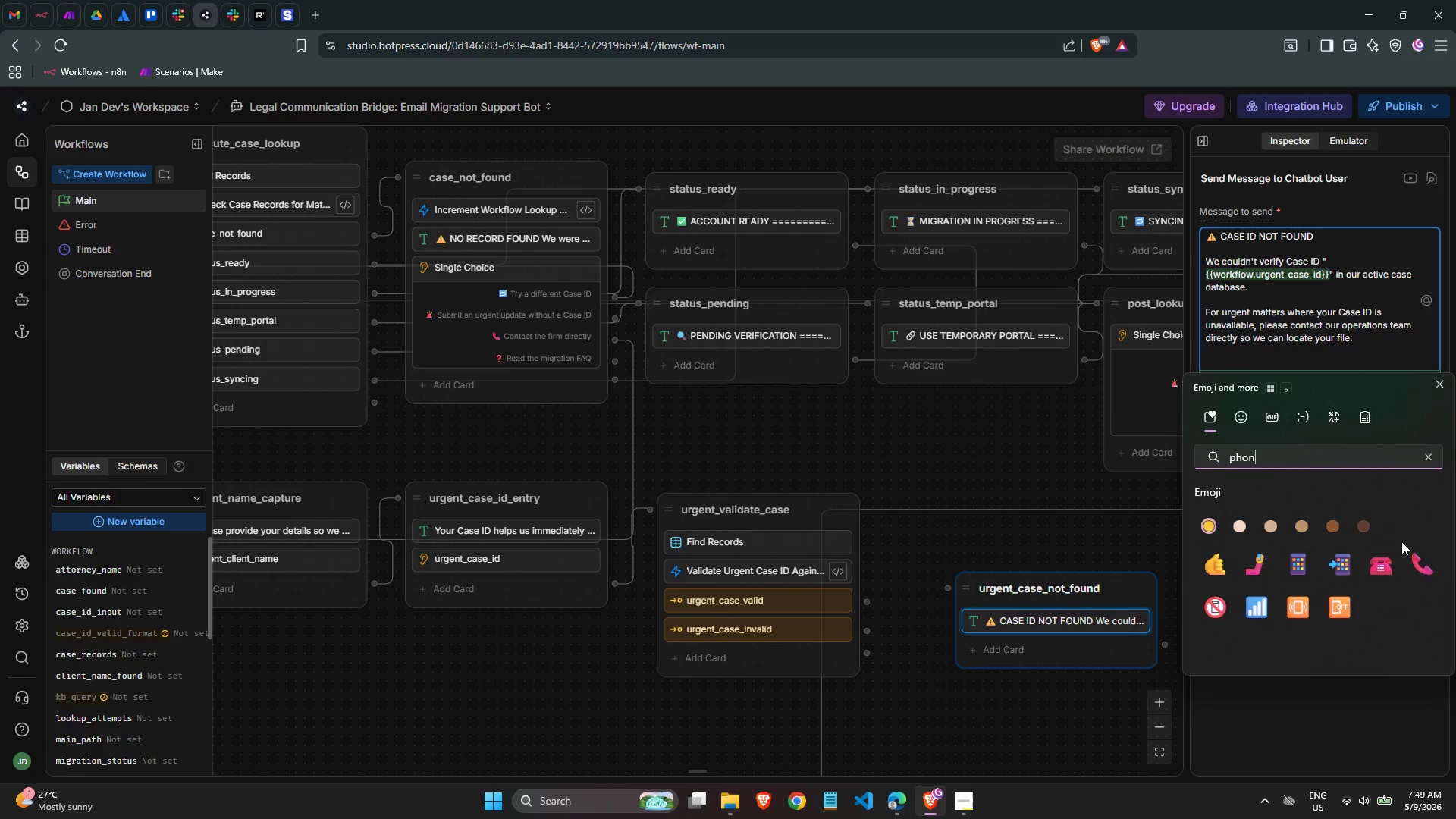 
left_click([1417, 550])
 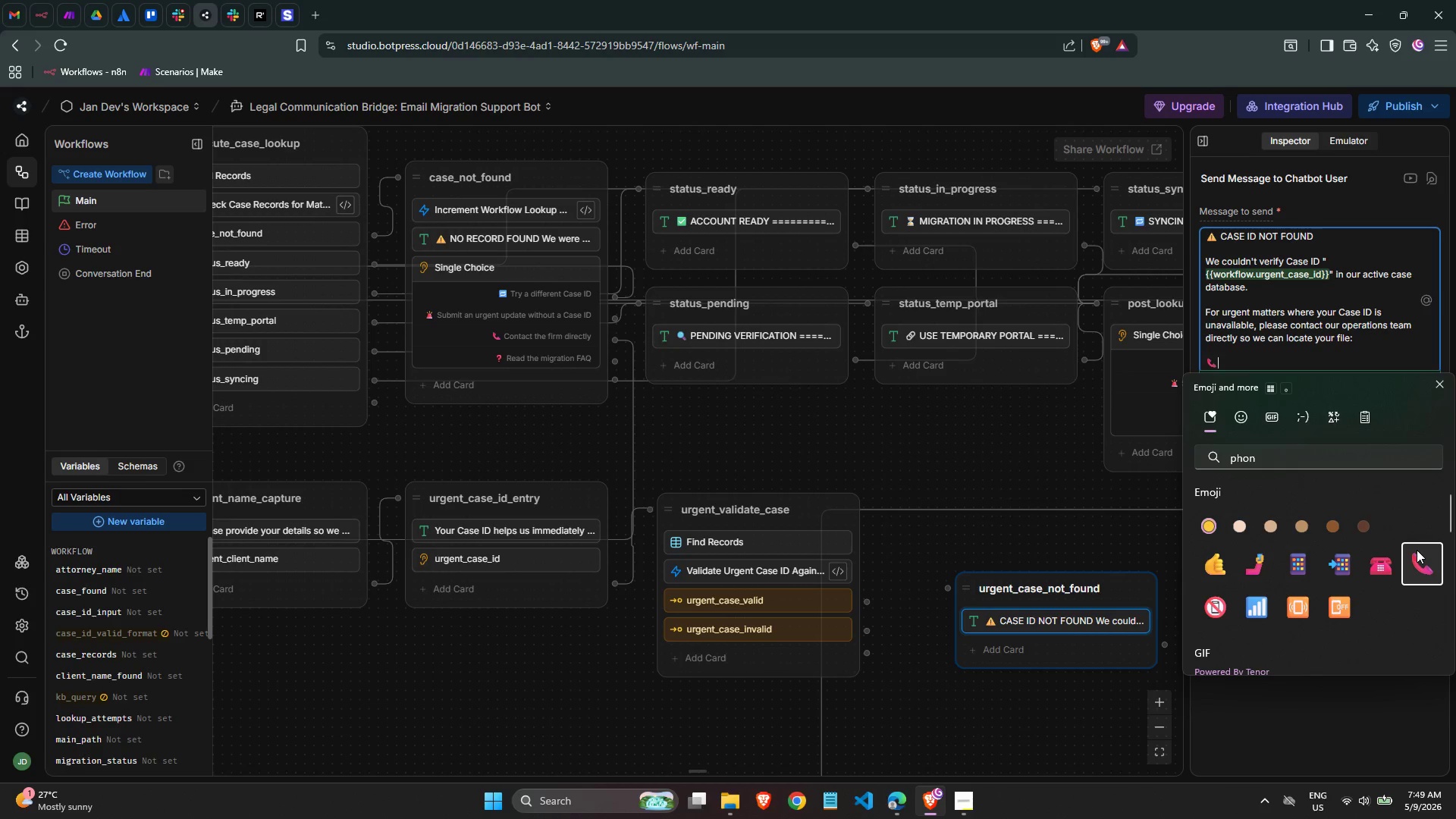 
key(Space)
 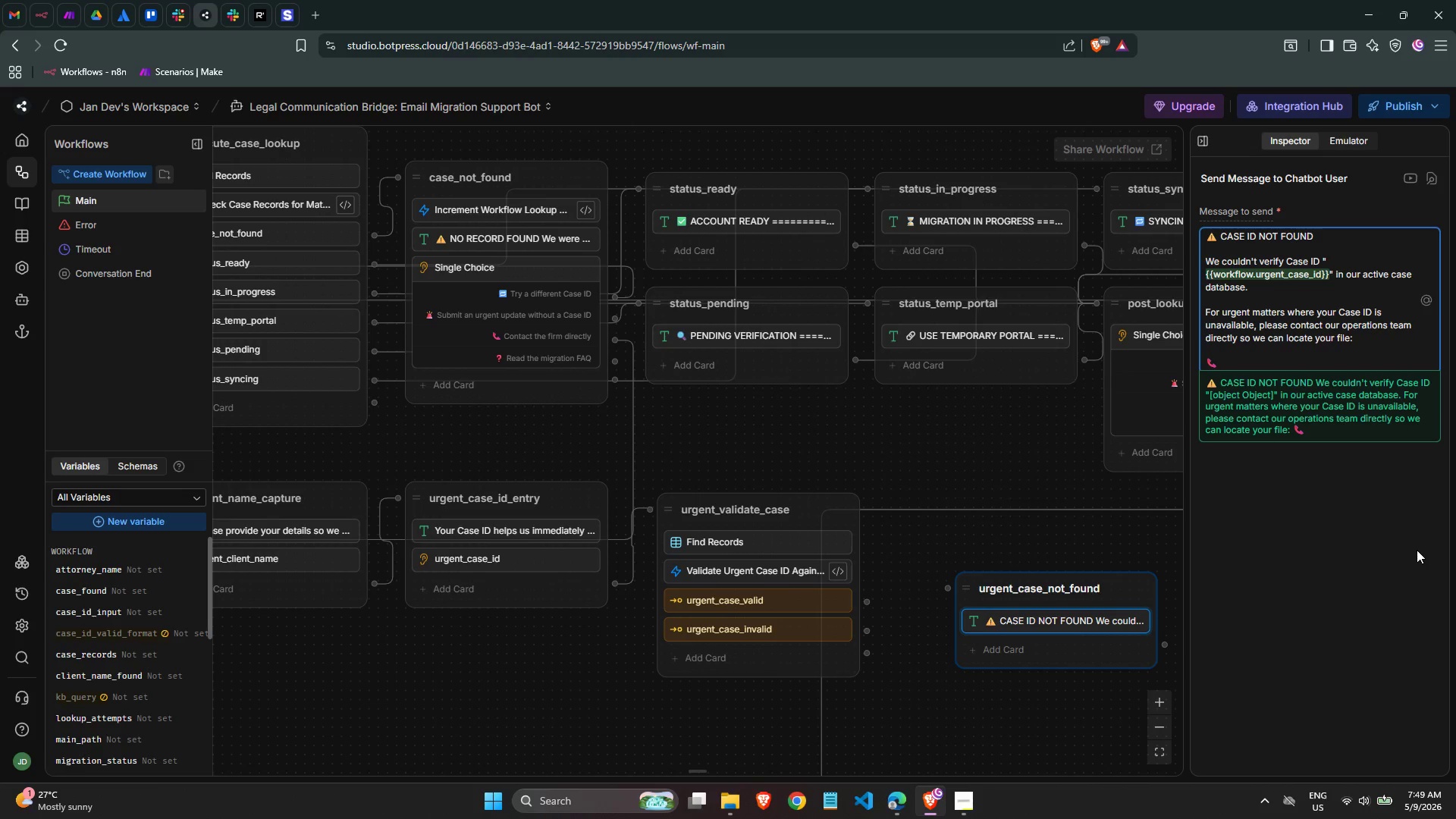 
wait(8.97)
 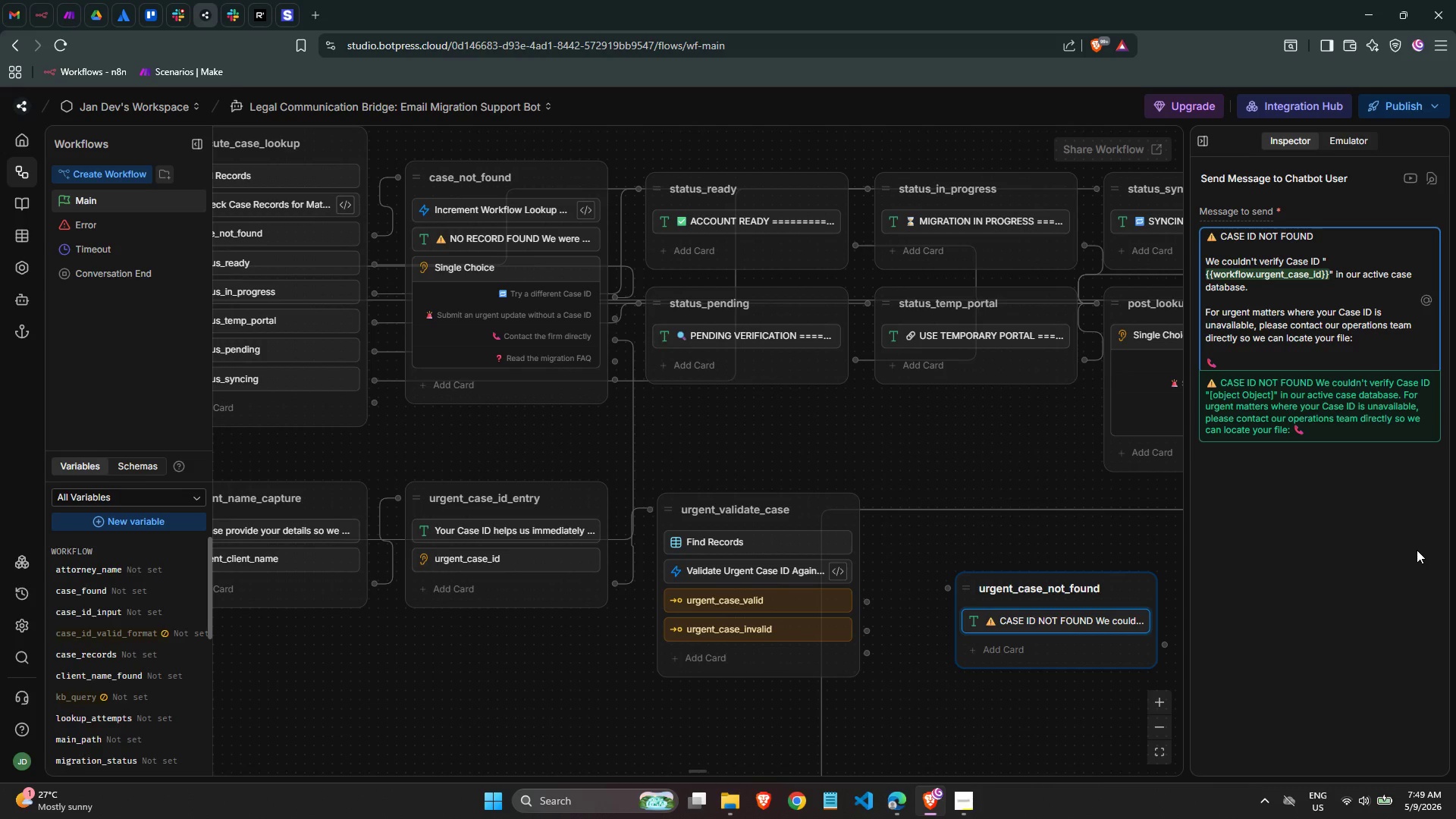 
type({{bot.firm)
 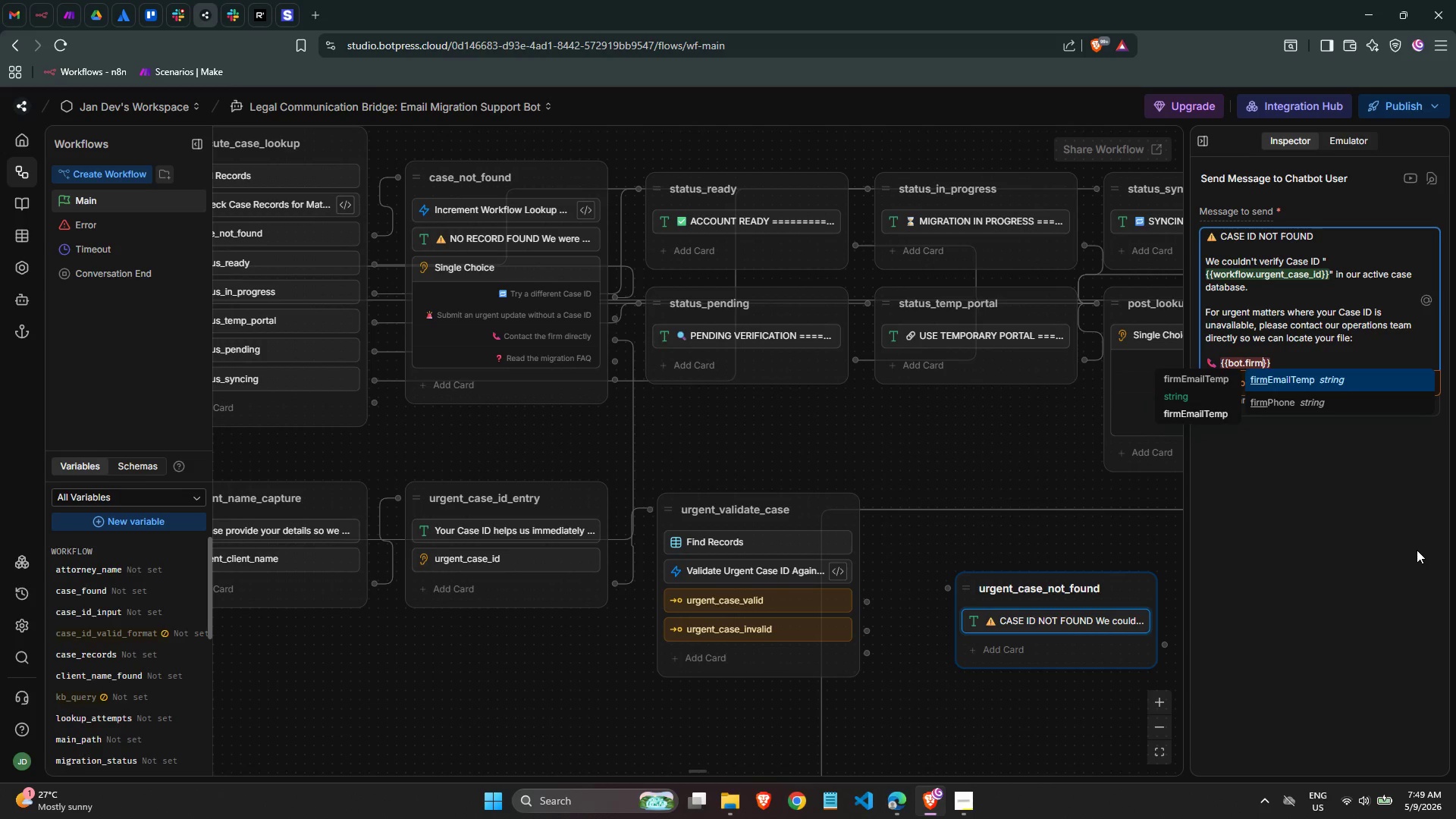 
key(ArrowDown)
 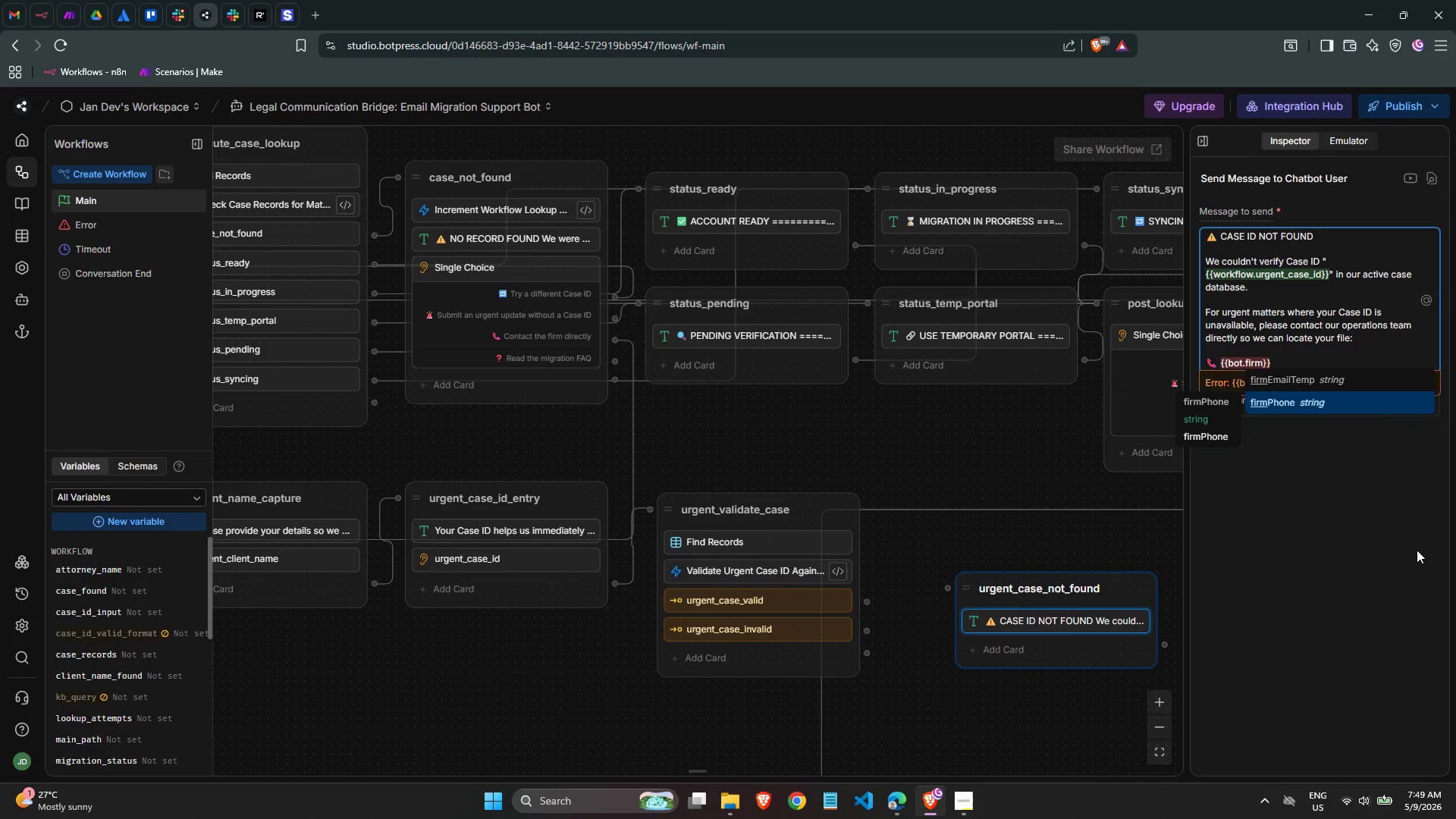 
key(Enter)
 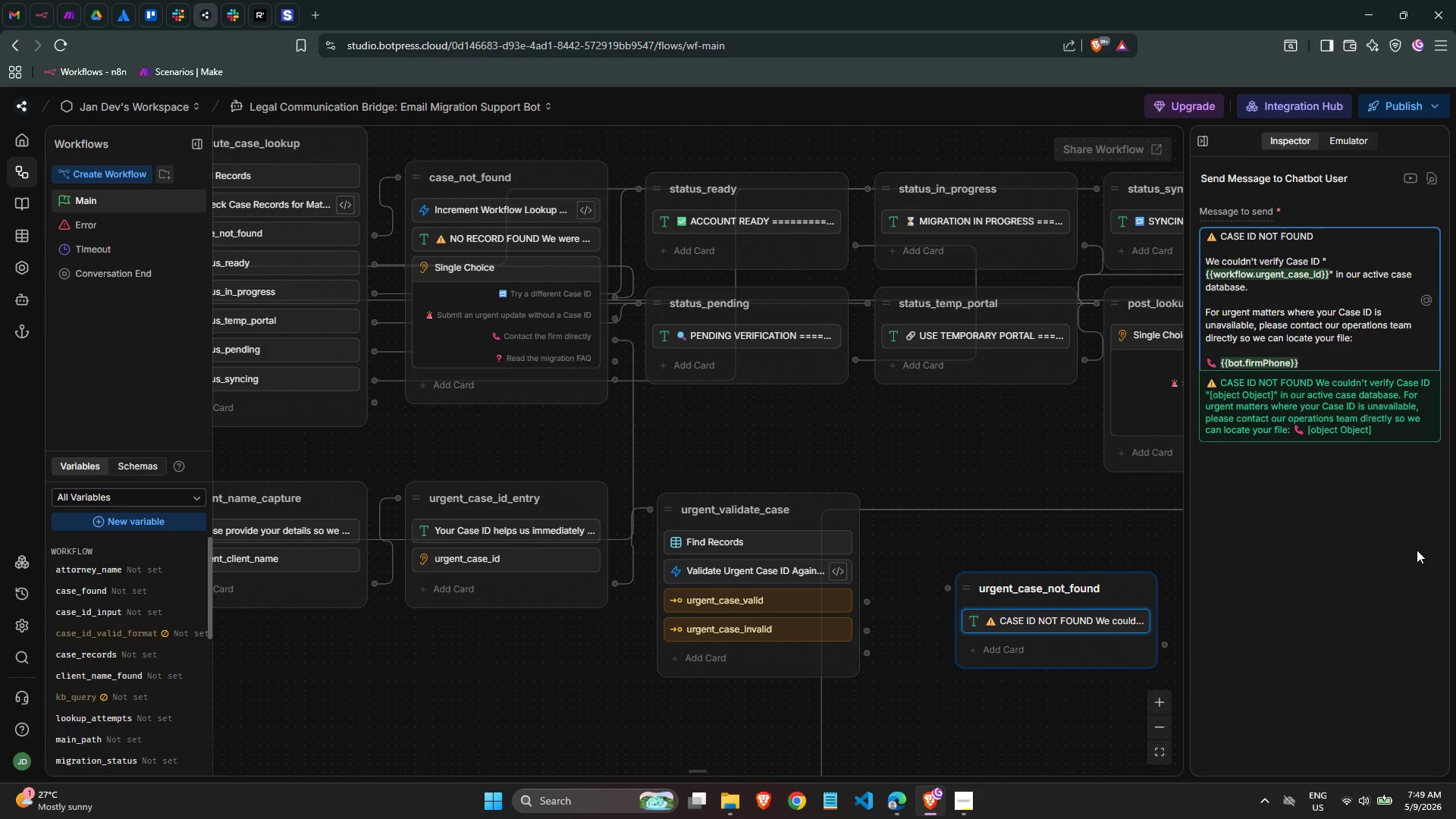 
key(ArrowRight)
 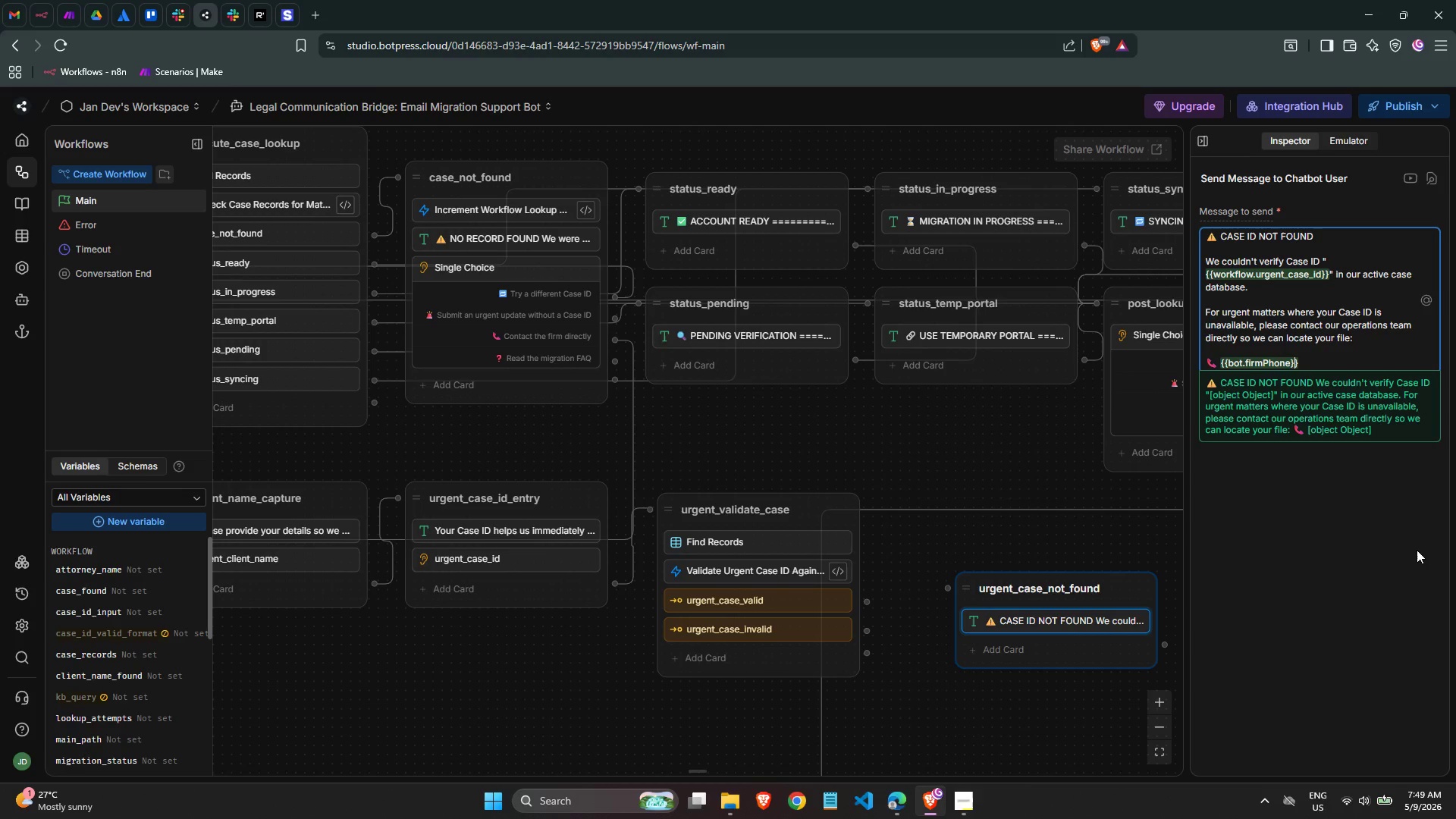 
key(ArrowRight)
 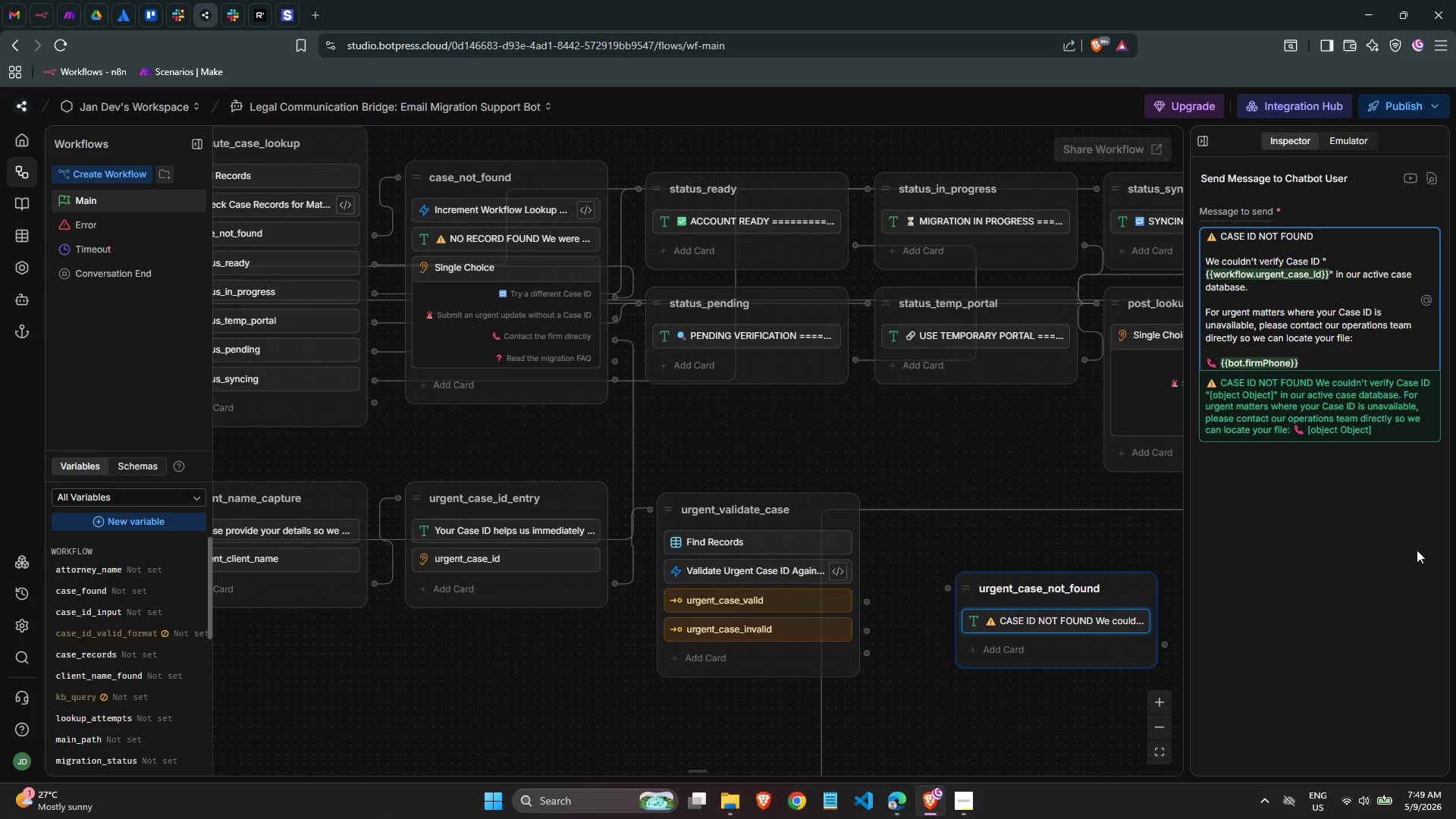 
type( -  )
key(Backspace)
type(sa)
key(Backspace)
type(taffed )
key(Backspace)
type( 7 days during migration)
 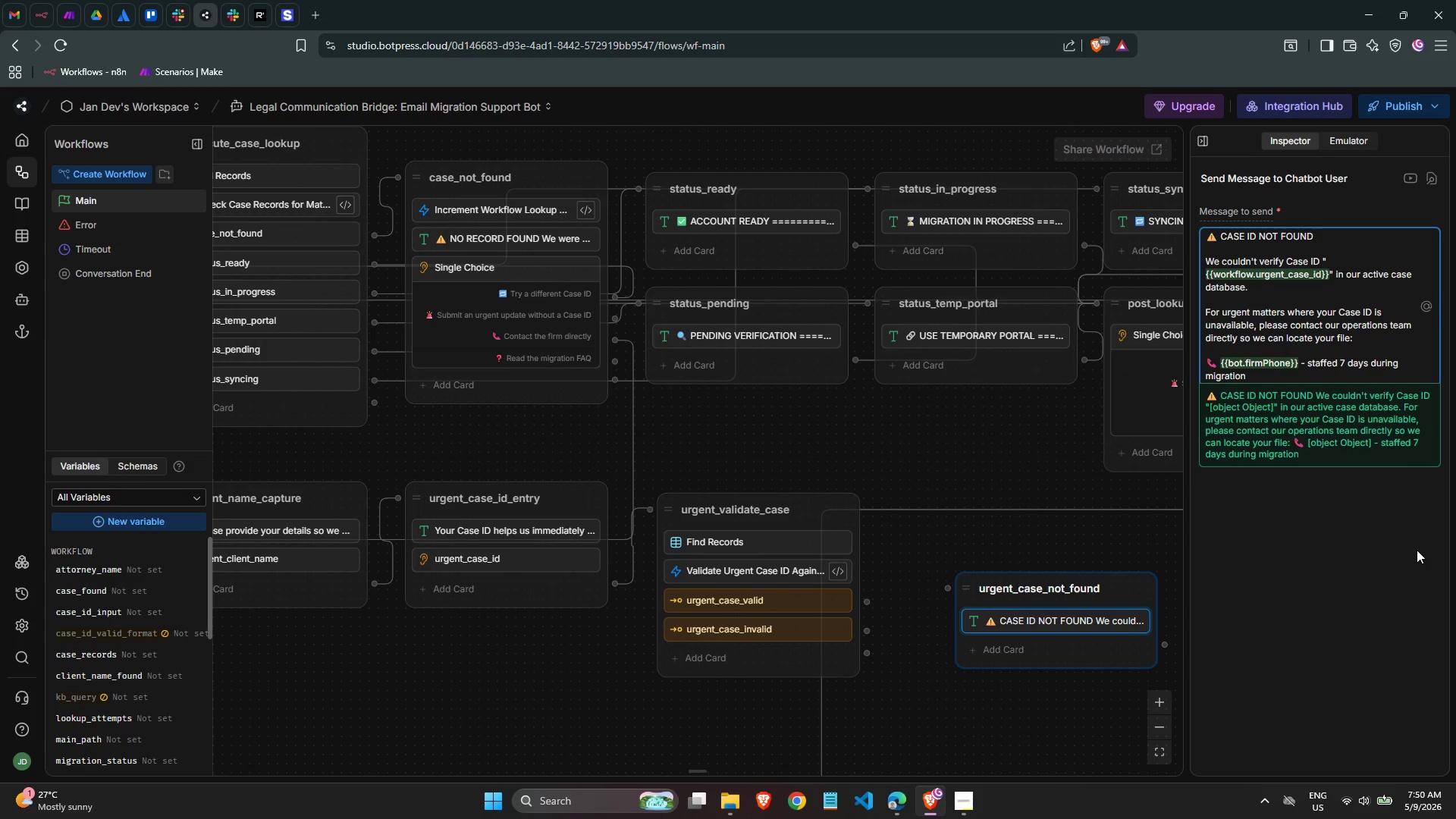 
key(Enter)
 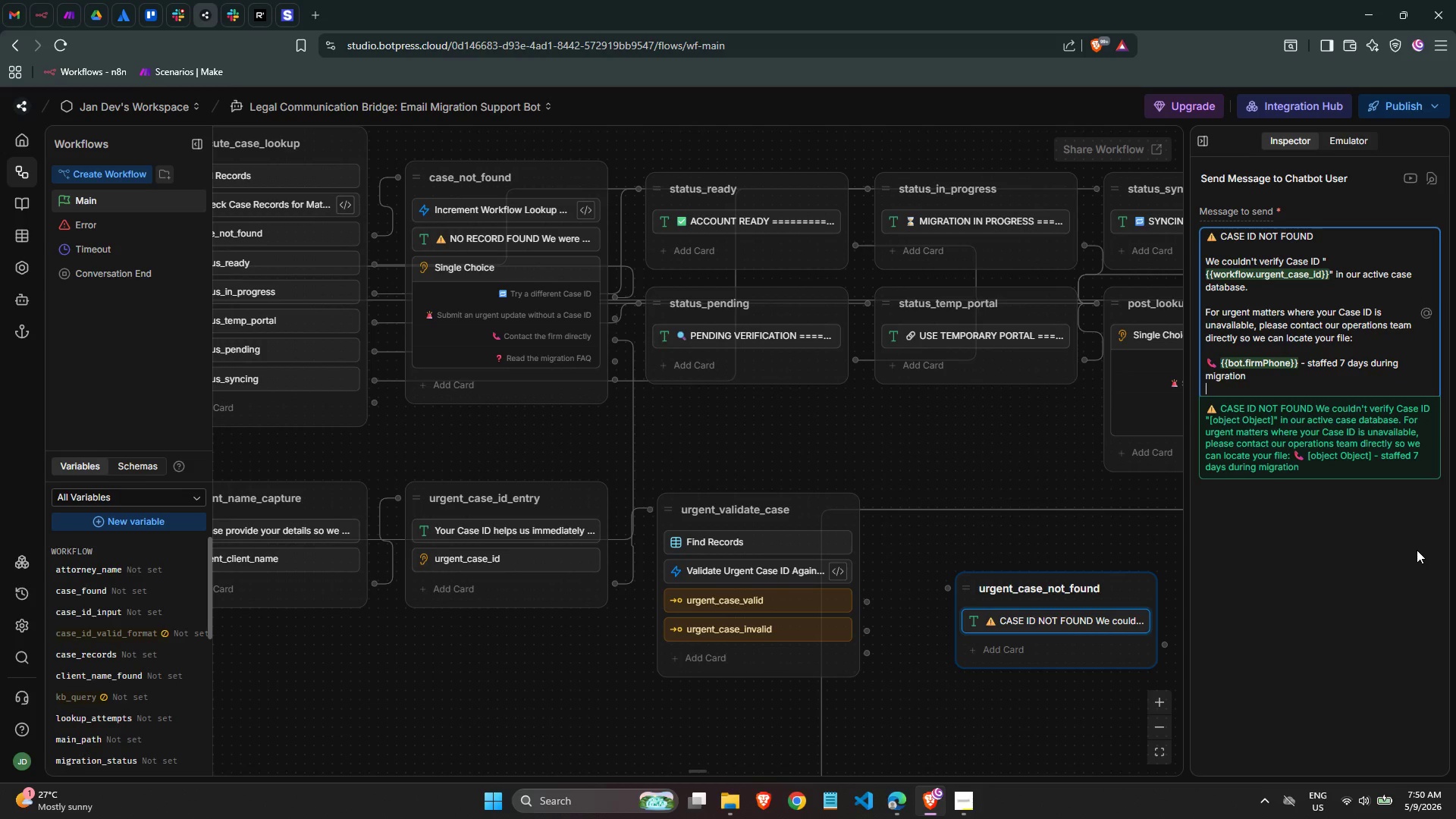 
key(Meta+MetaLeft)
 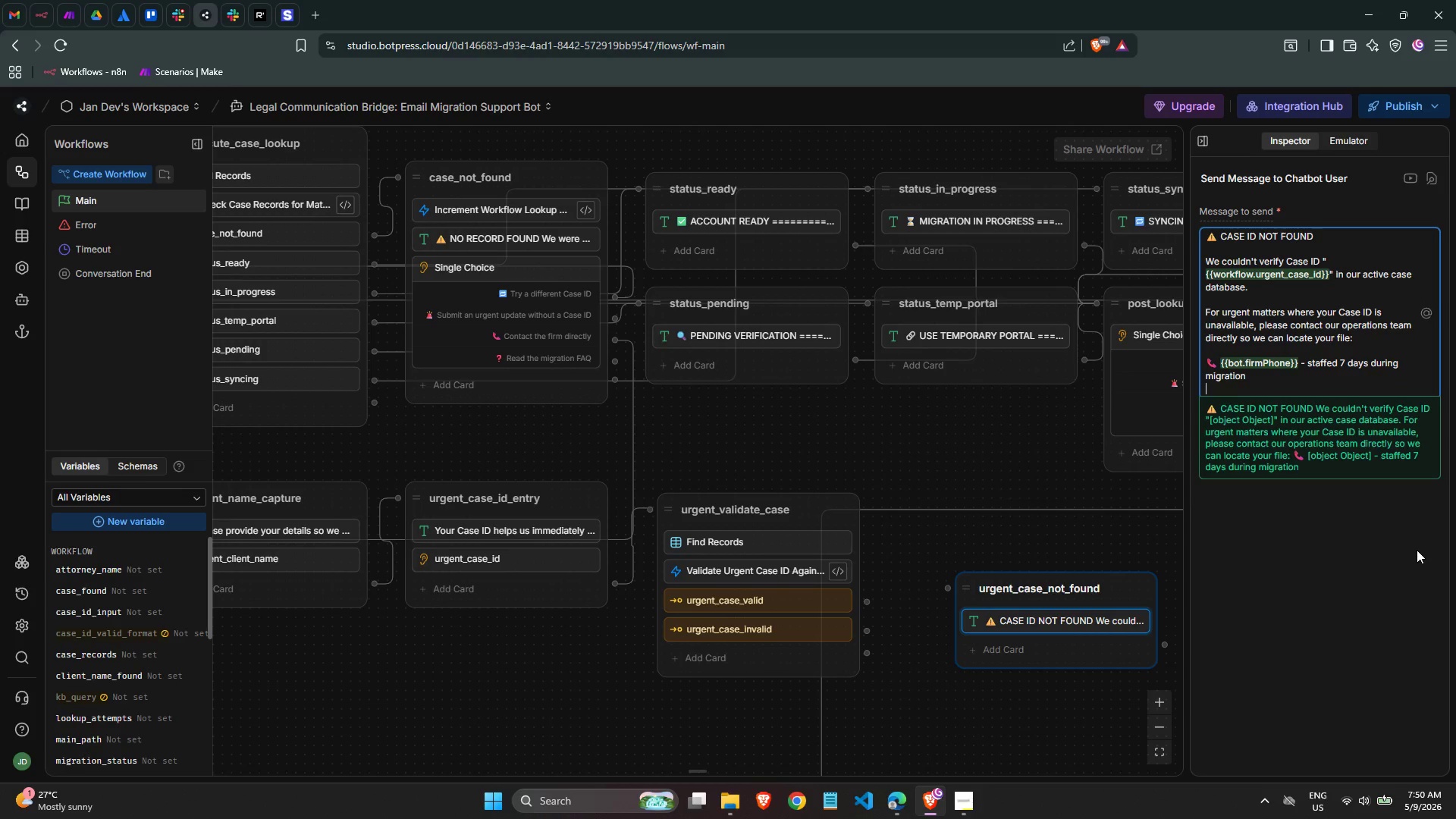 
key(Meta+Period)
 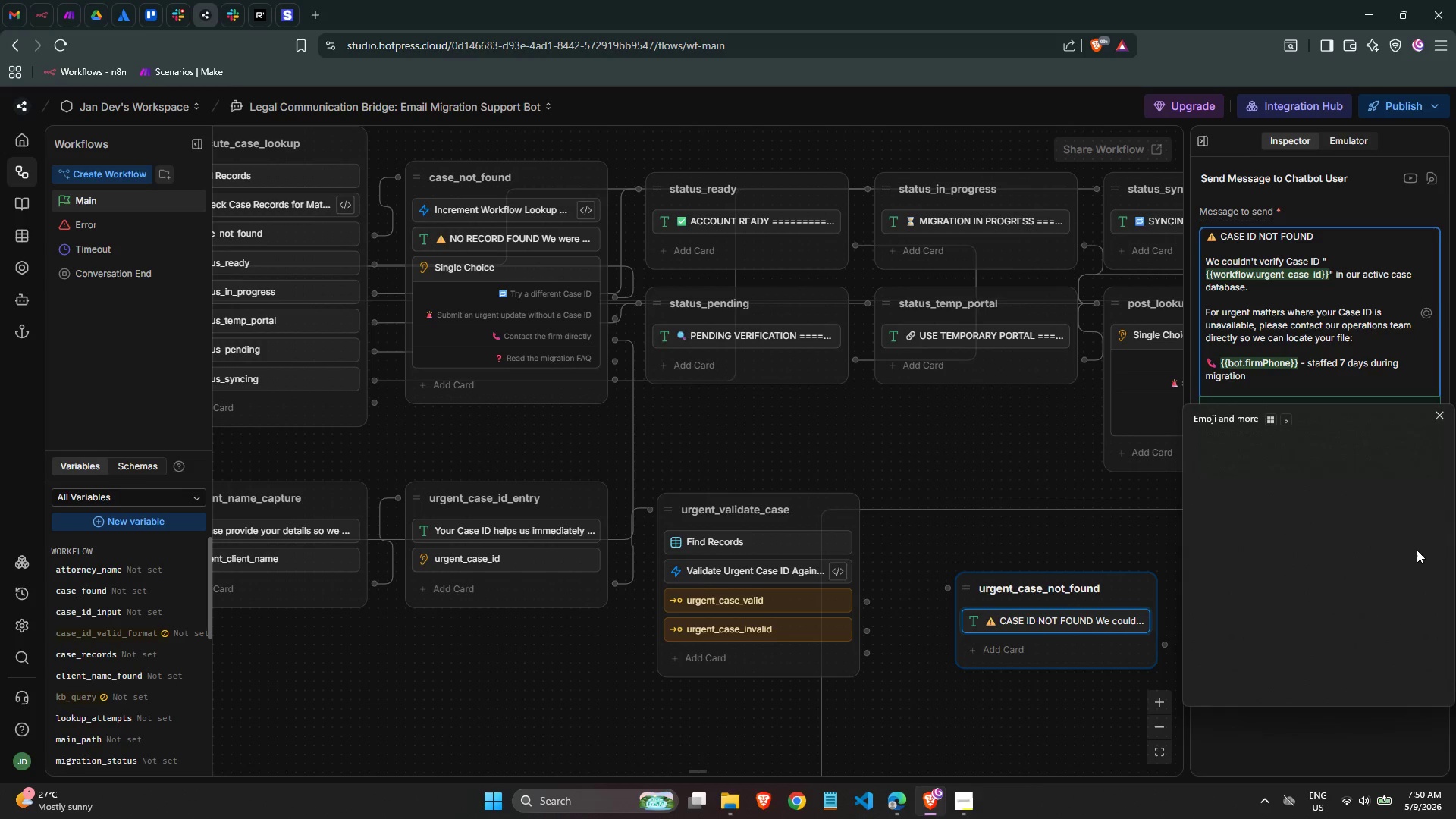 
key(Meta+MetaLeft)
 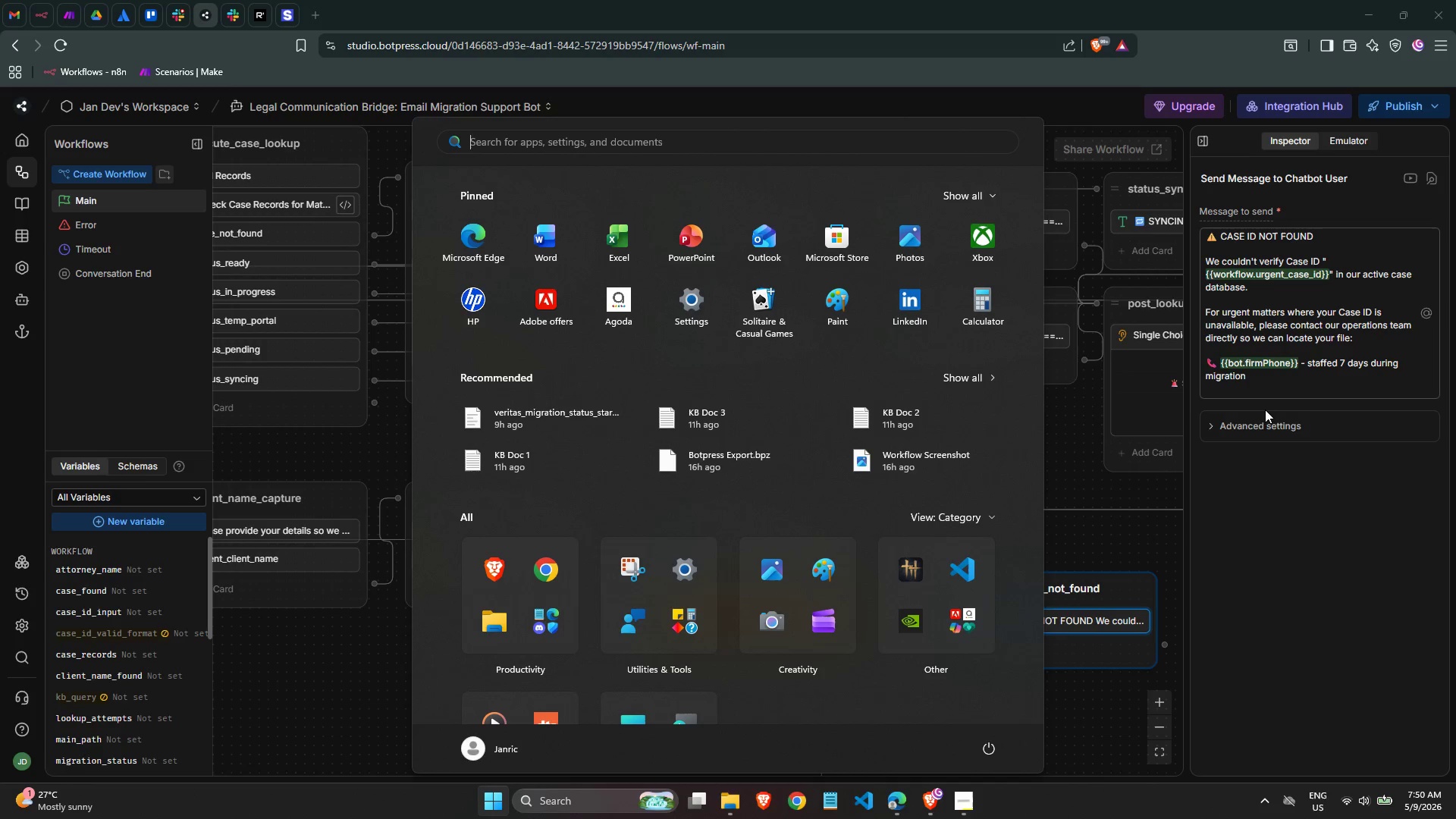 
left_click([1258, 390])
 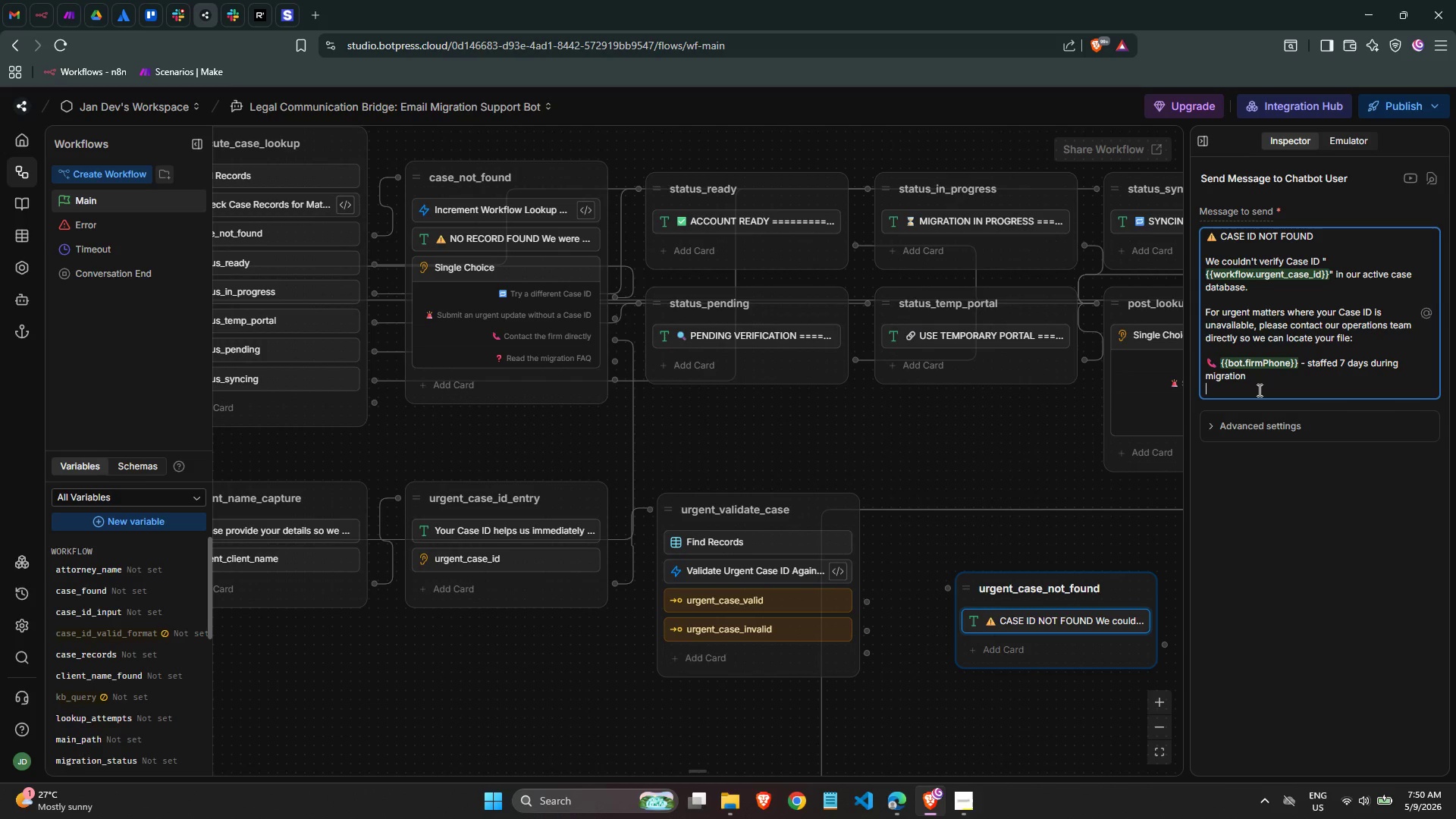 
key(Meta+Period)
 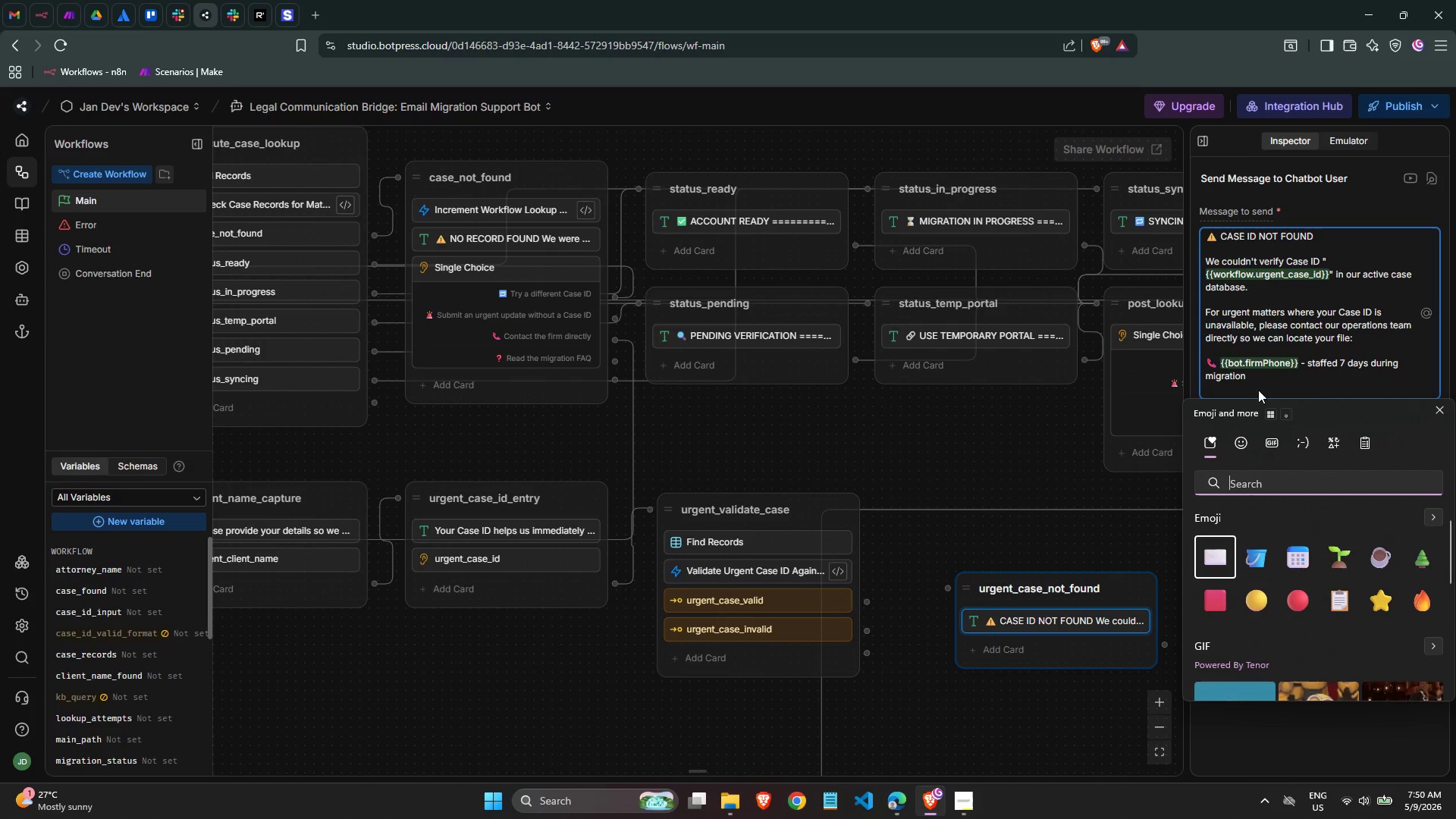 
type(email)
 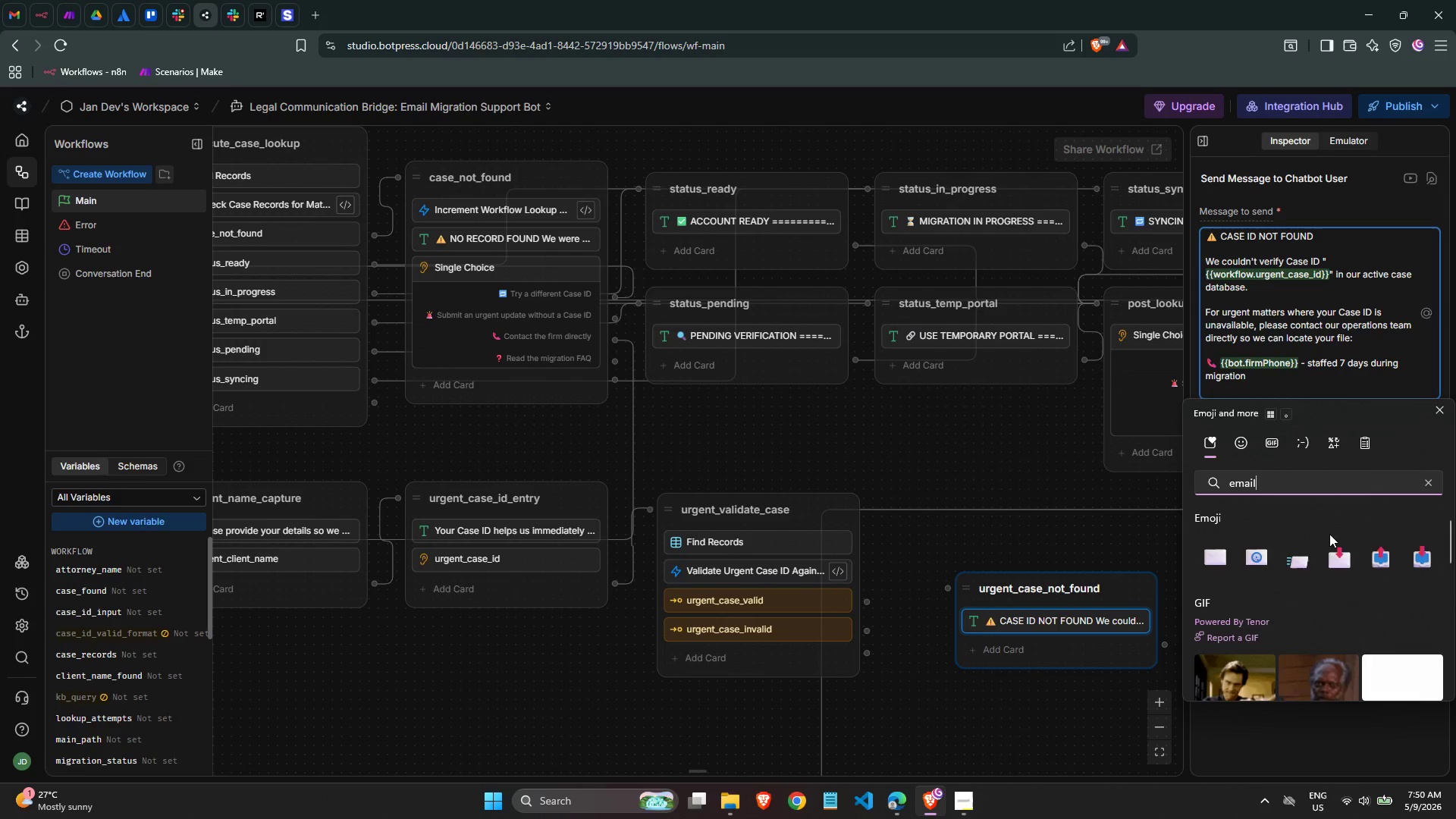 
left_click([1266, 557])
 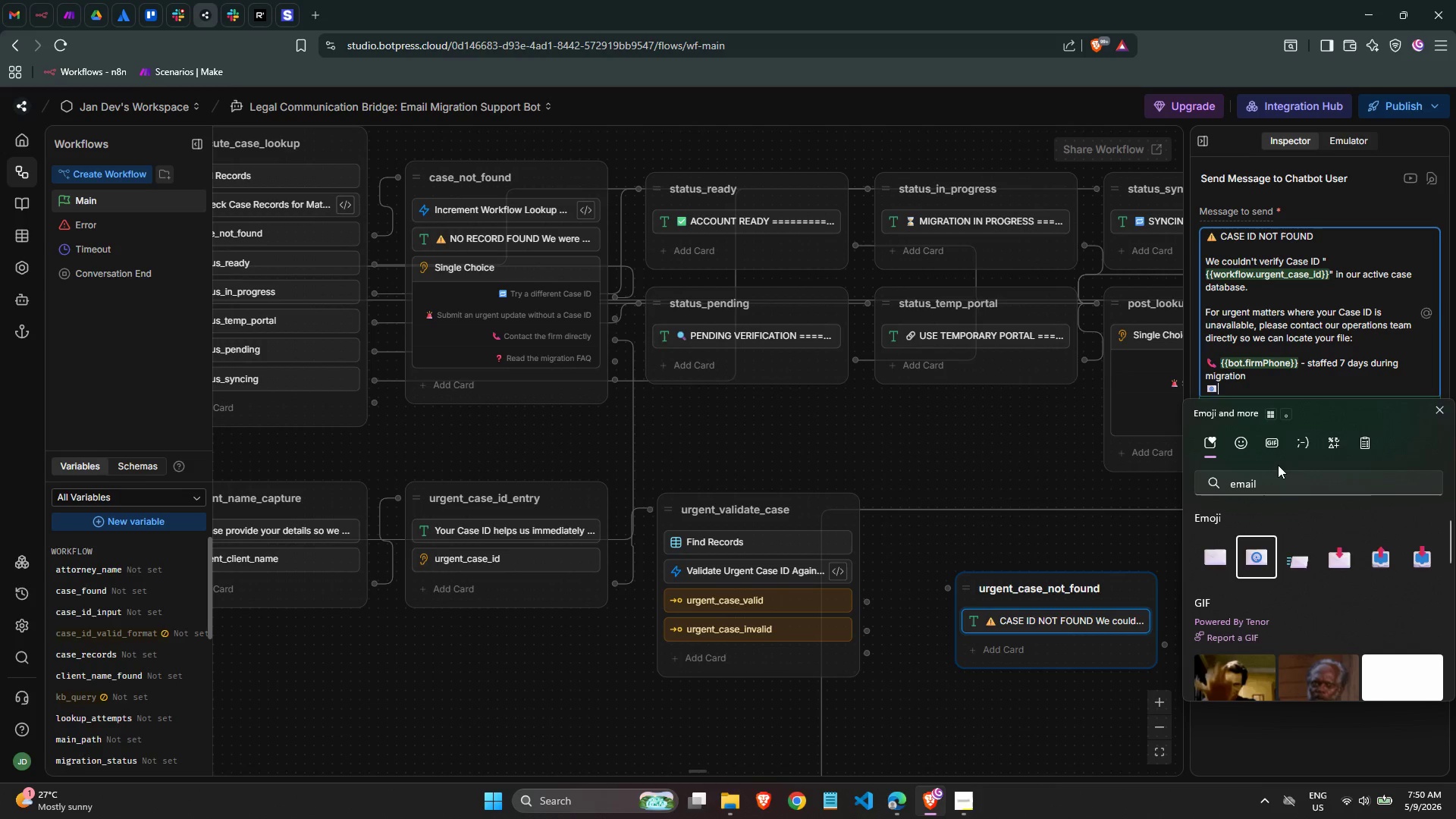 
type( {{bot.firmEmail)
 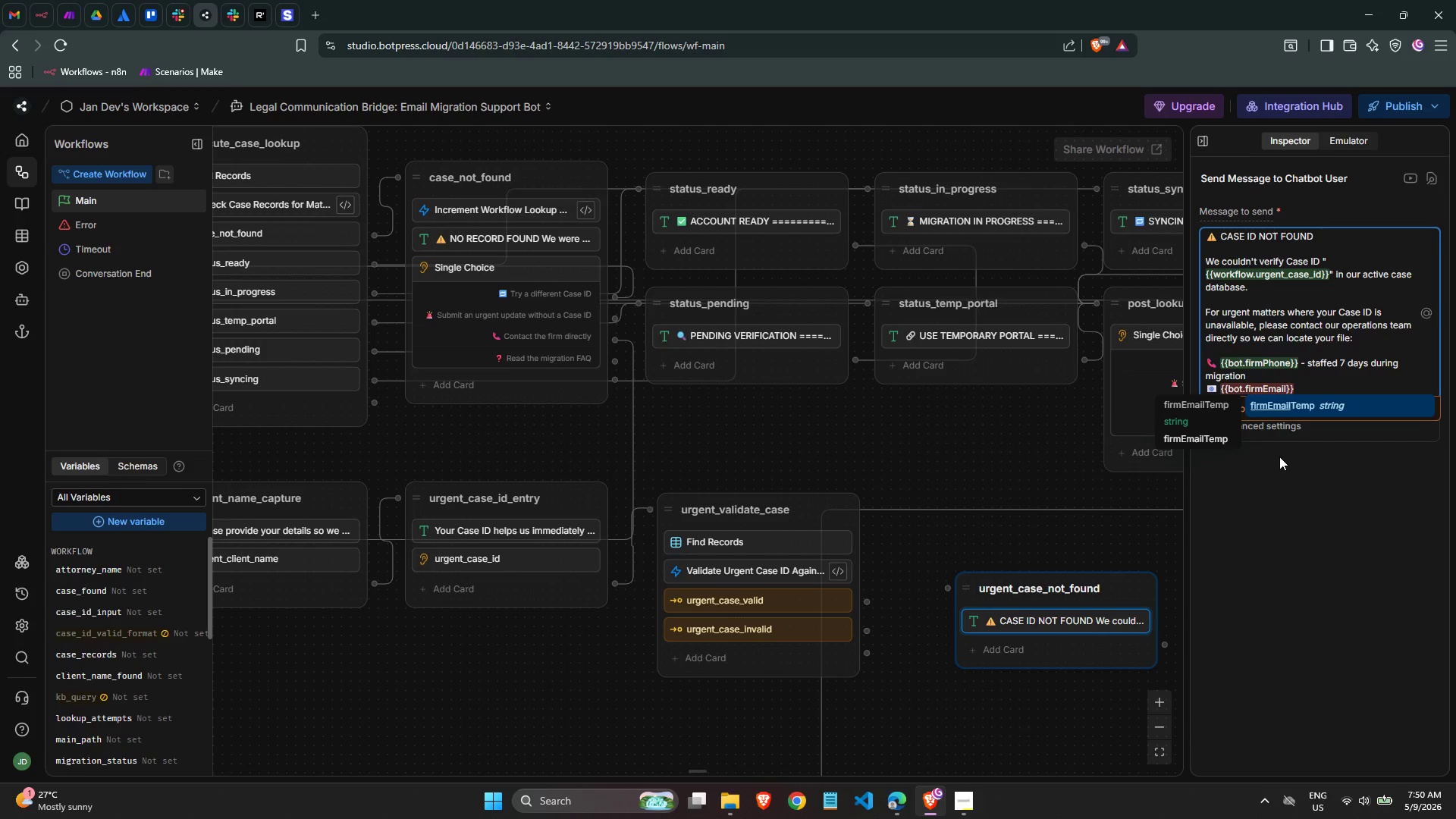 
key(Enter)
 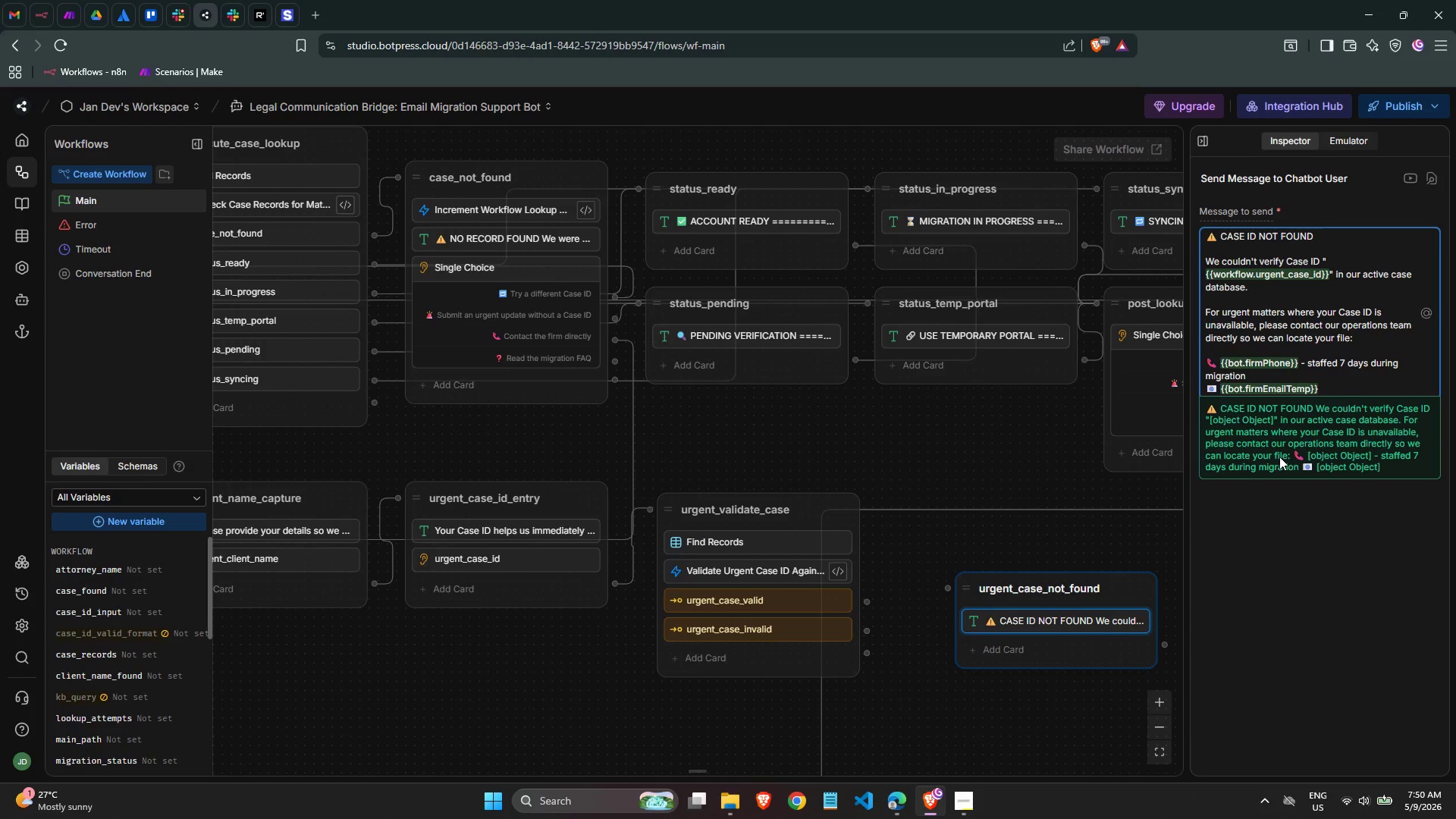 
key(ArrowRight)
 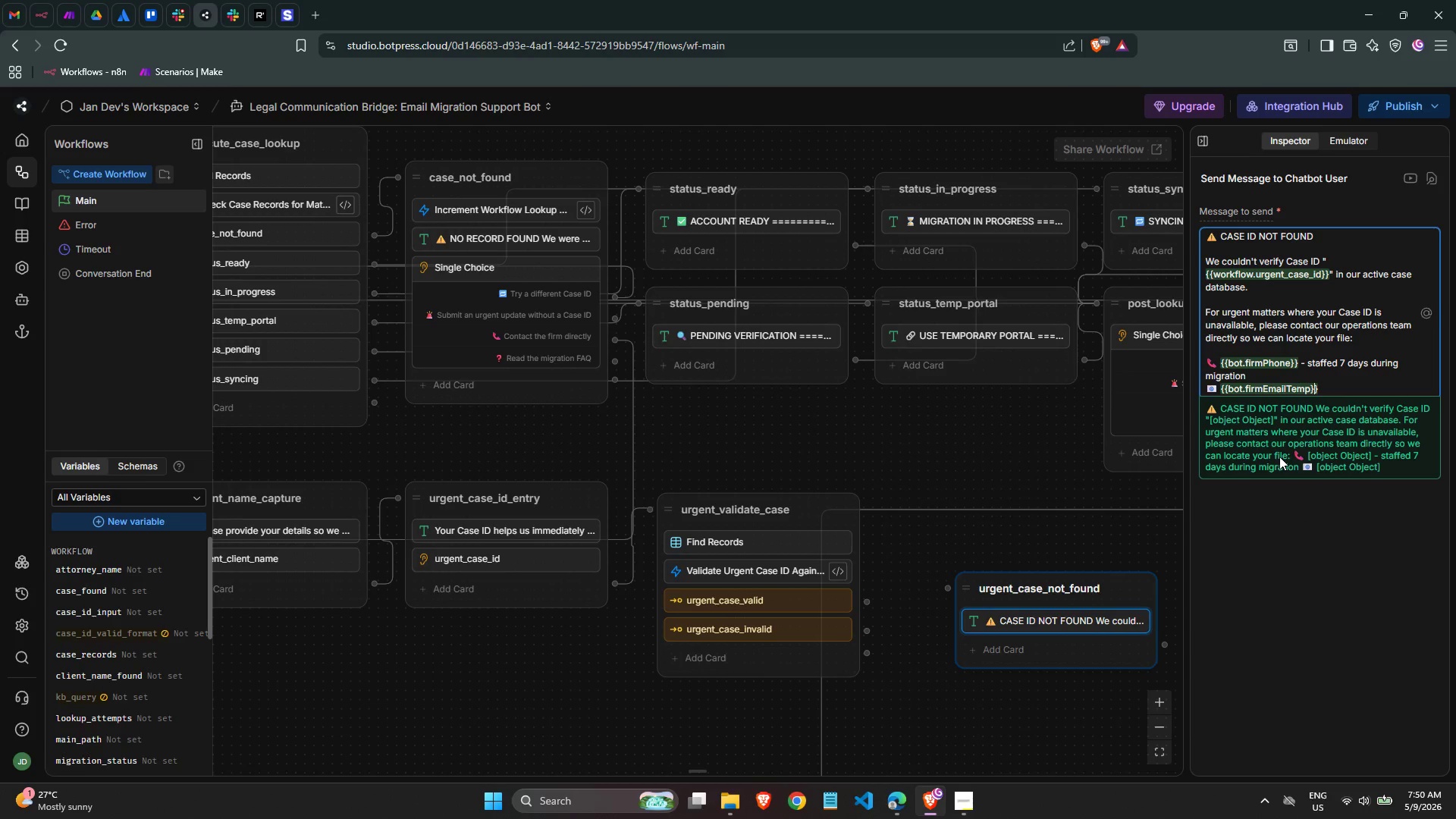 
key(ArrowRight)
 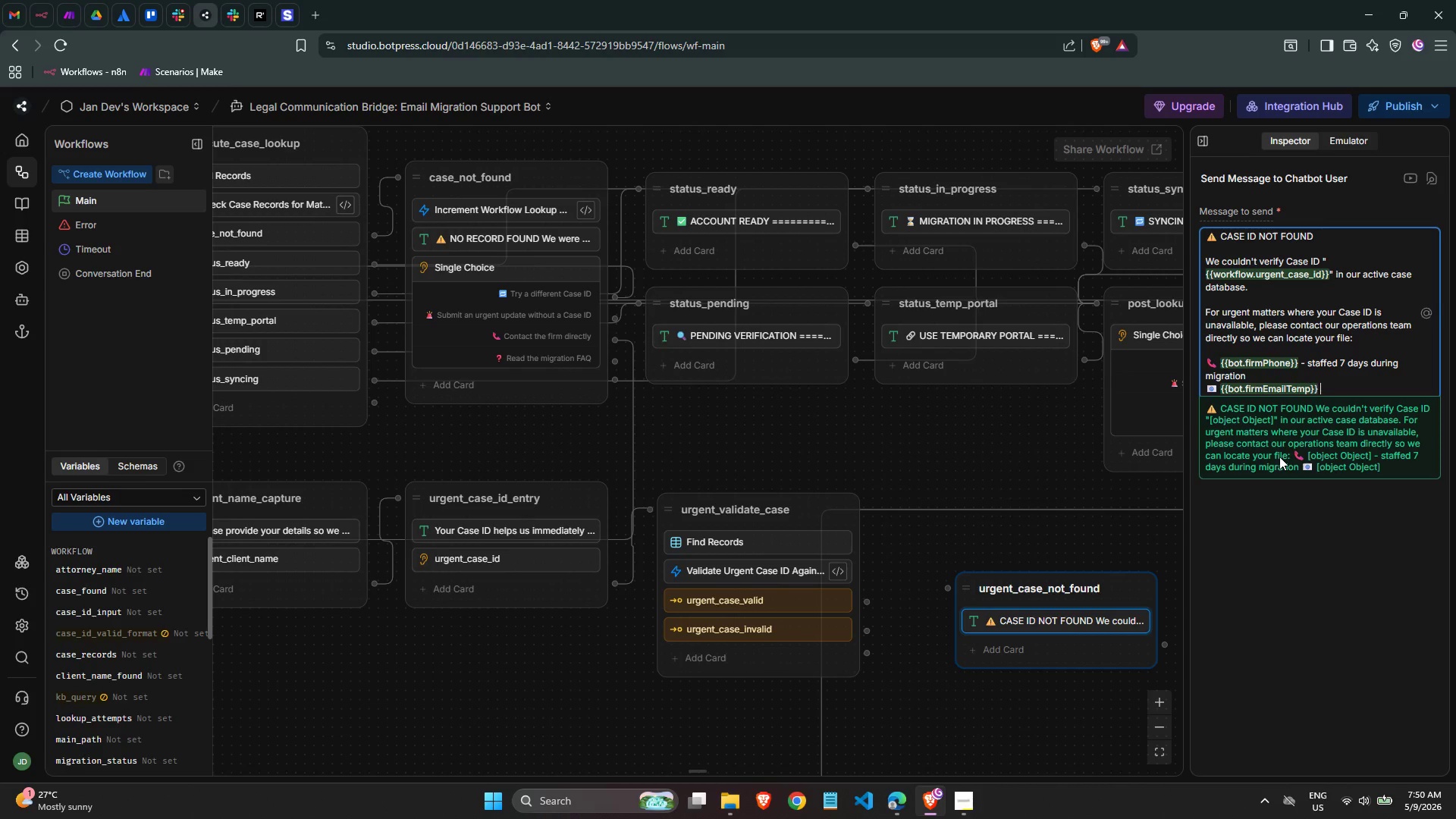 
type( - monitored every 30 minutes)
 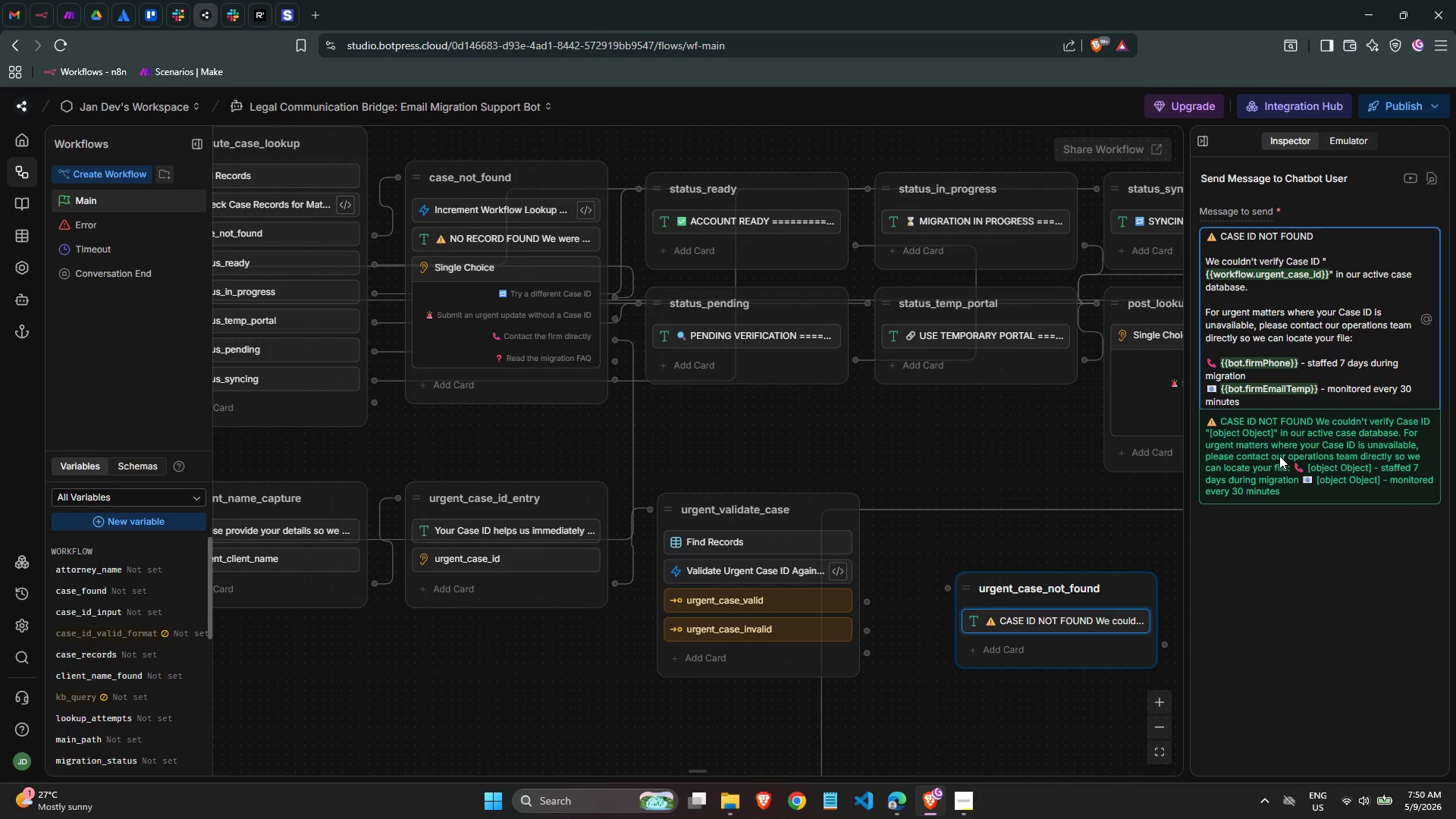 
key(Enter)
 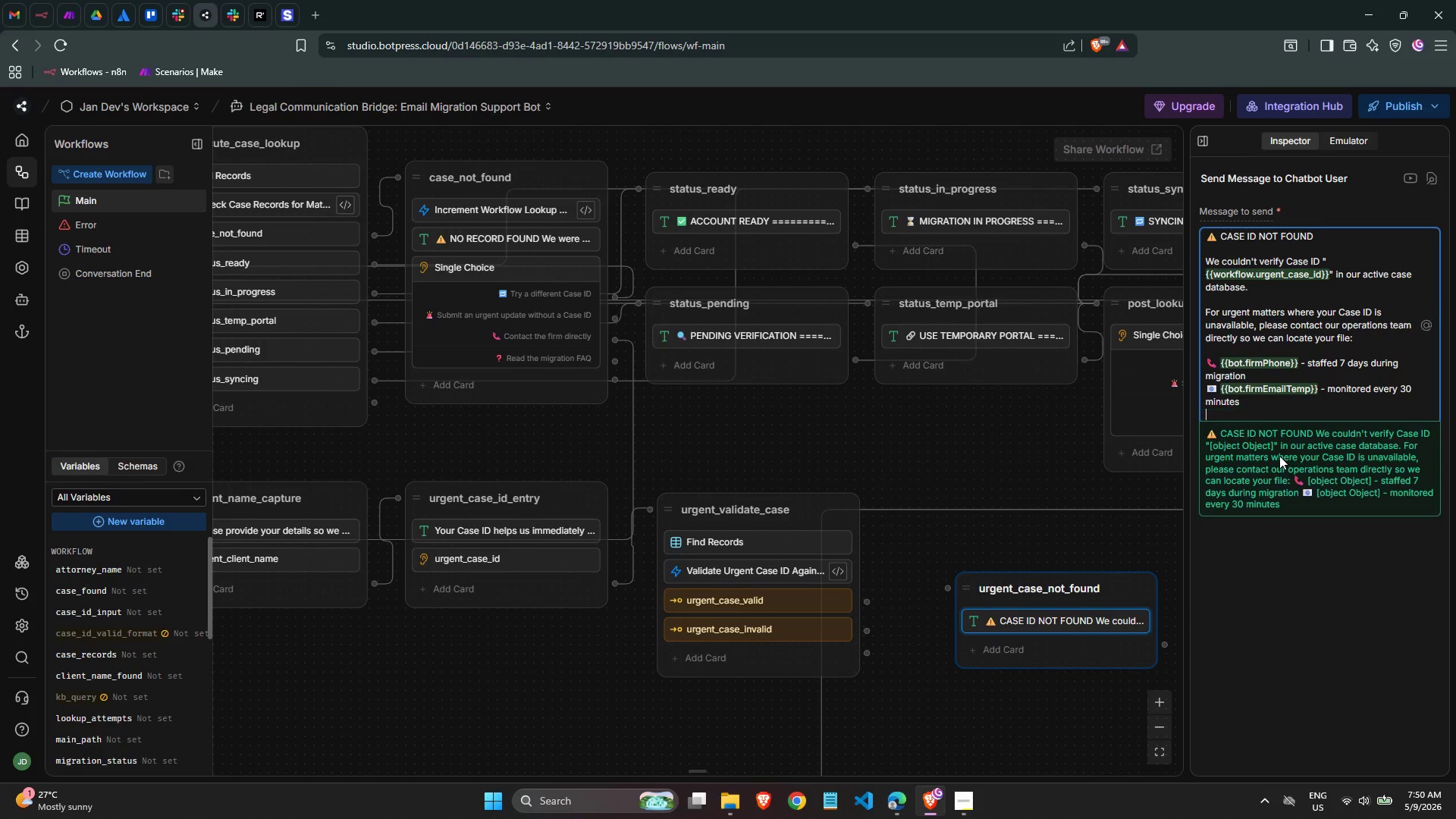 
key(Enter)
 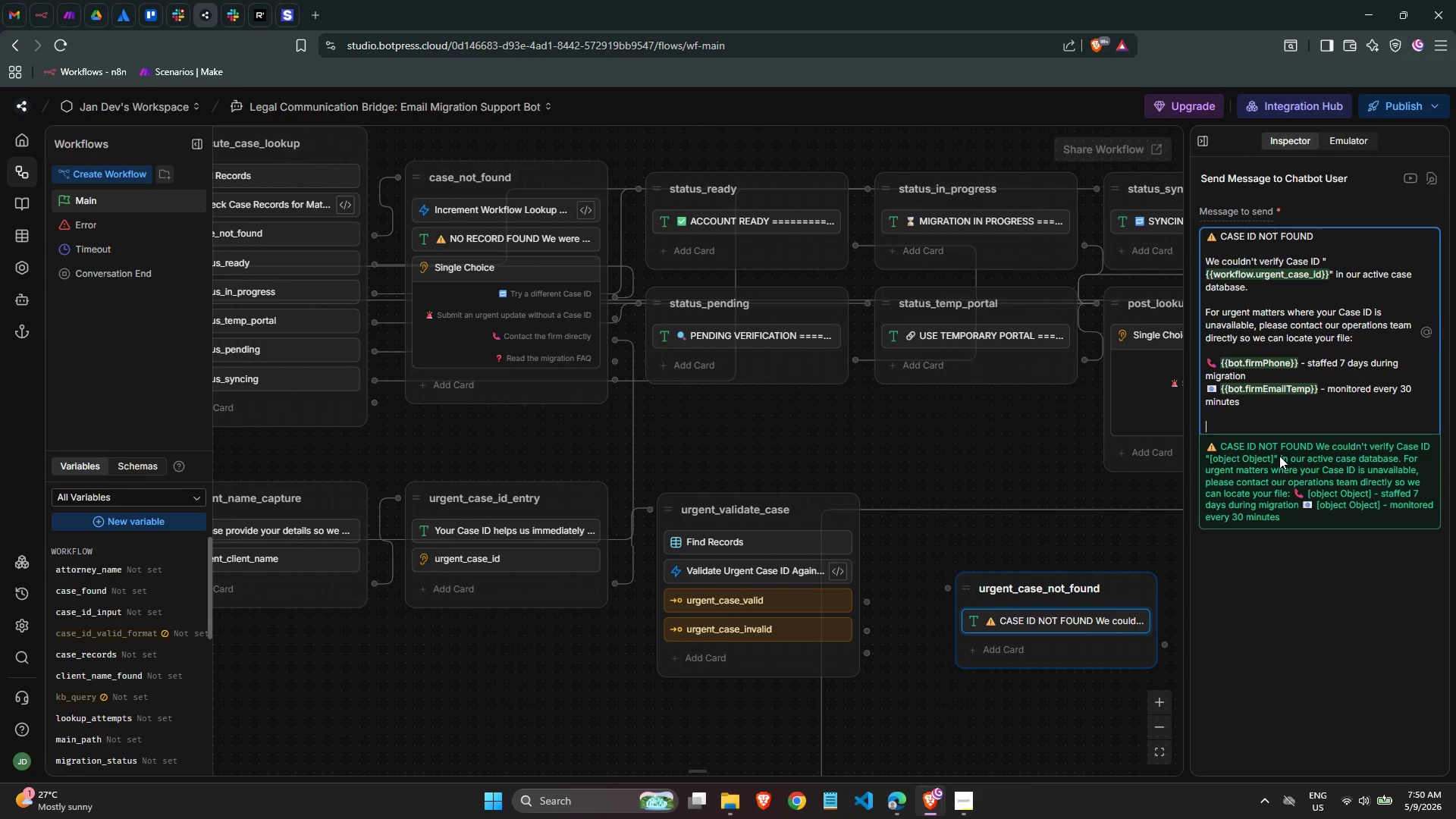 
type(You may also )
 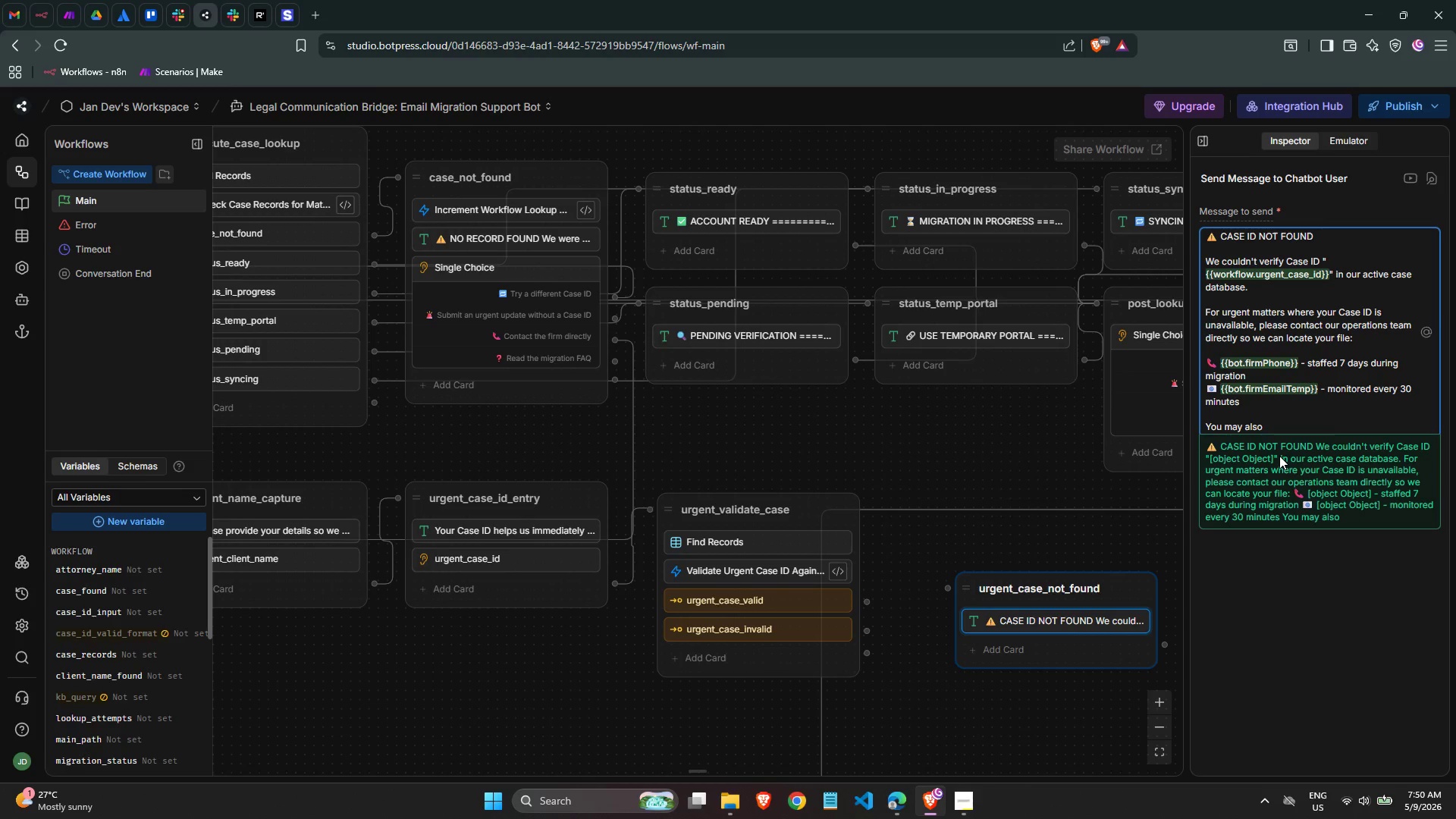 
wait(12.02)
 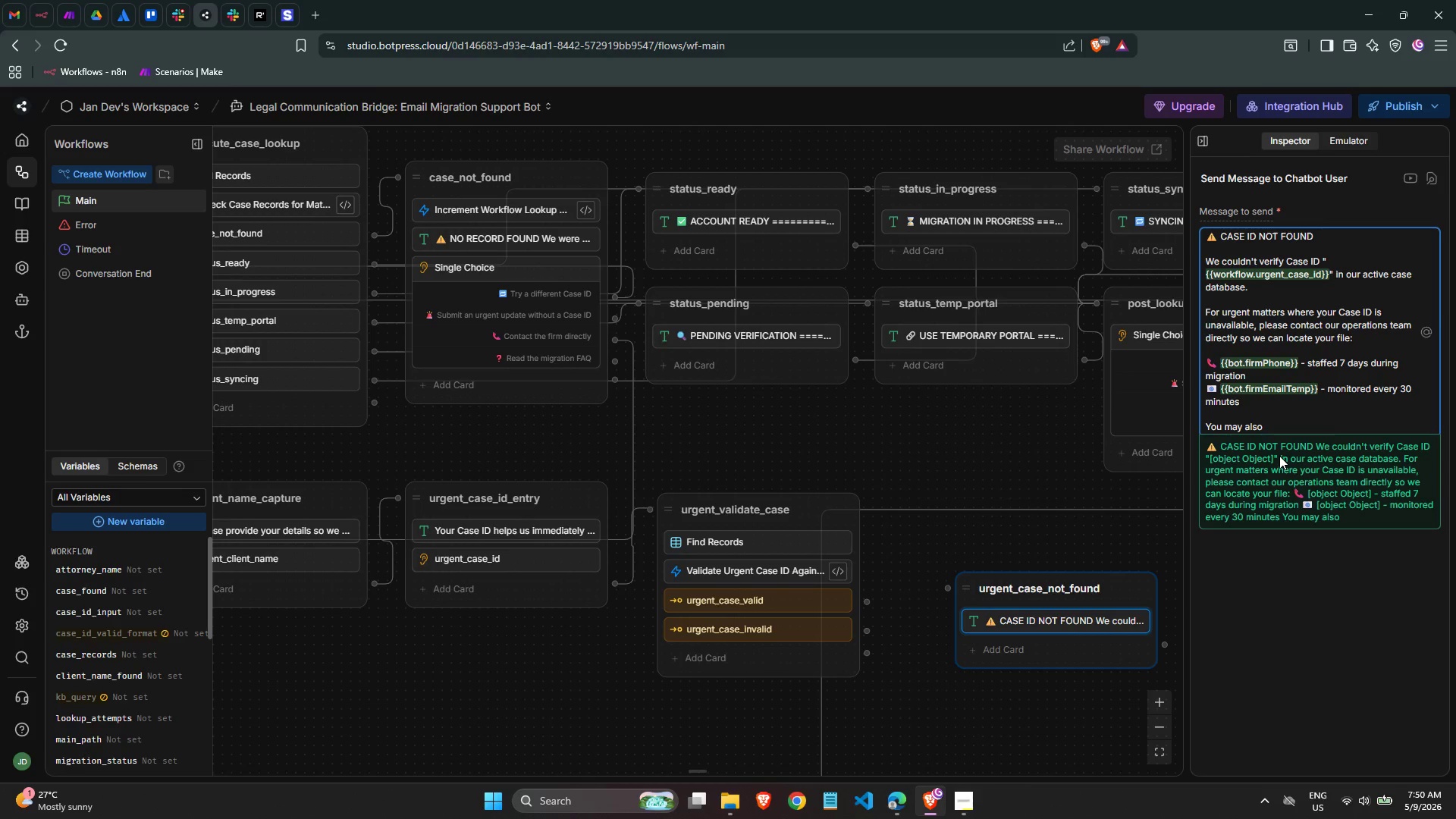 
type(try re-entr)
key(Backspace)
type(ering your case ID if you think there may have been a type)
key(Backspace)
type(o.)
 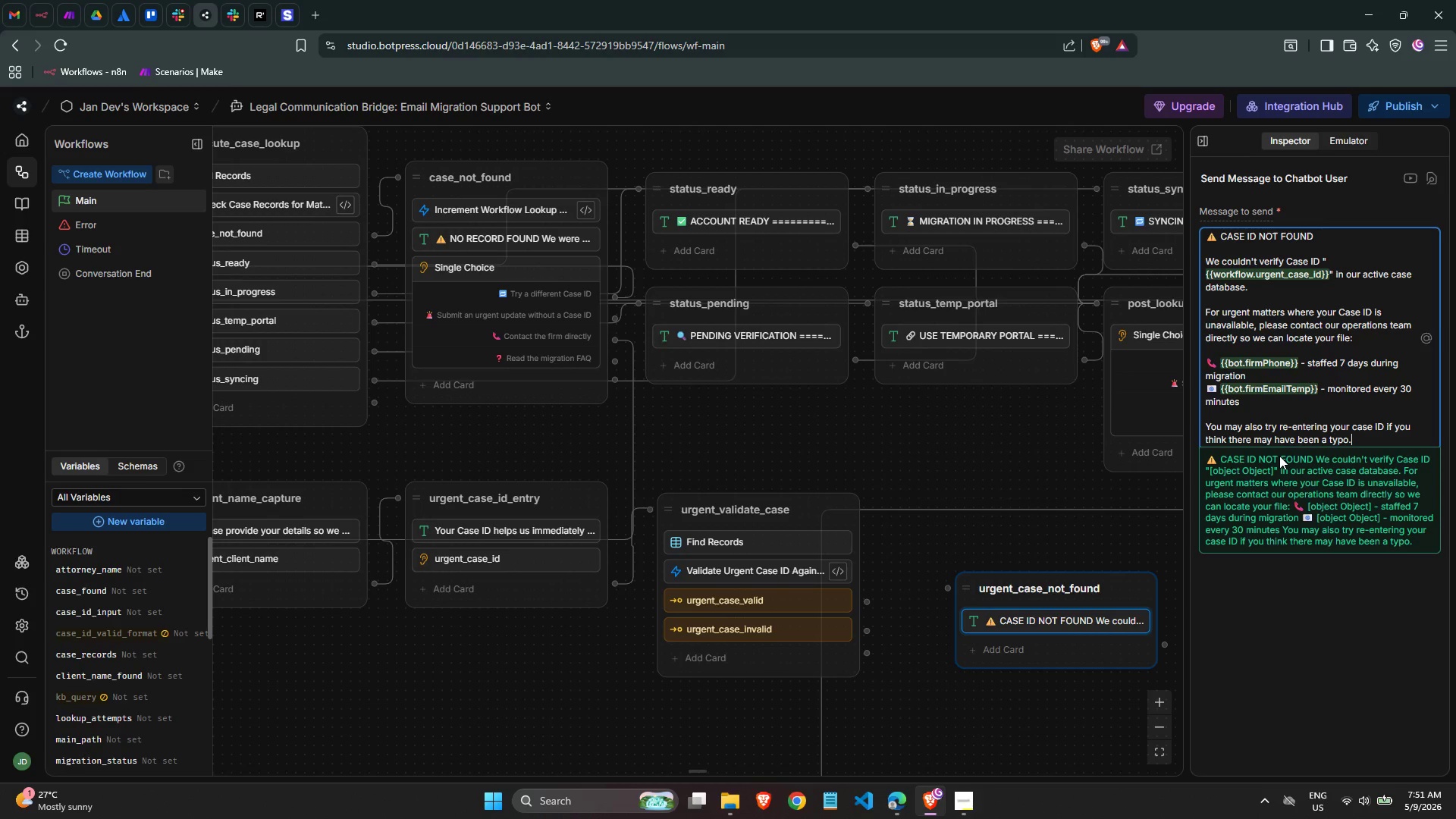 
left_click_drag(start_coordinate=[1307, 676], to_coordinate=[1296, 675])
 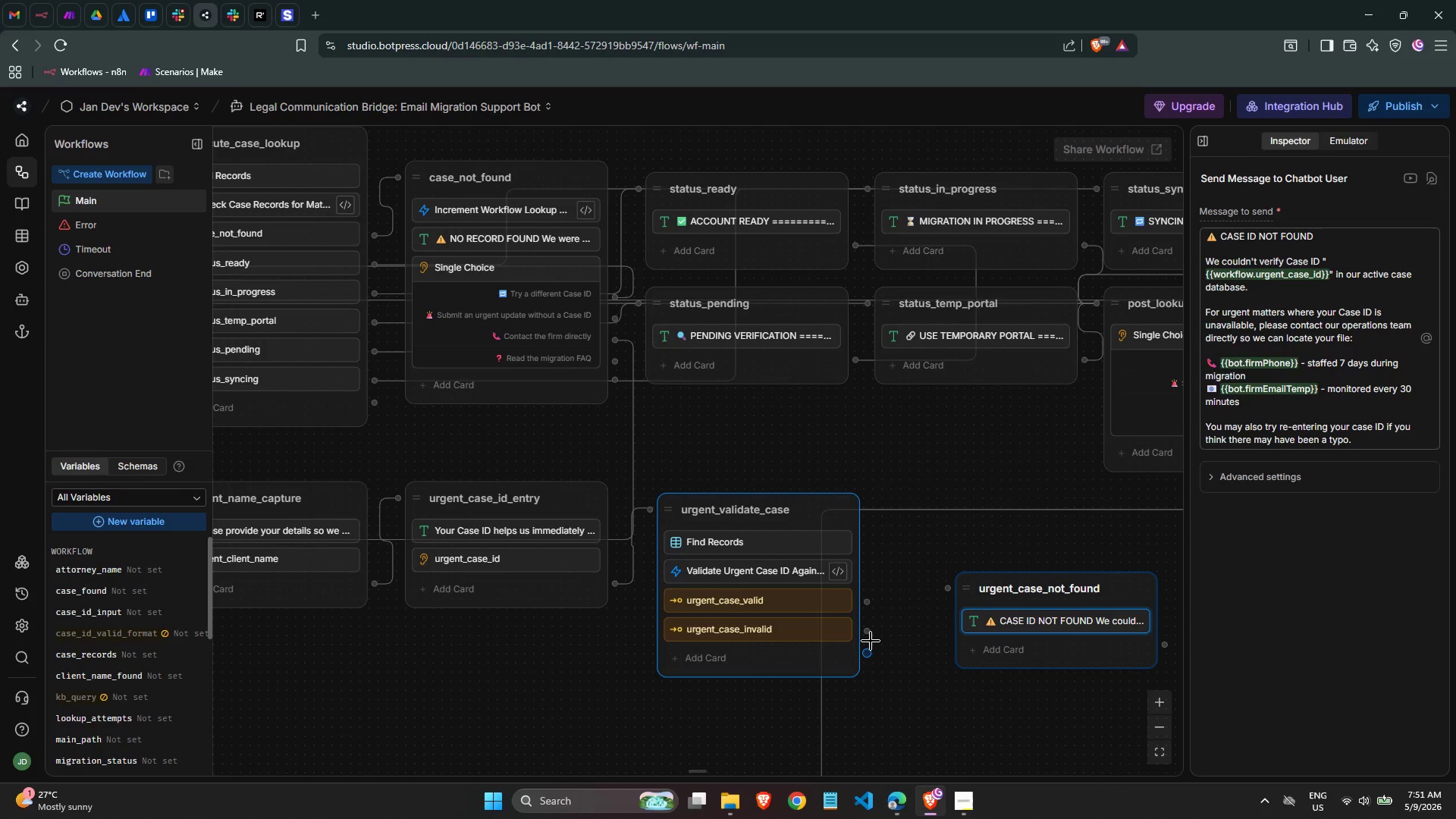 
left_click_drag(start_coordinate=[870, 635], to_coordinate=[962, 595])
 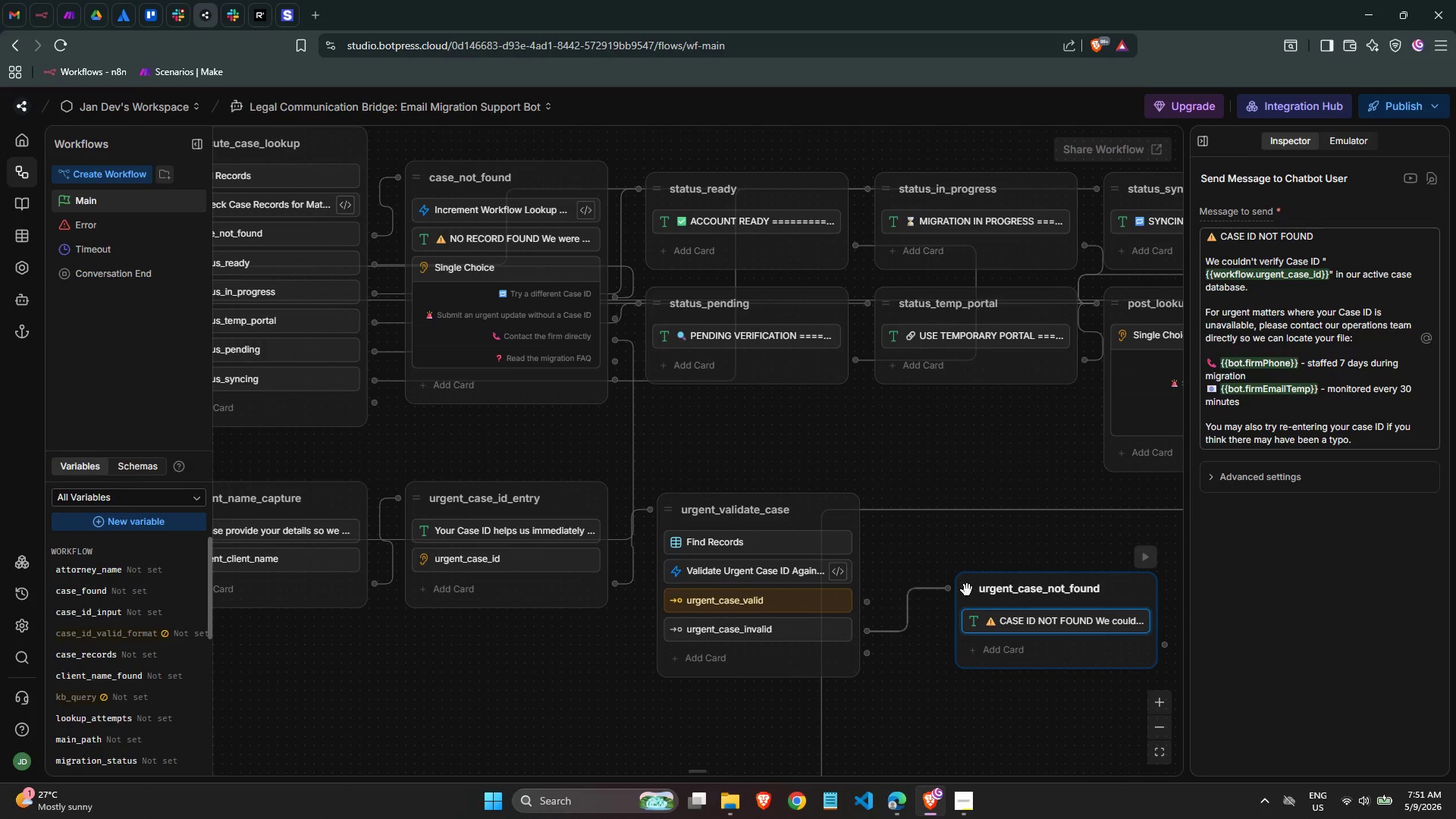 
left_click_drag(start_coordinate=[967, 590], to_coordinate=[921, 665])
 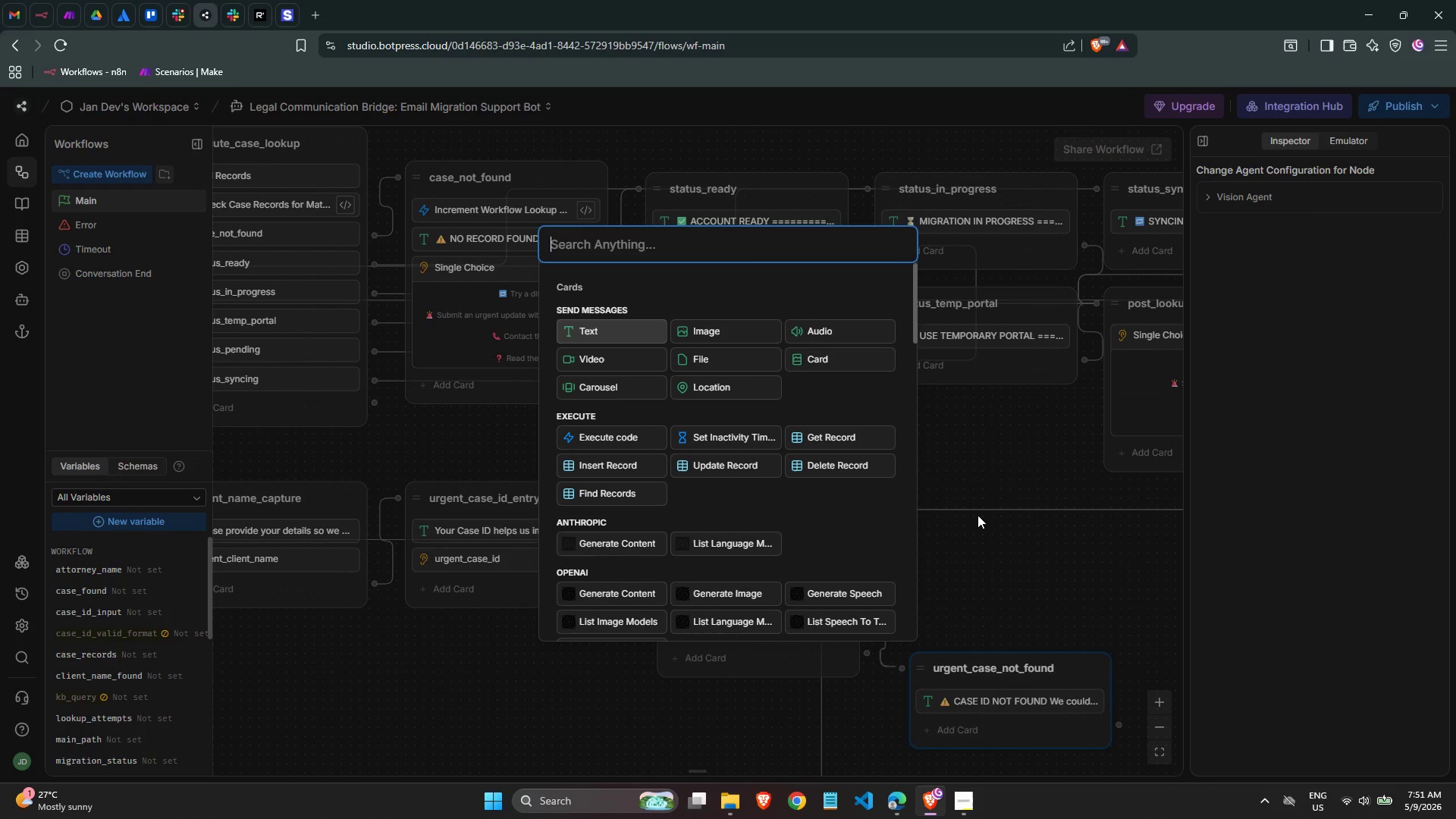 
wait(14.39)
 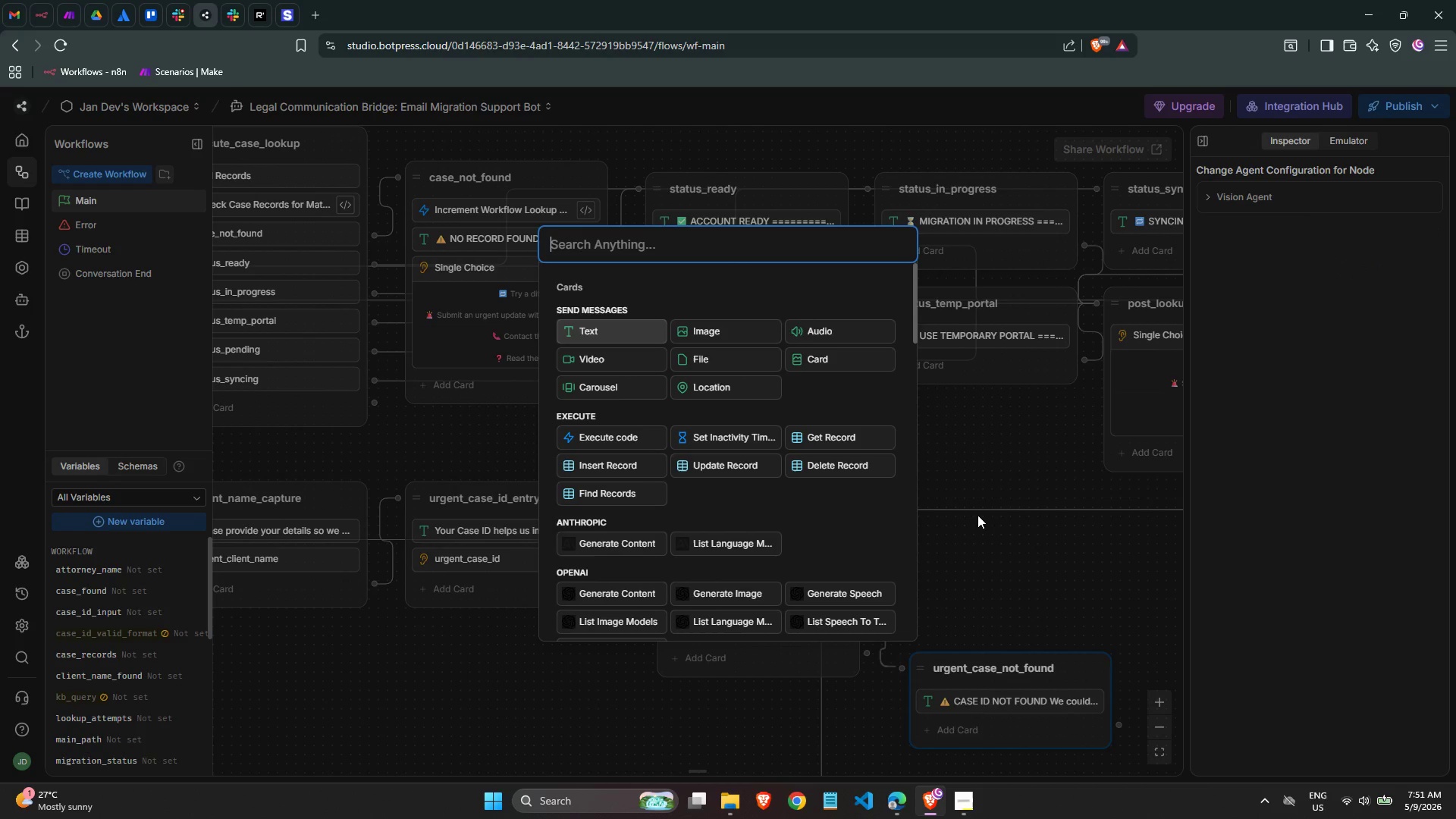 
type(singl)
 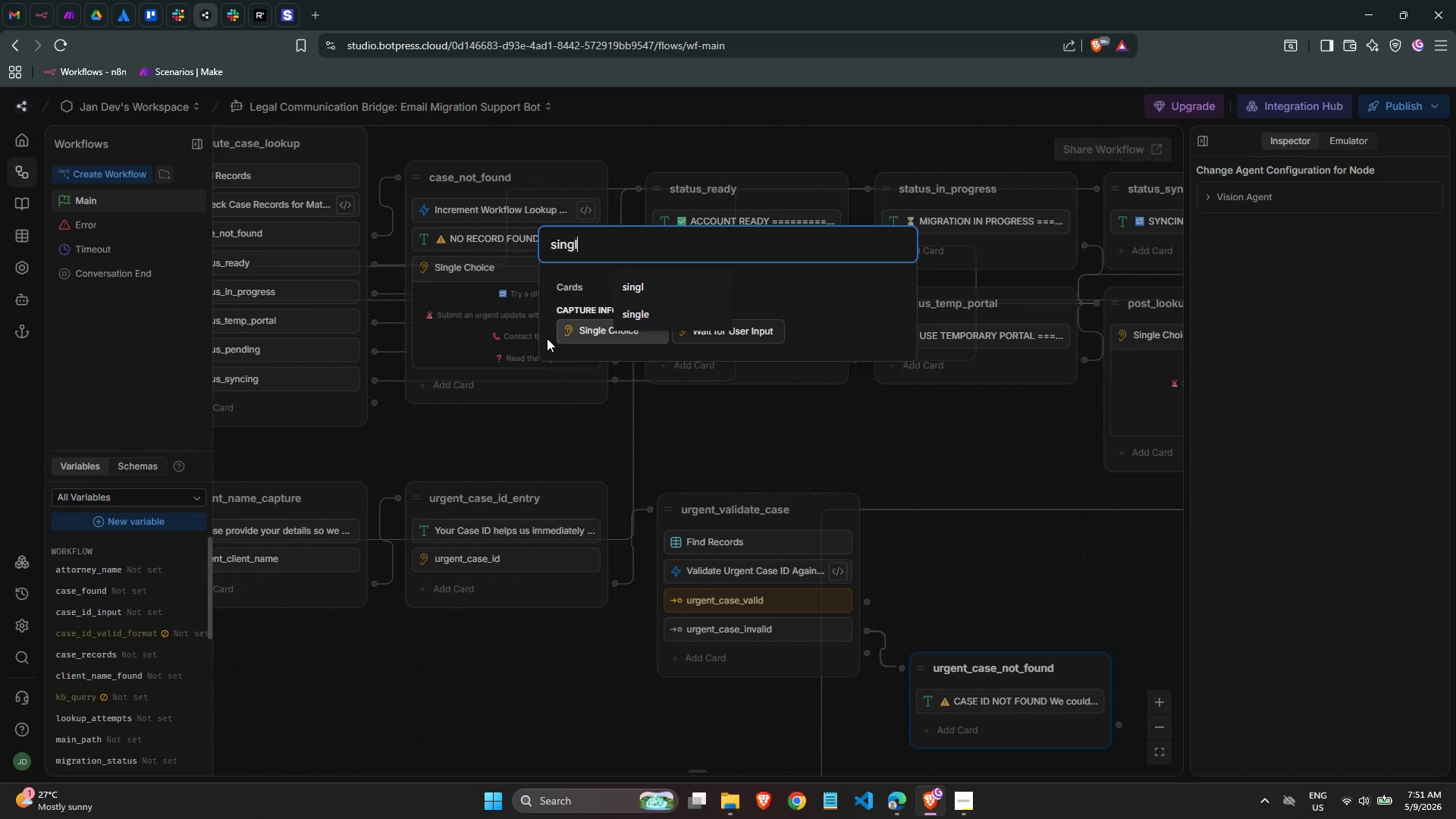 
left_click([597, 327])
 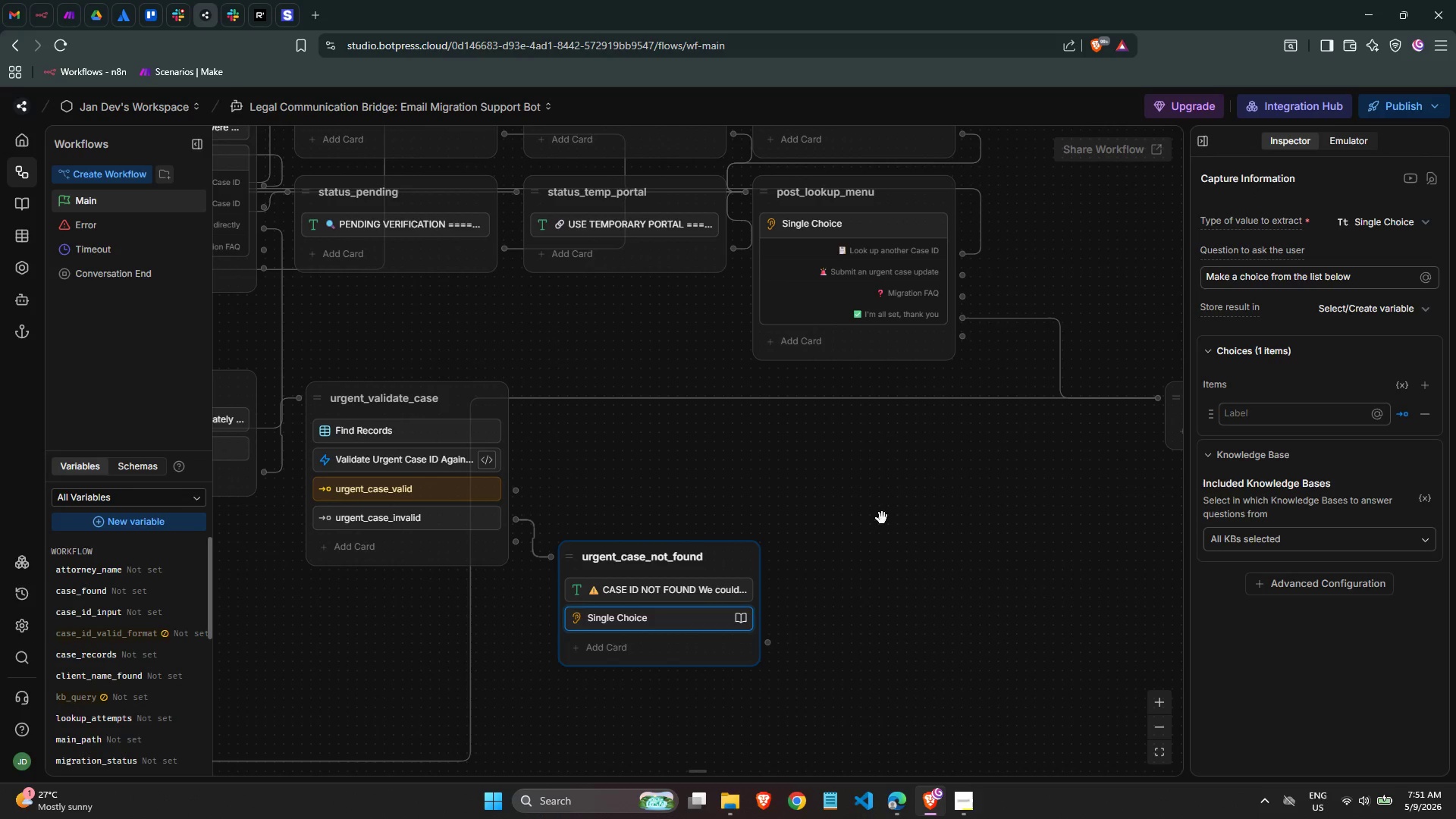 
wait(5.38)
 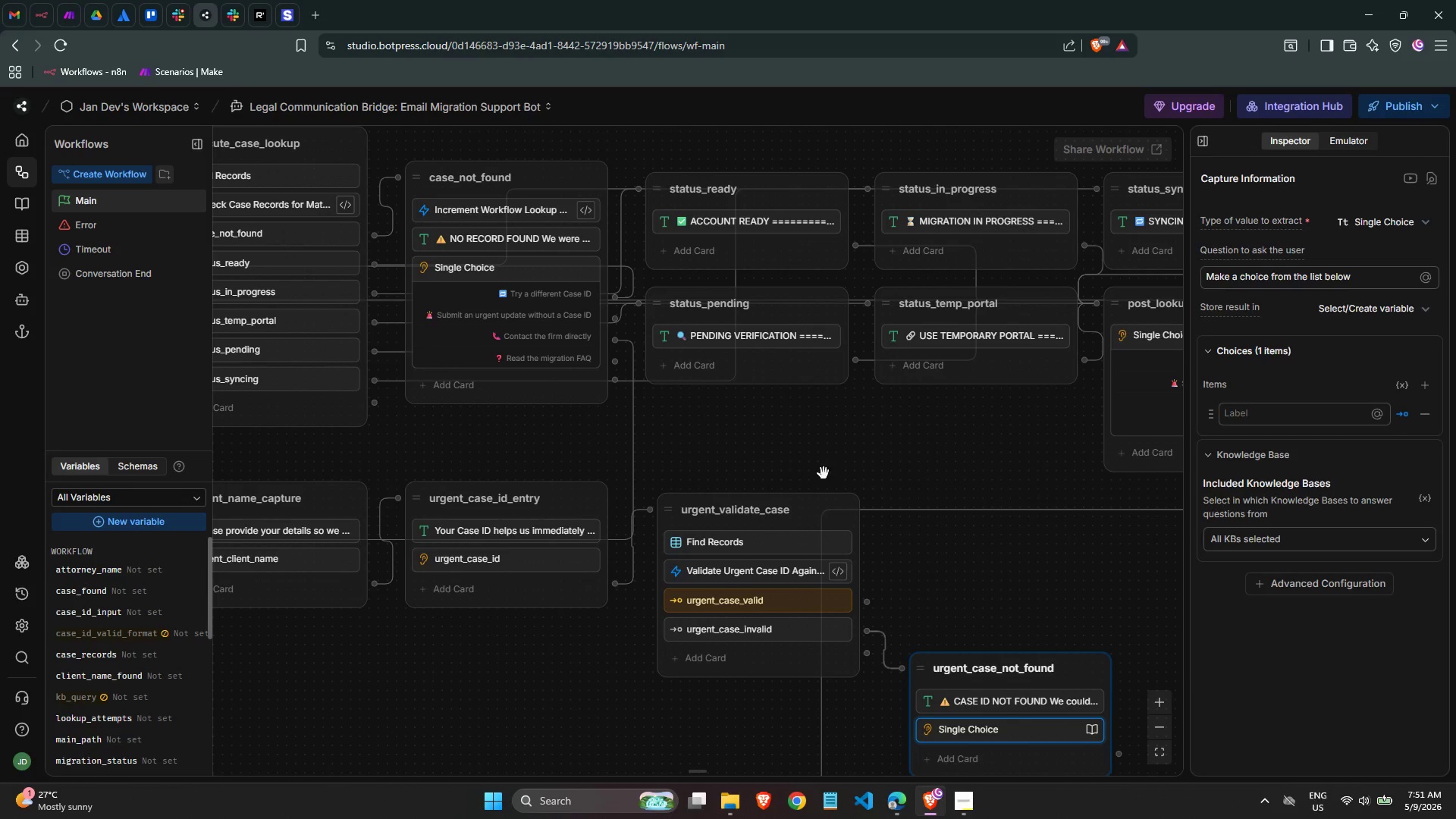 
left_click([1354, 539])
 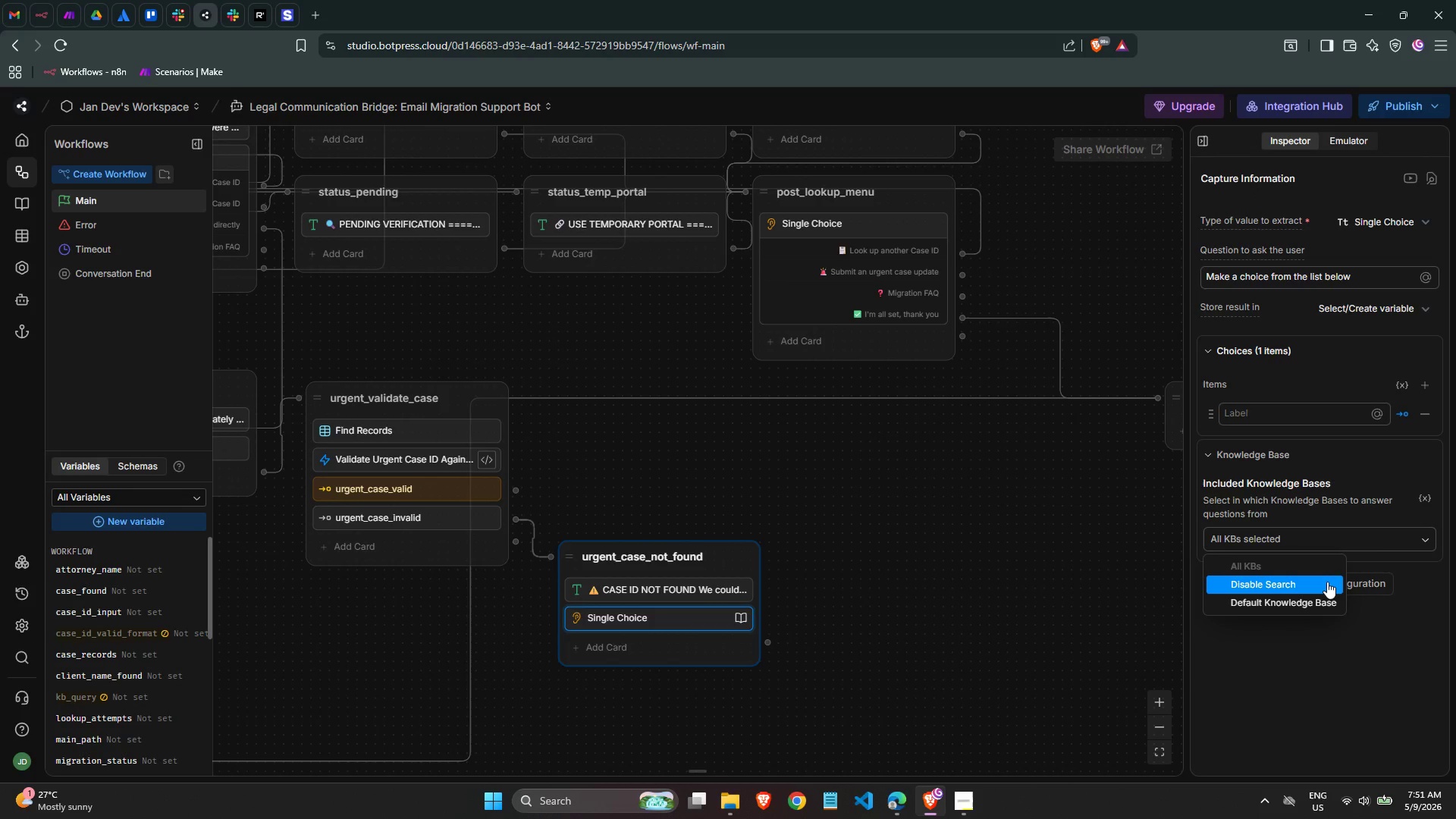 
left_click([1327, 582])
 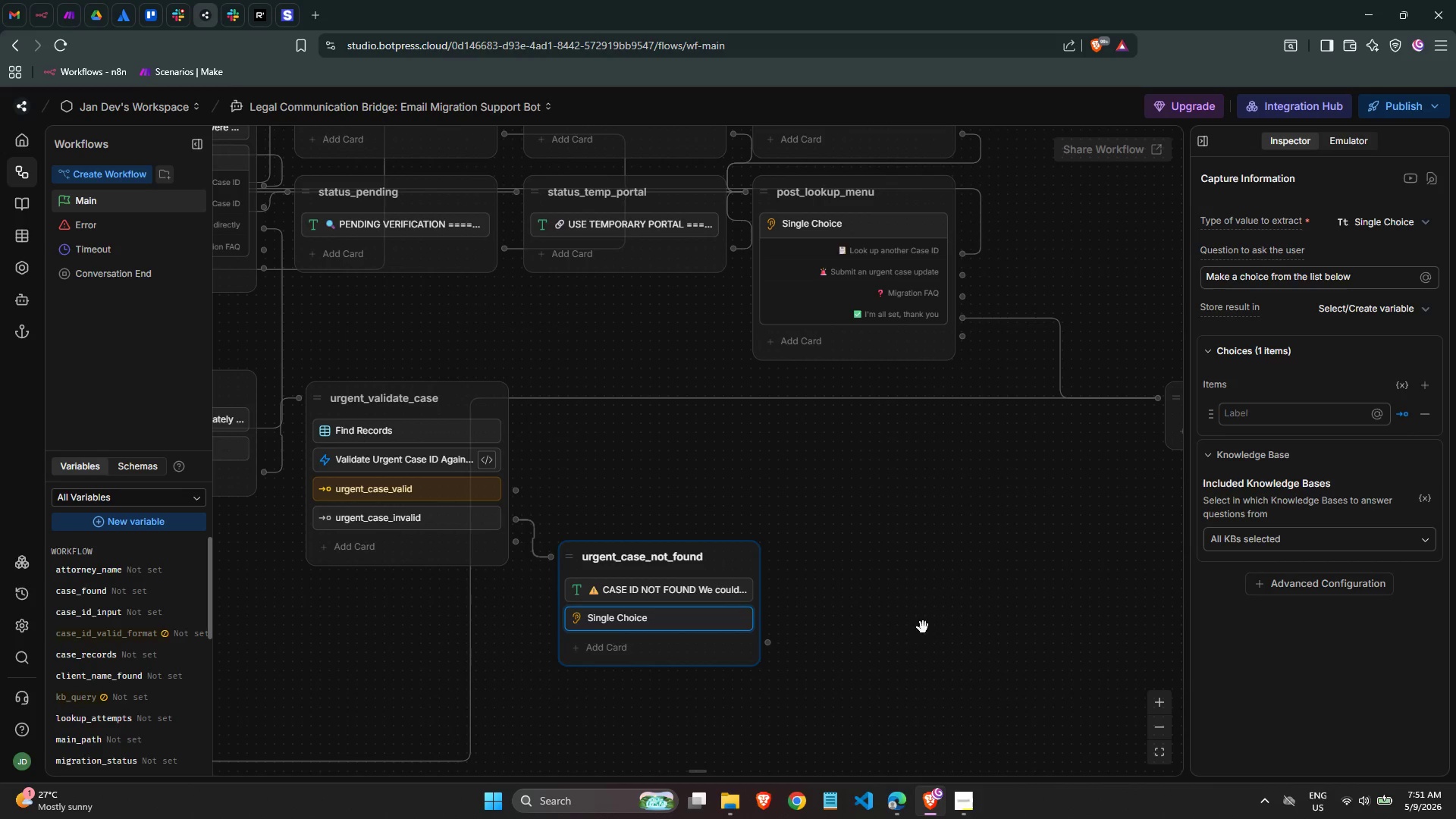 
mouse_move([714, 595])
 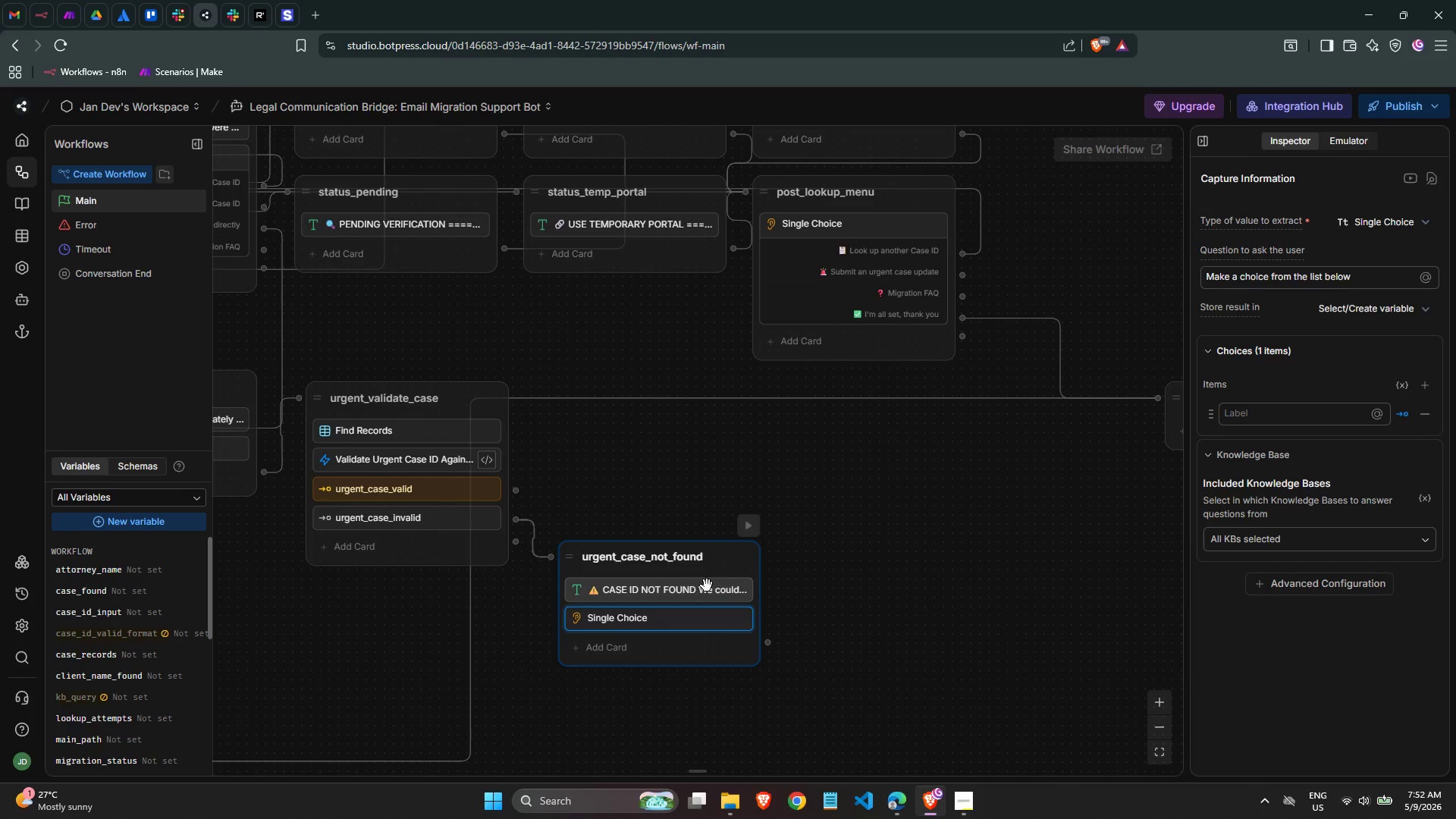 
scroll: coordinate [1166, 553], scroll_direction: up, amount: 1.0
 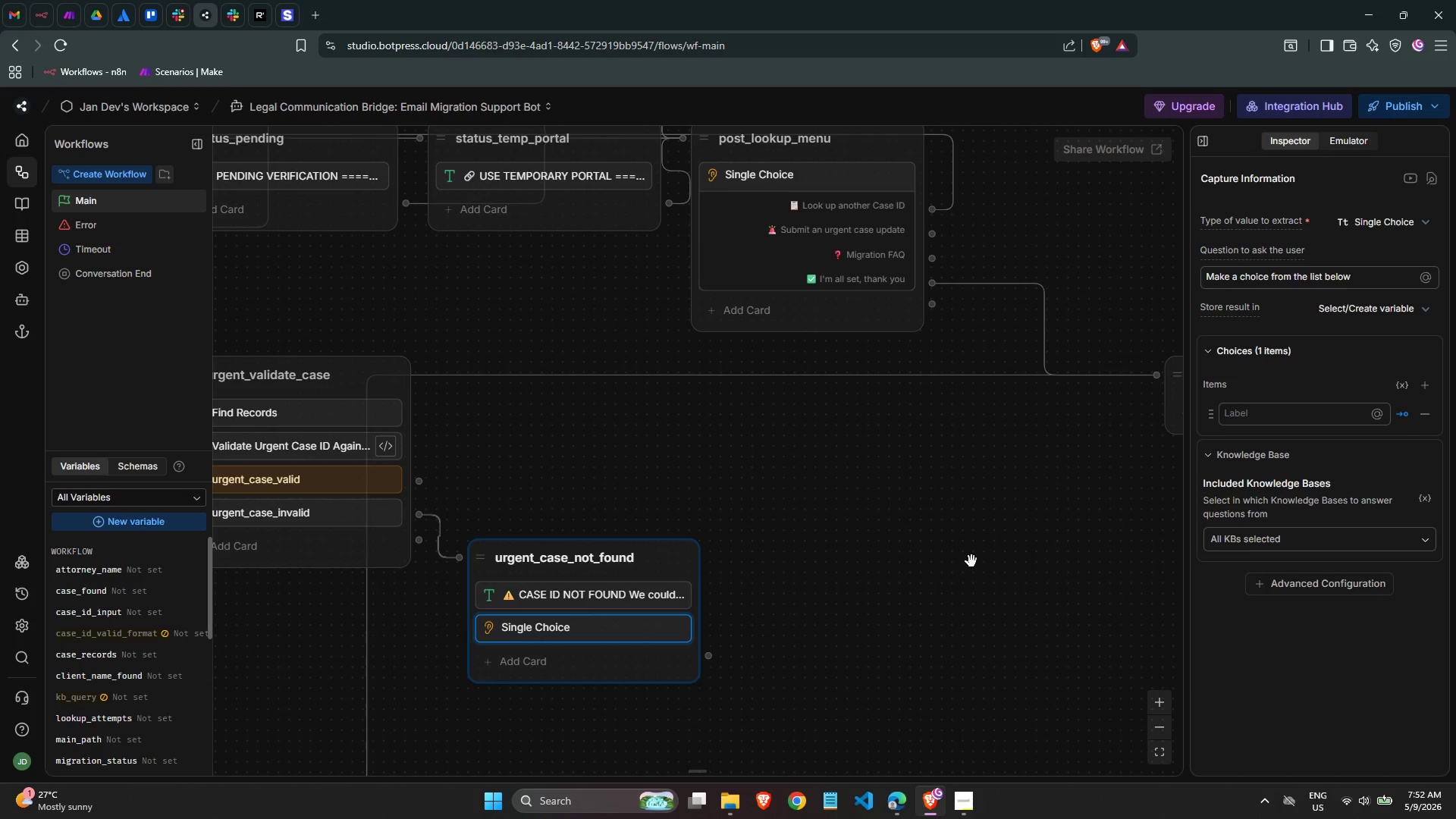 
scroll: coordinate [959, 564], scroll_direction: down, amount: 2.0
 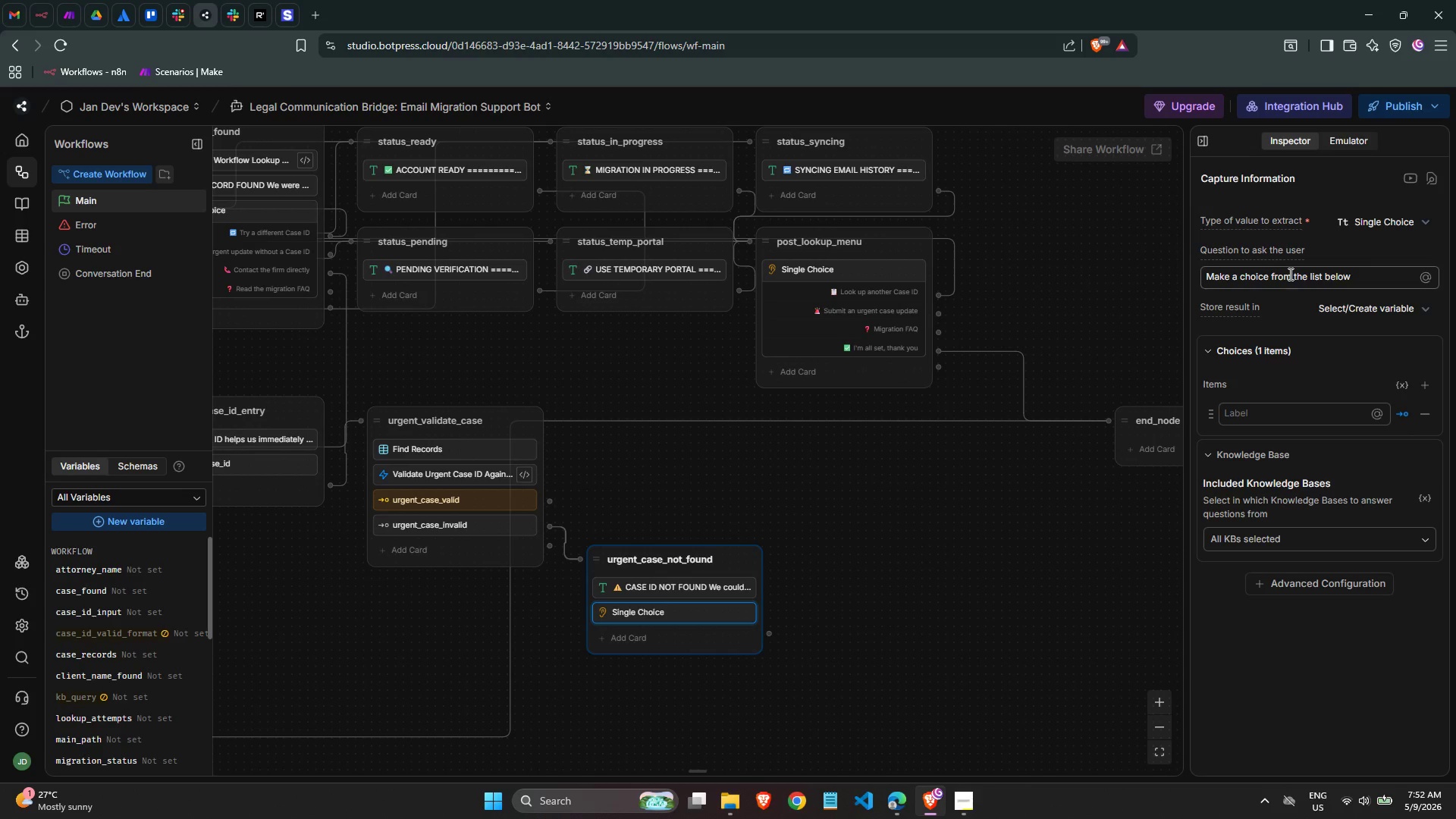 
left_click([1294, 413])
 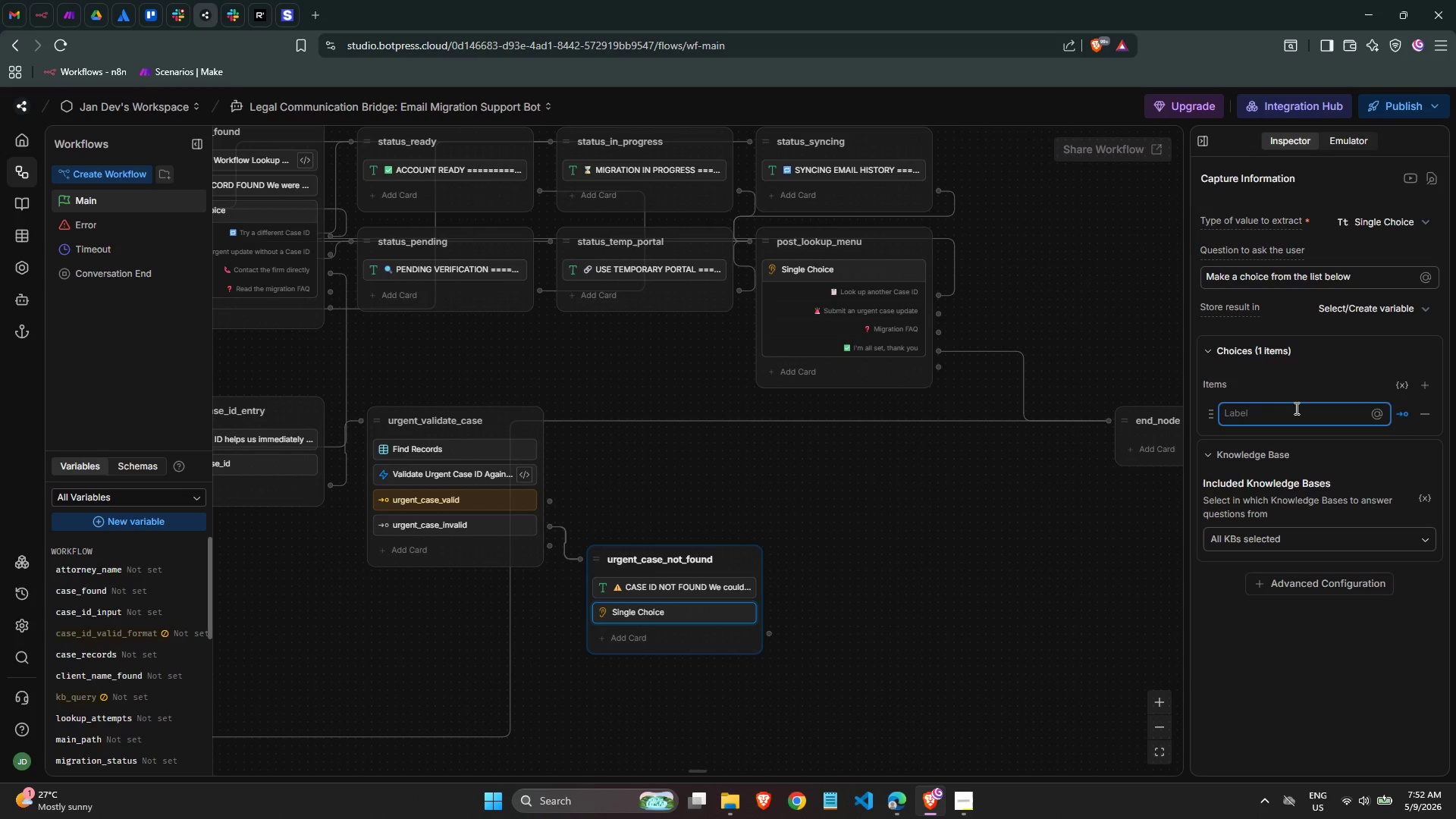 
key(Meta+Period)
 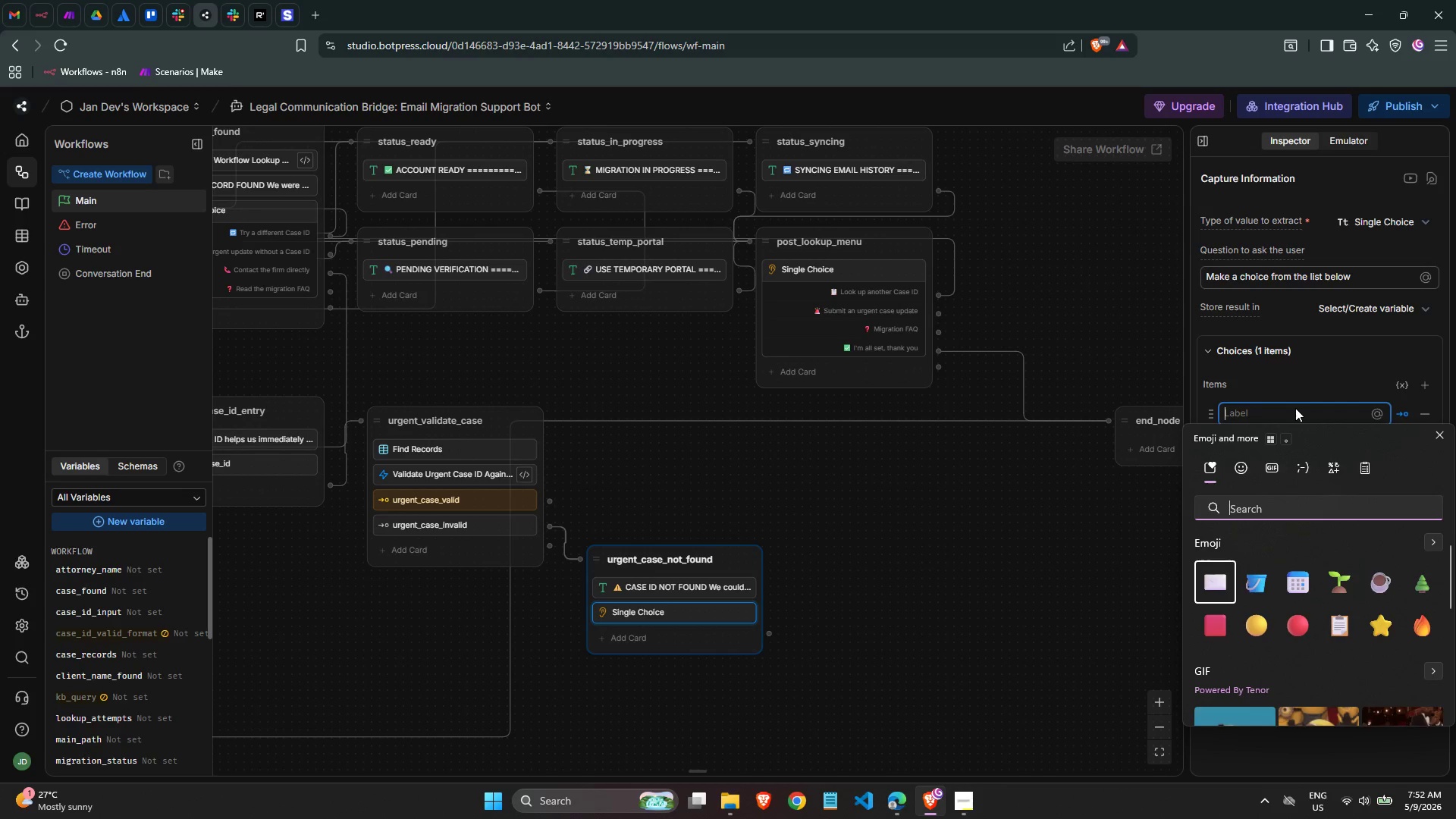 
type(reepear)
key(Backspace)
key(Backspace)
key(Backspace)
type(at)
 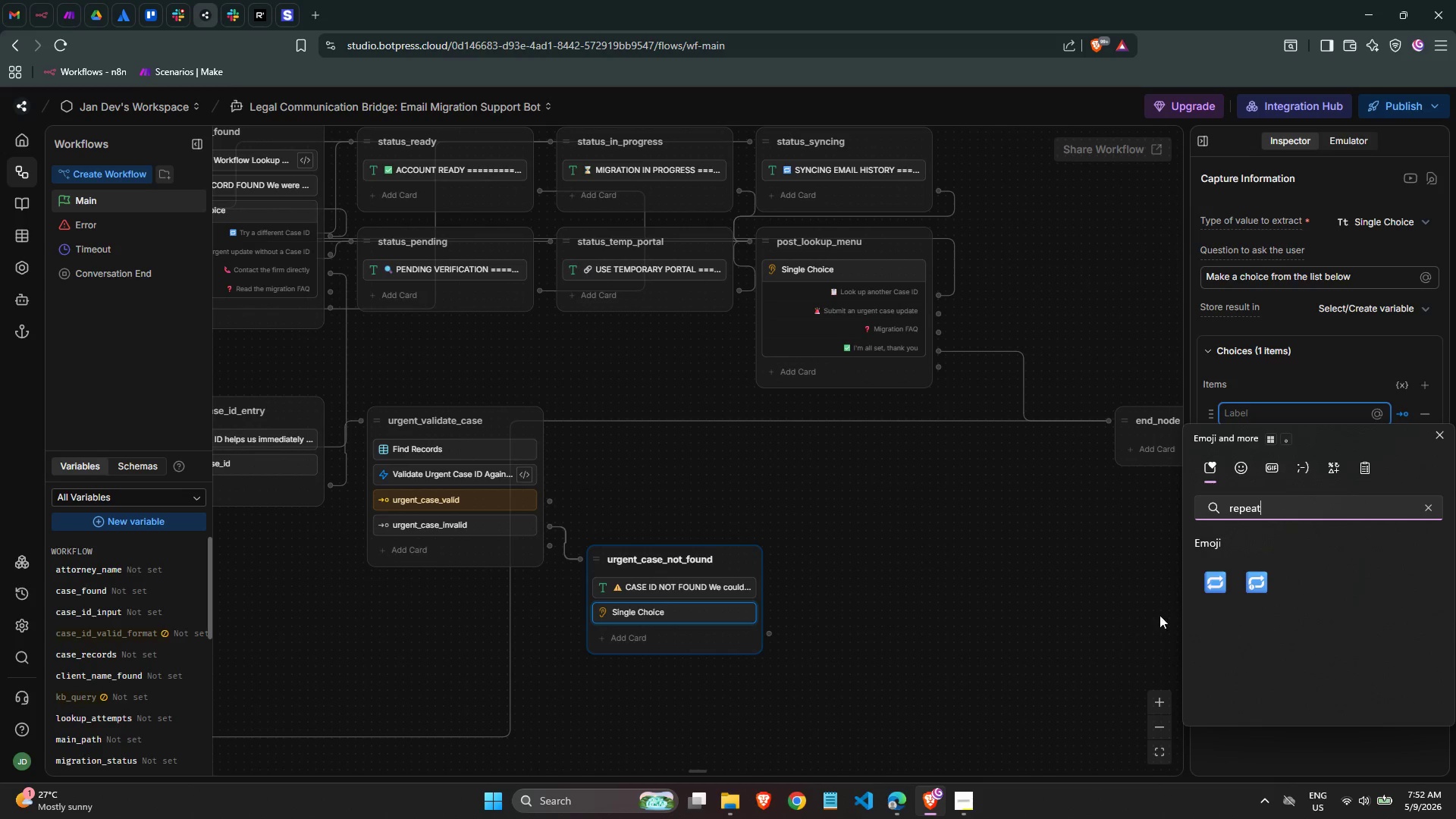 
left_click([1228, 595])
 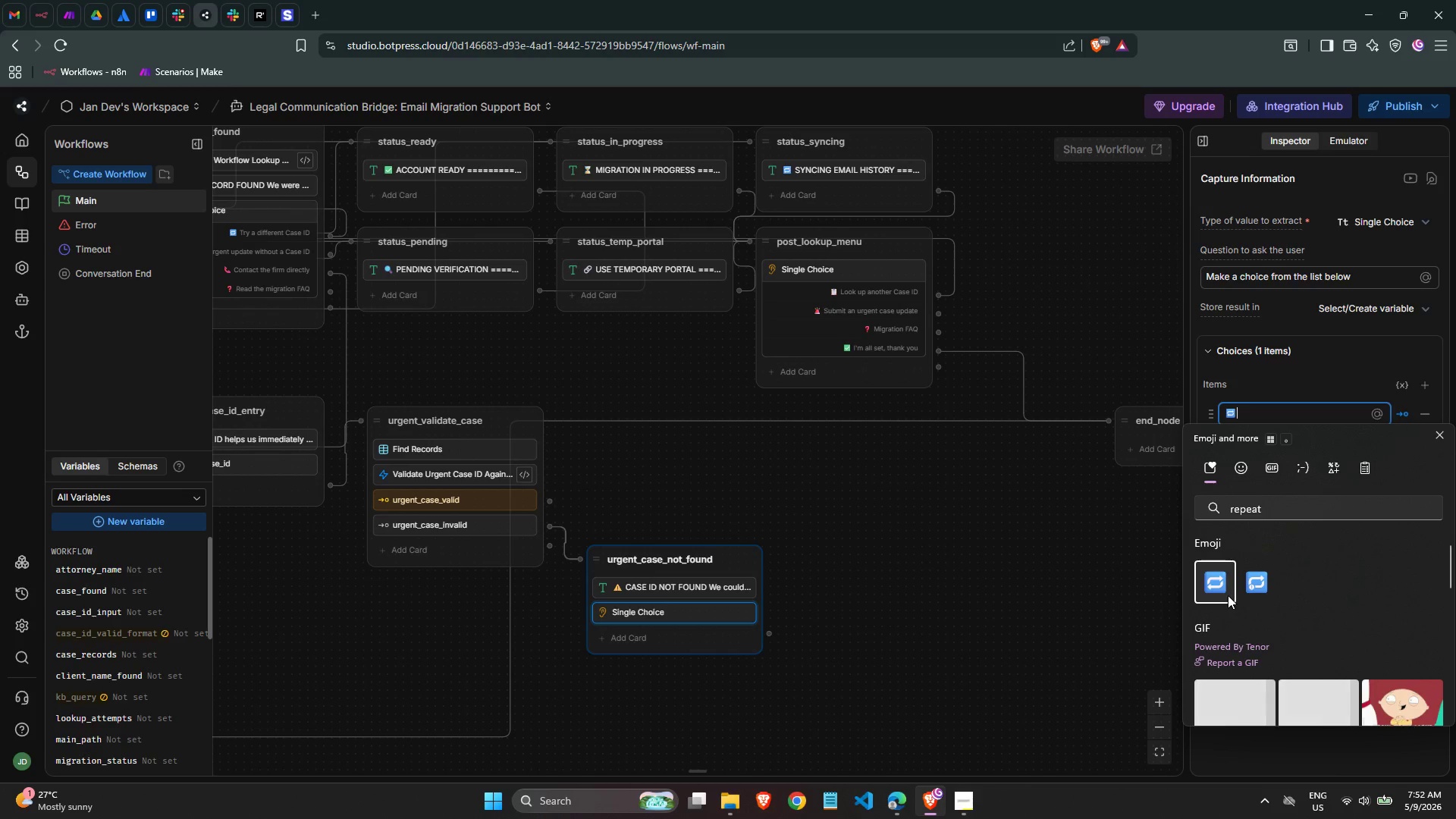 
type( Try a different Case ID)
 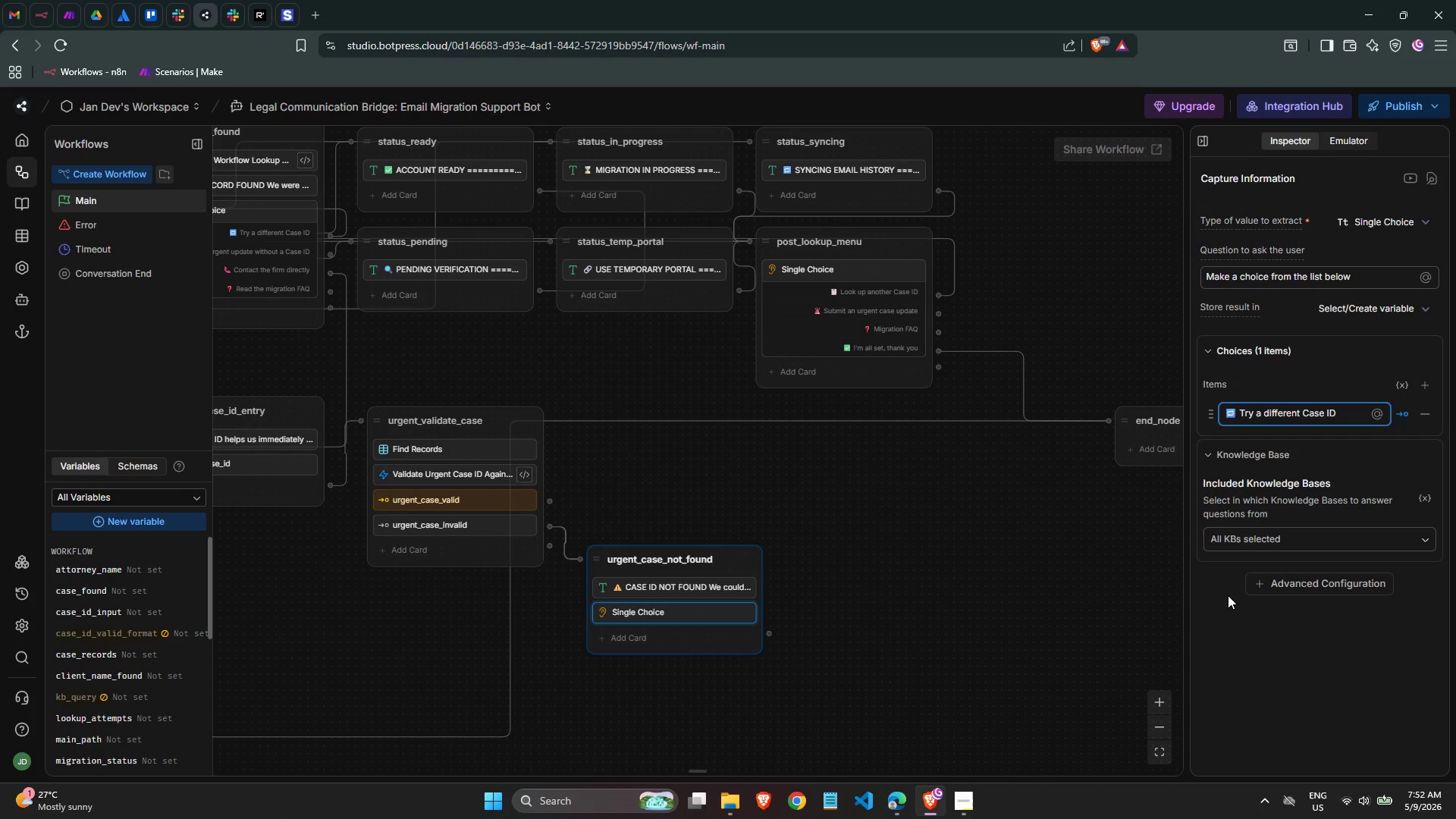 
left_click([1429, 388])
 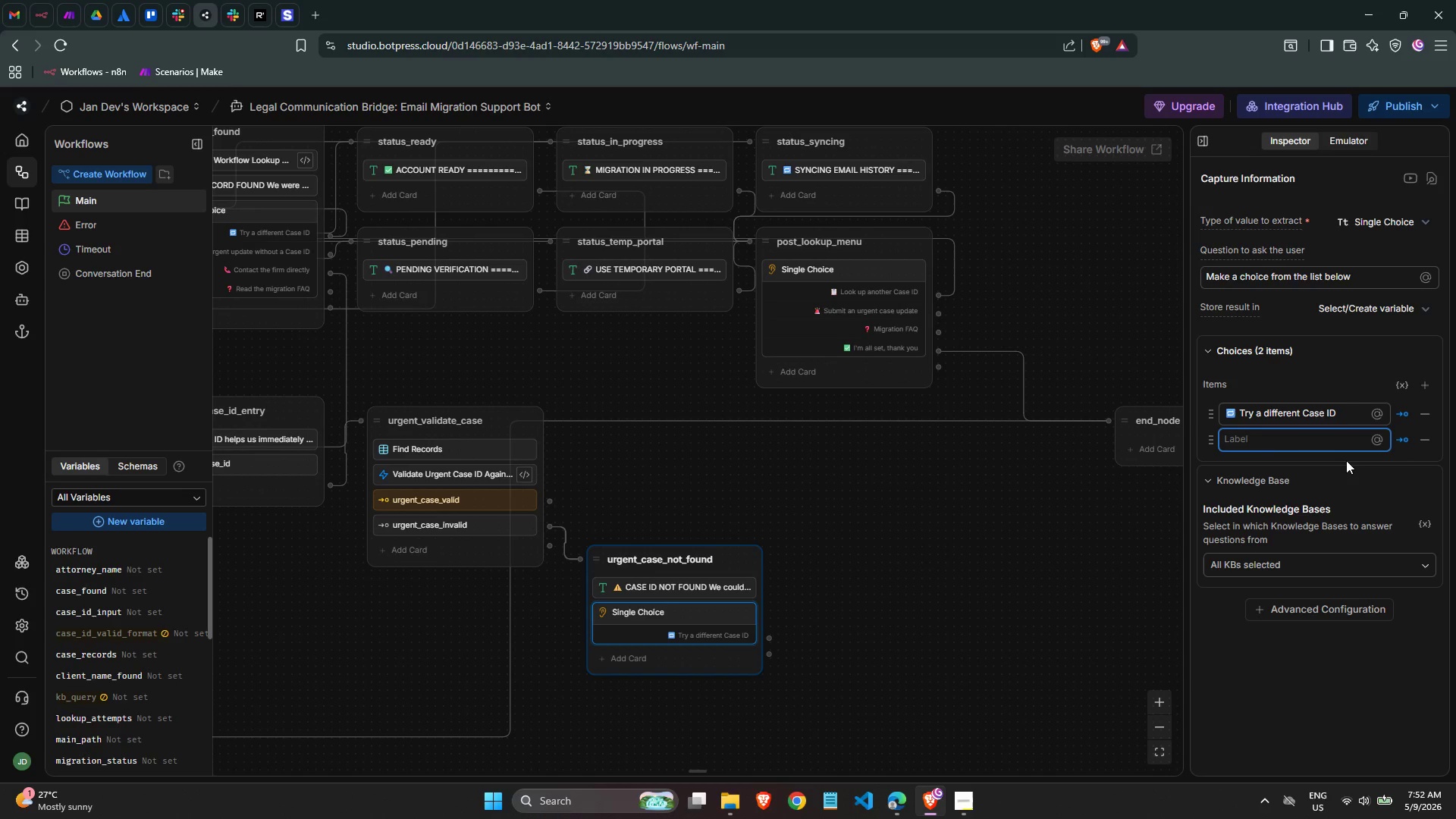 
left_click([1275, 444])
 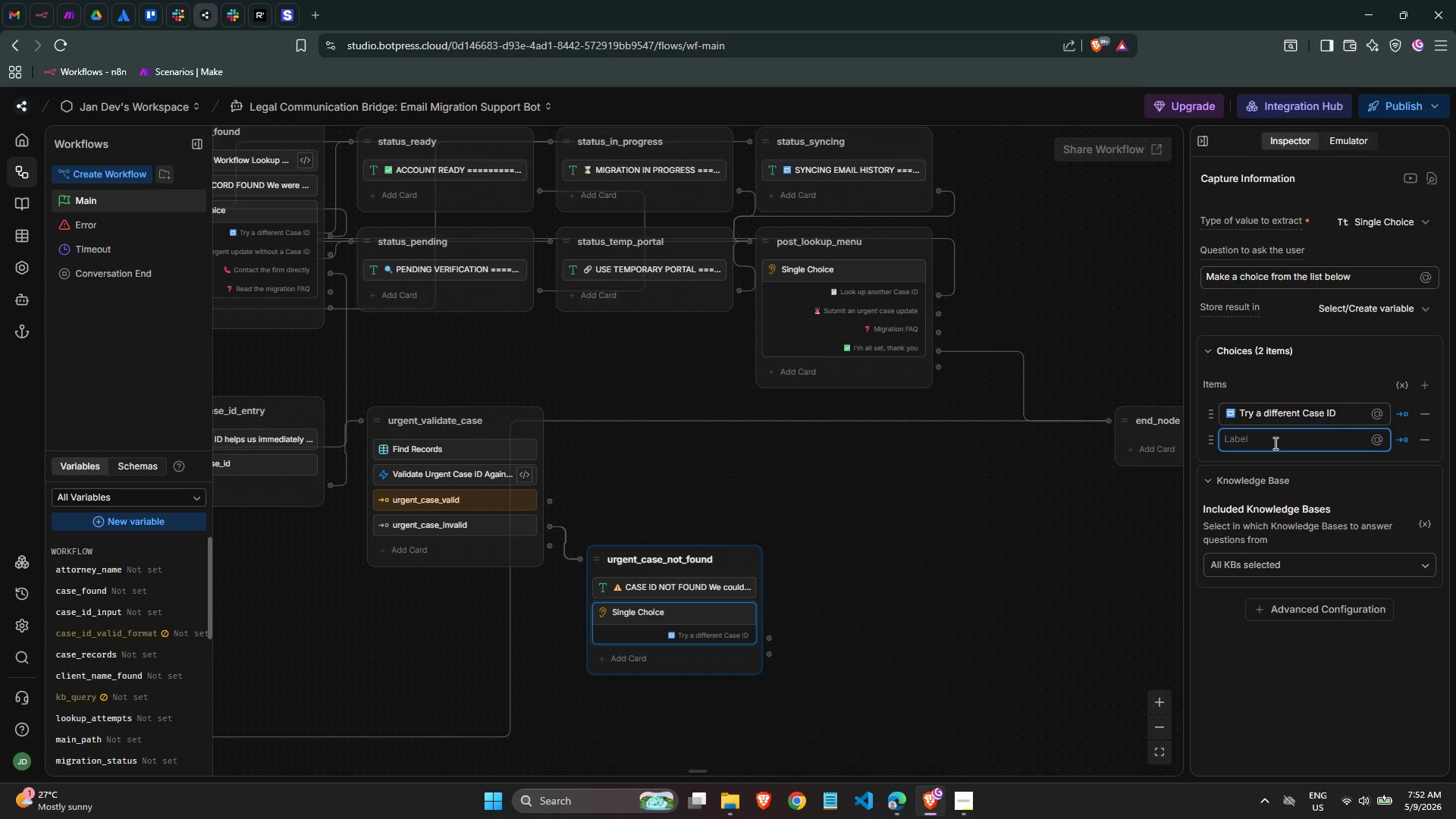 
key(Shift+I)
 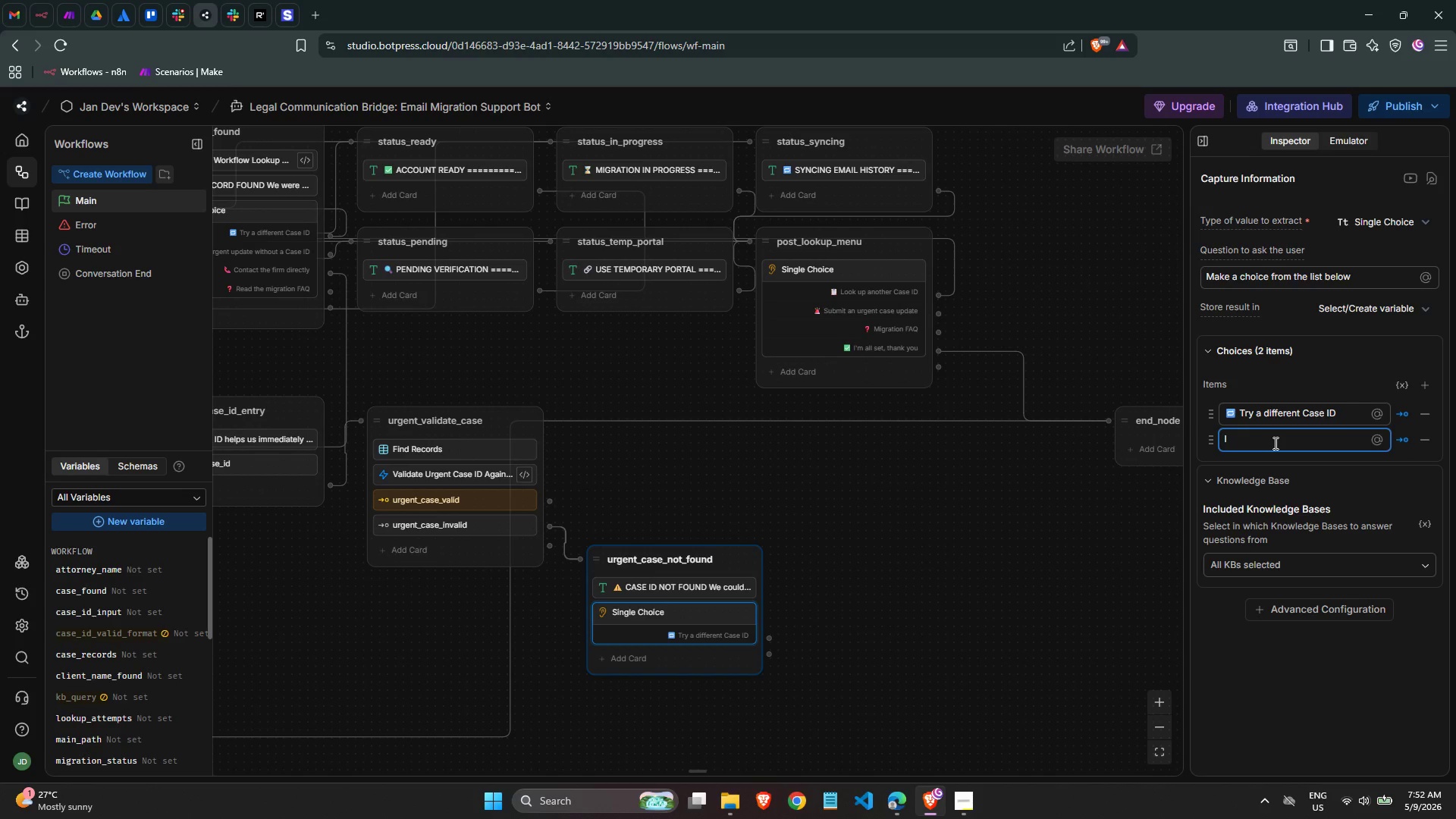 
key(Quote)
 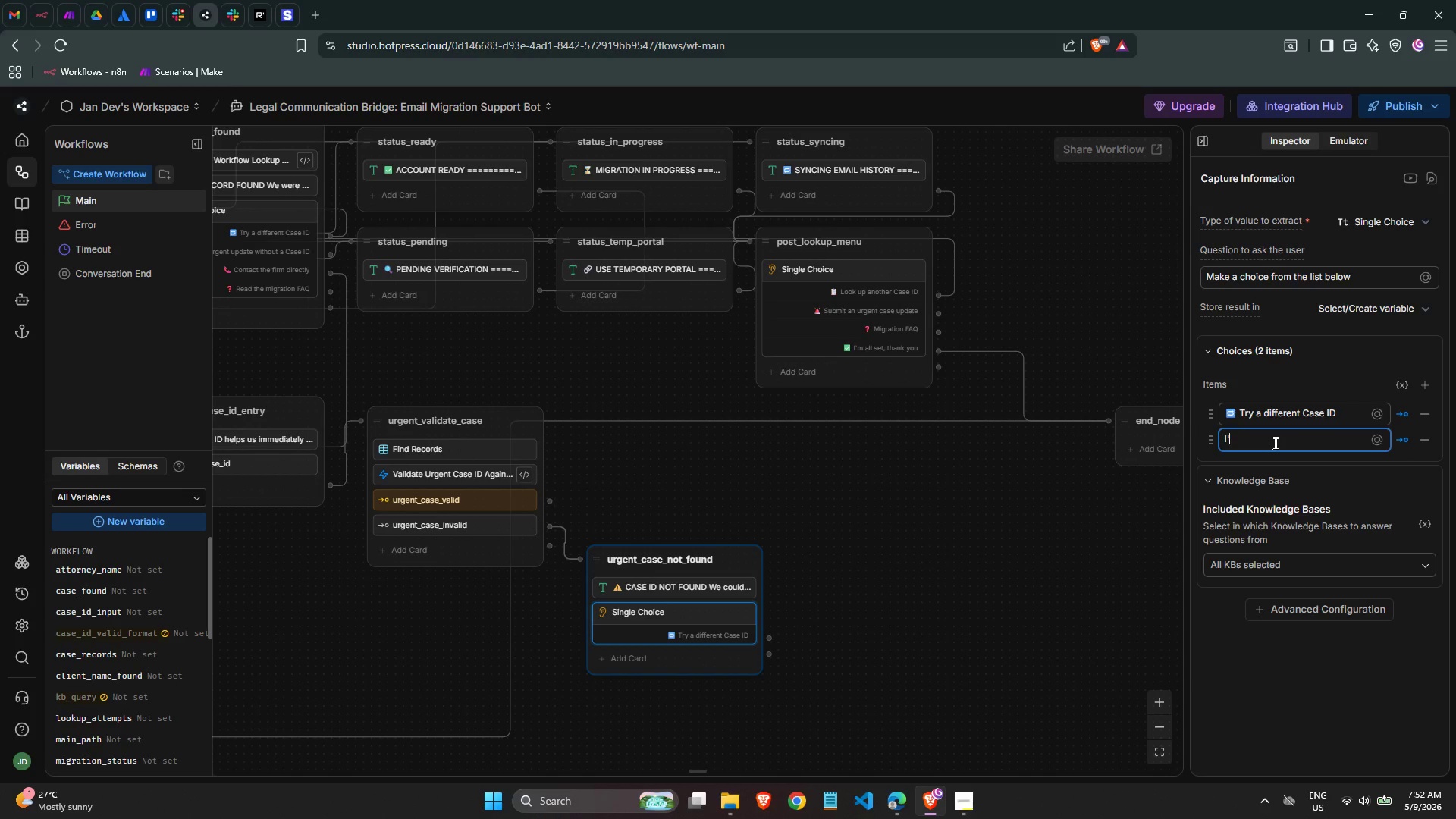 
key(L)
 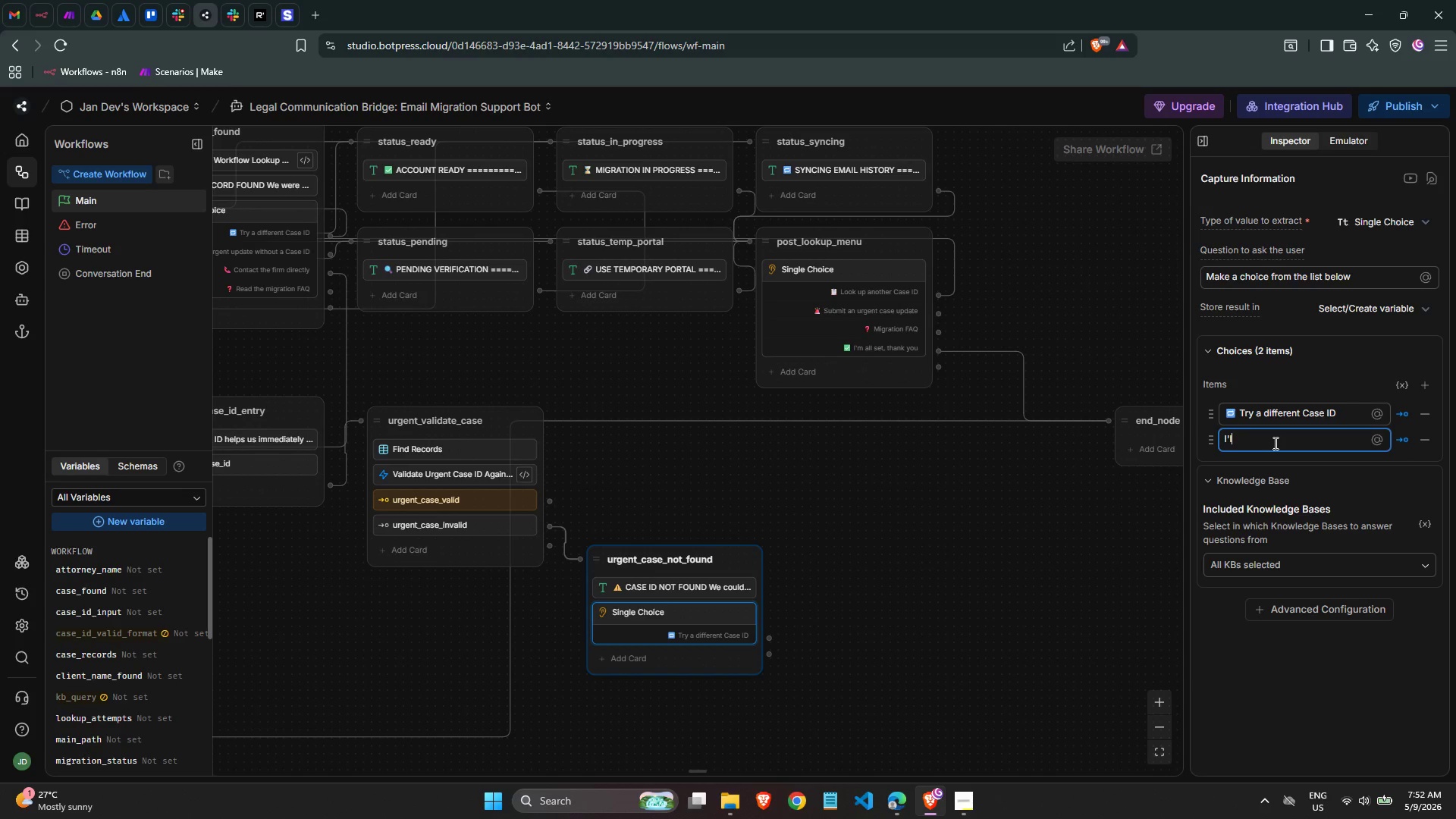 
key(Space)
 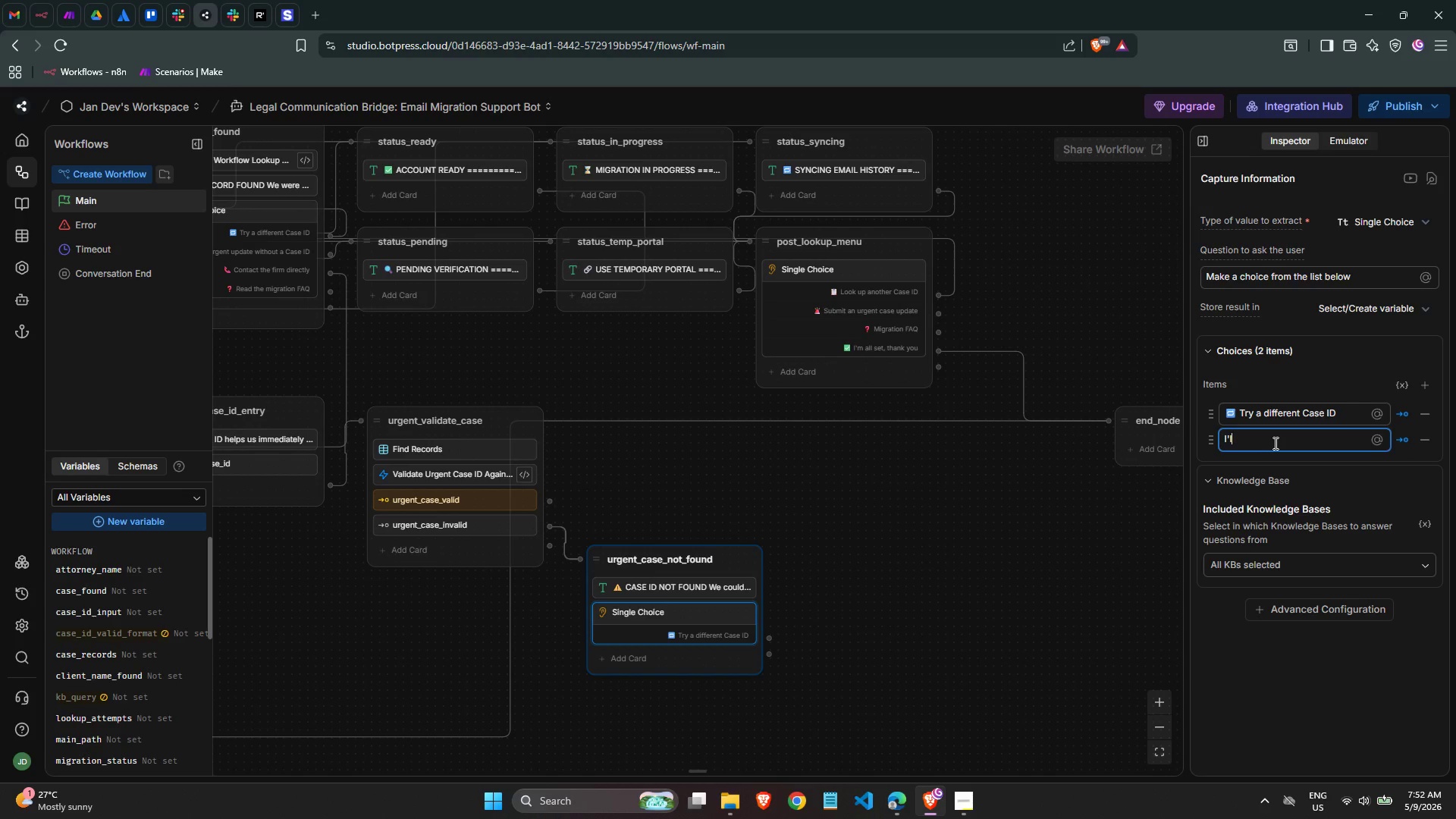 
key(Backspace)
 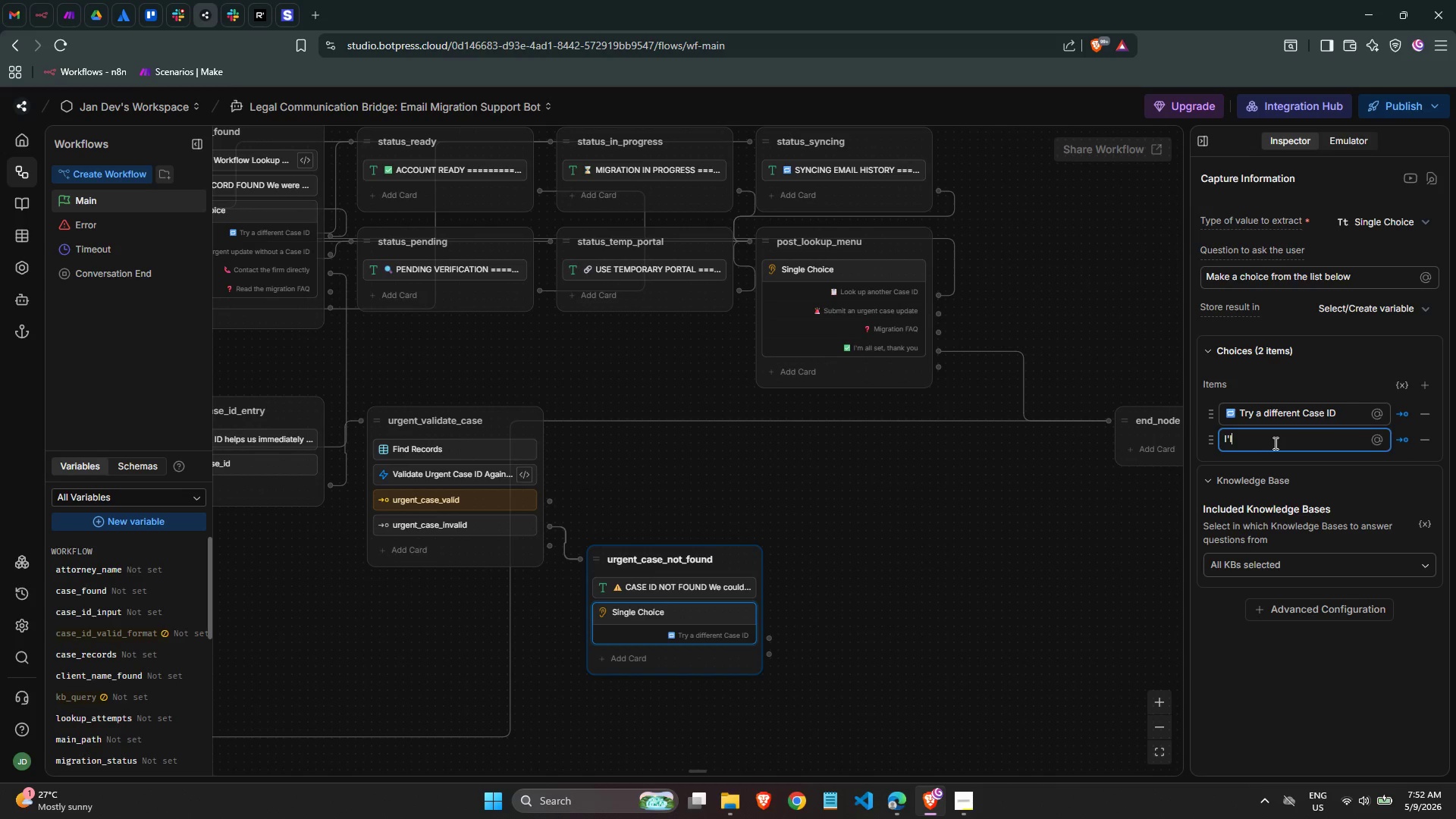 
key(L)
 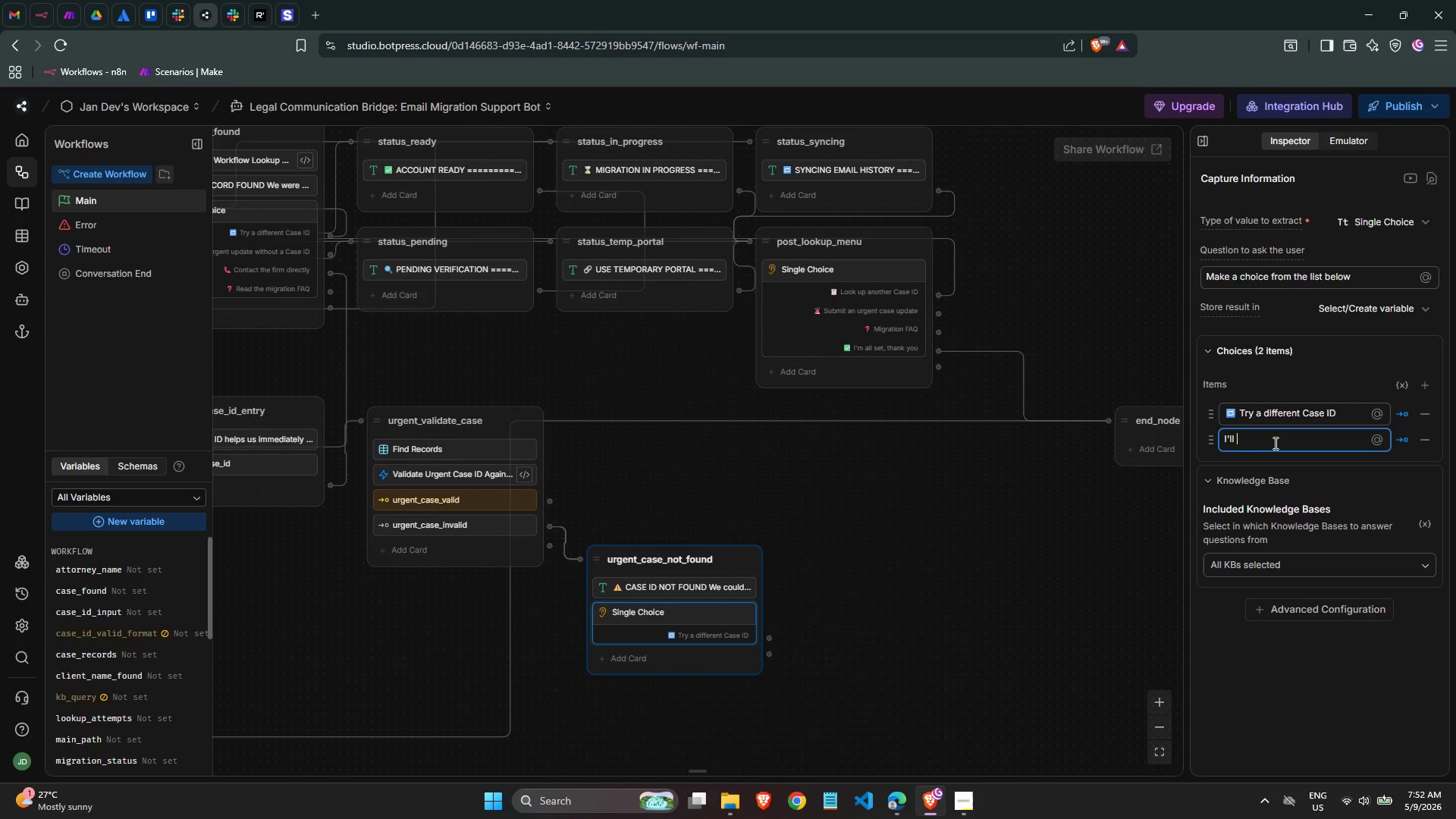 
key(Space)
 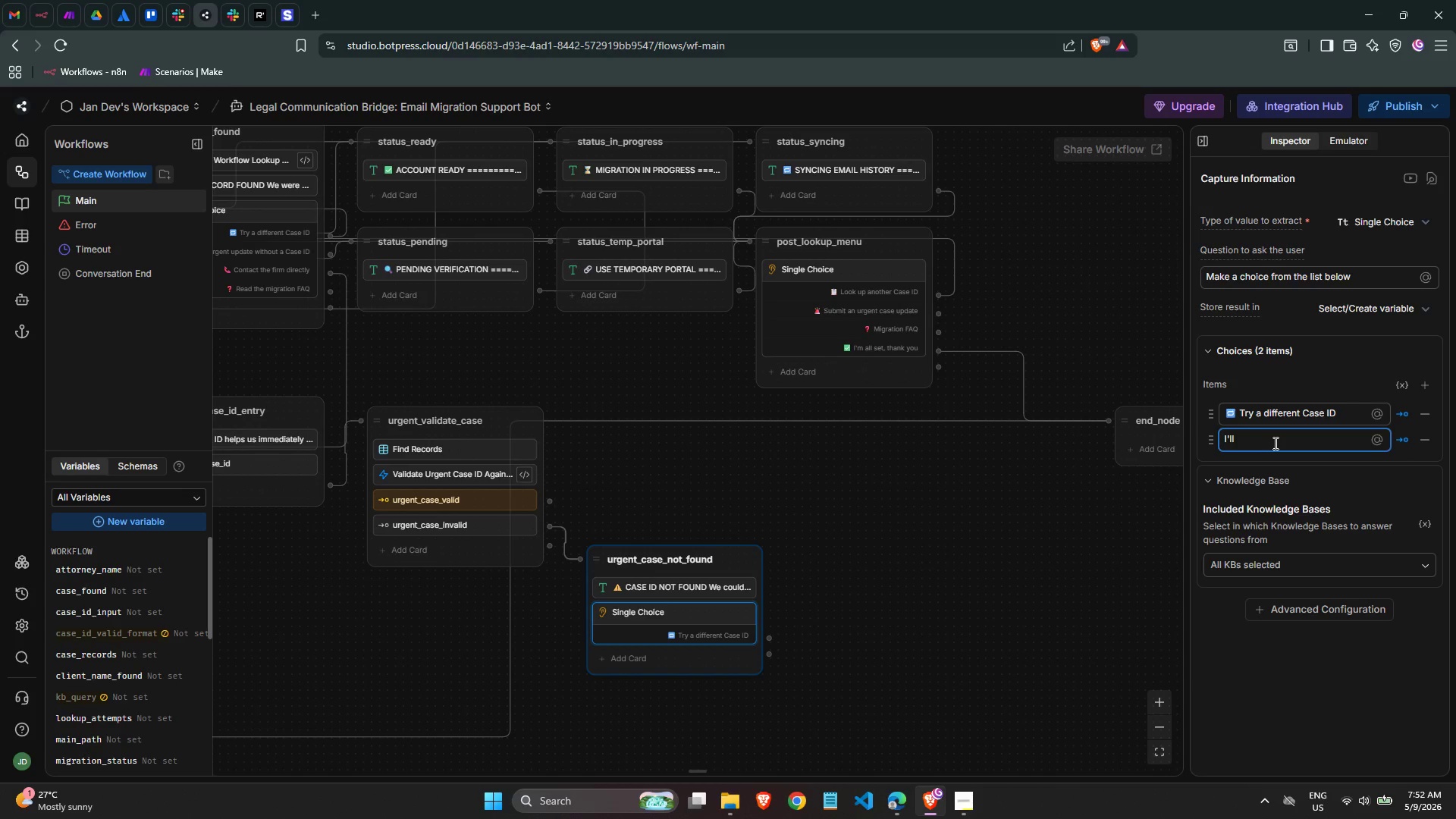 
wait(5.62)
 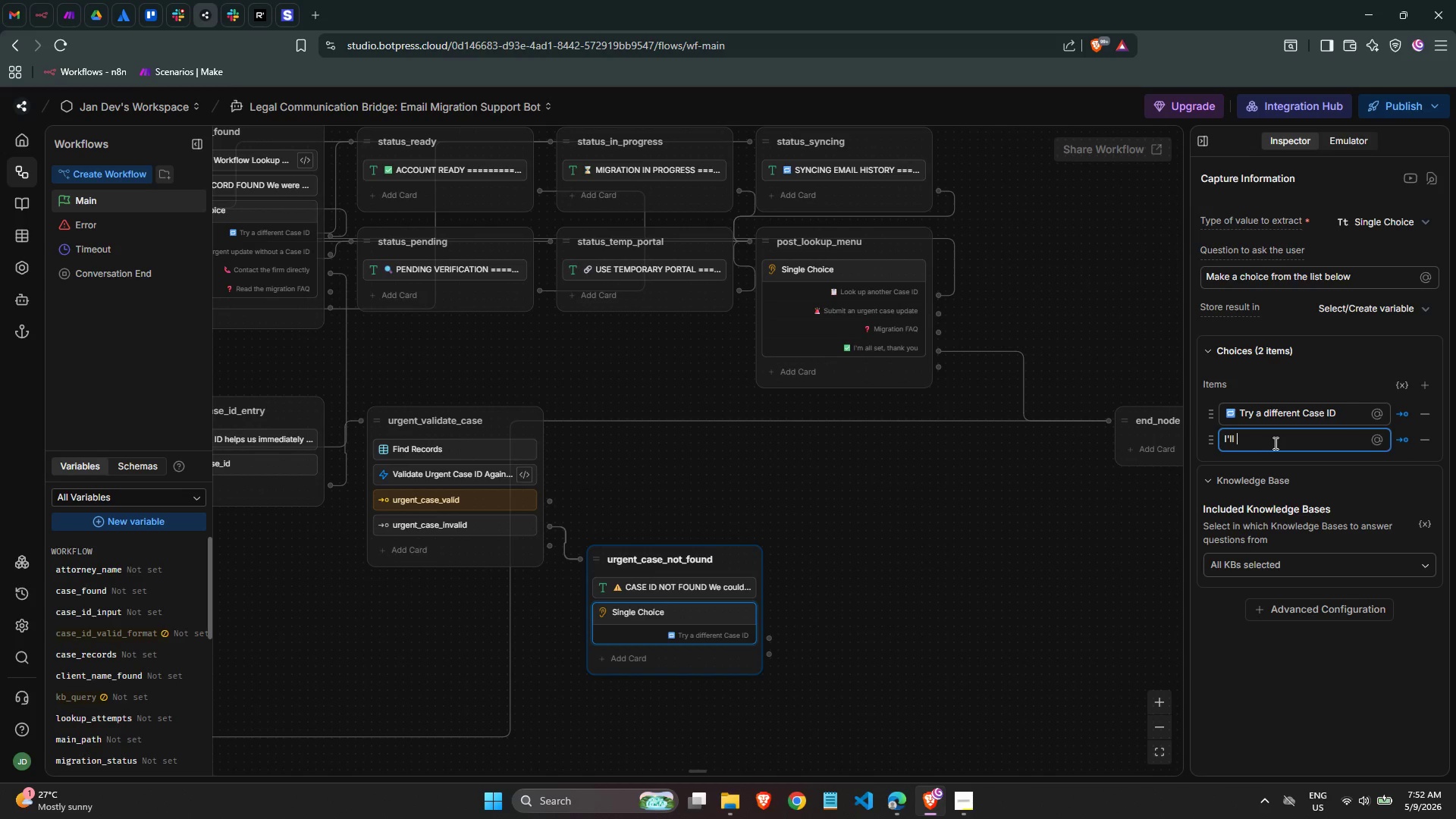 
key(Control+ArrowLeft)
 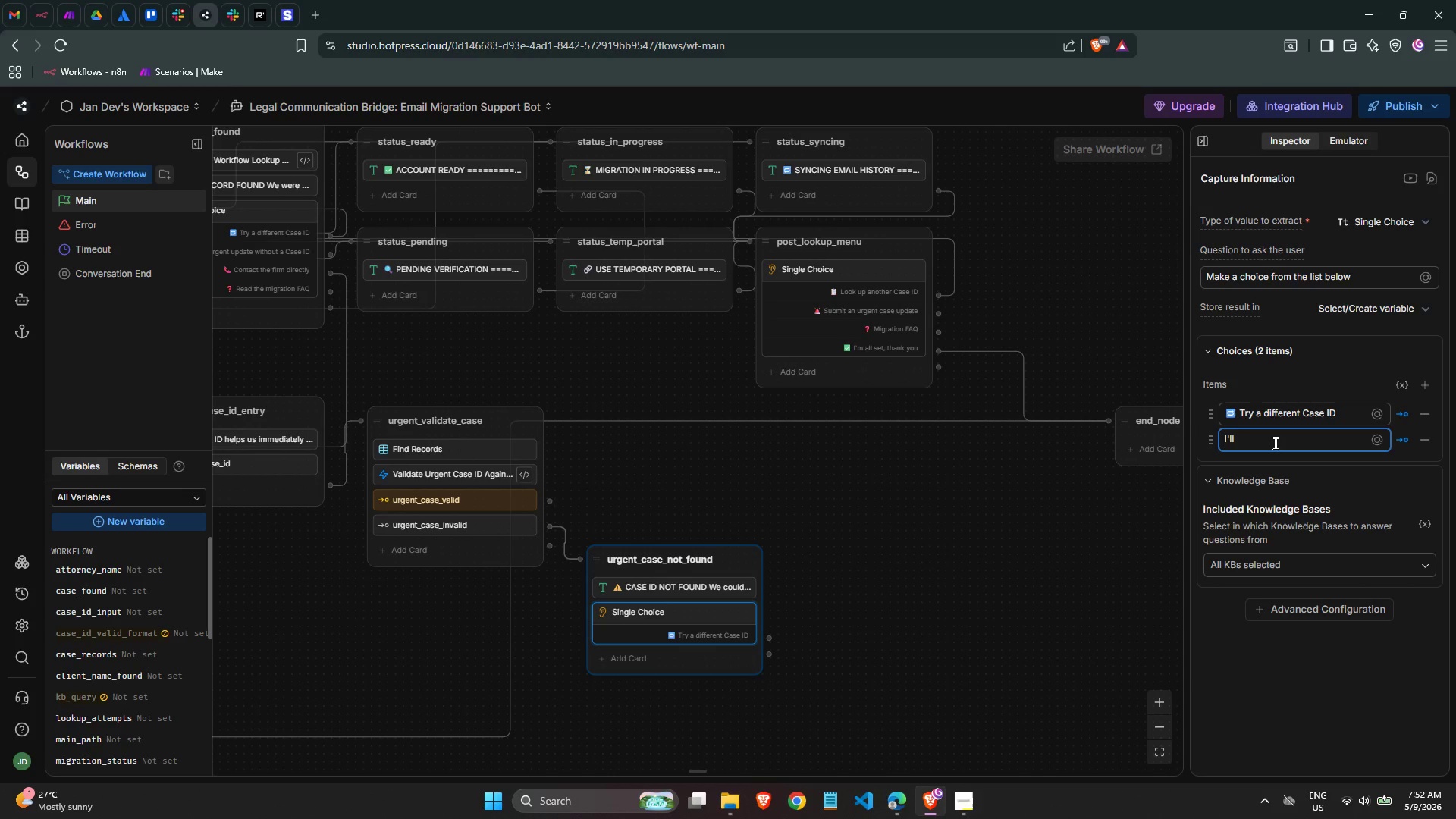 
key(Control+ArrowLeft)
 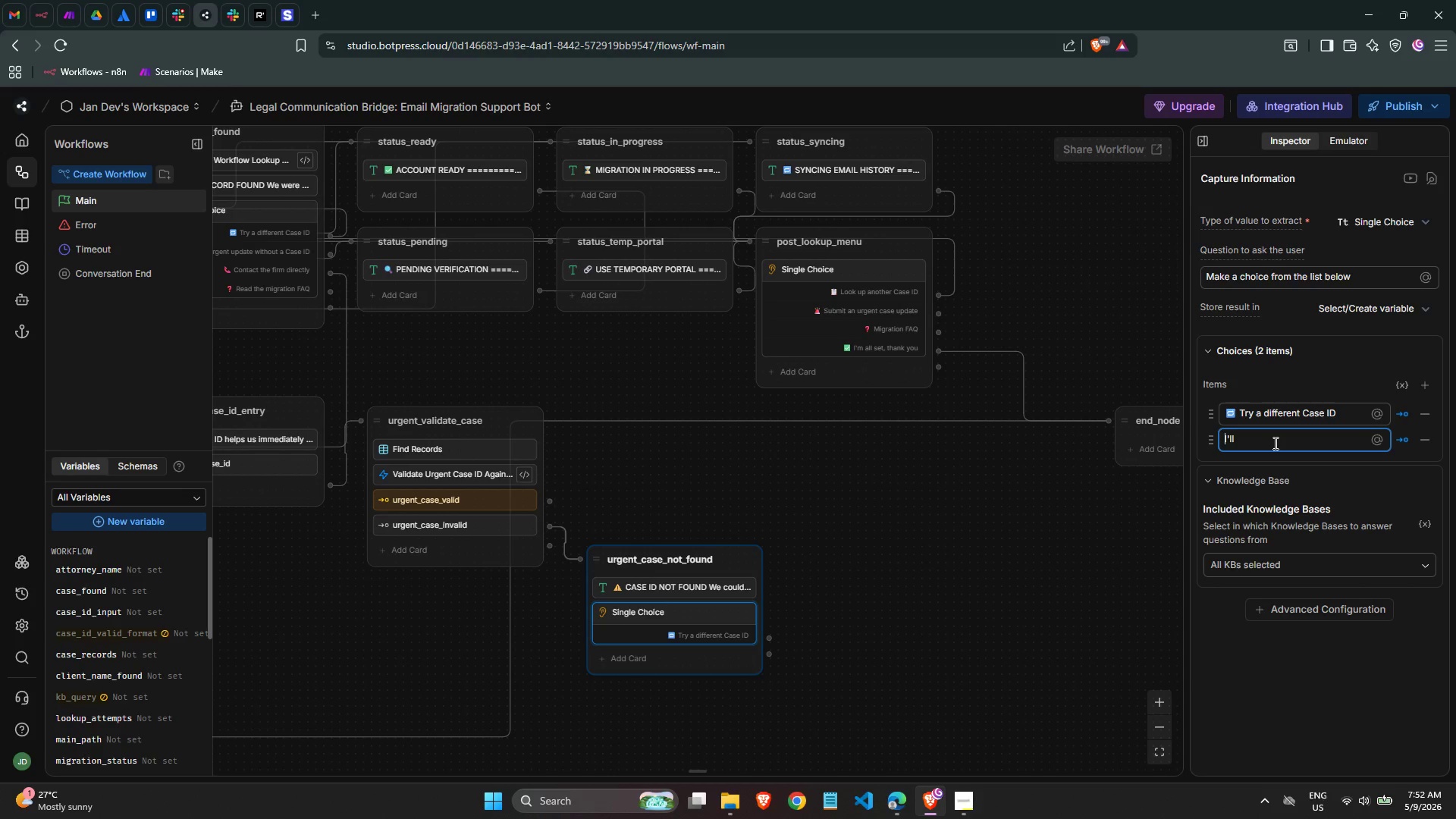 
wait(5.66)
 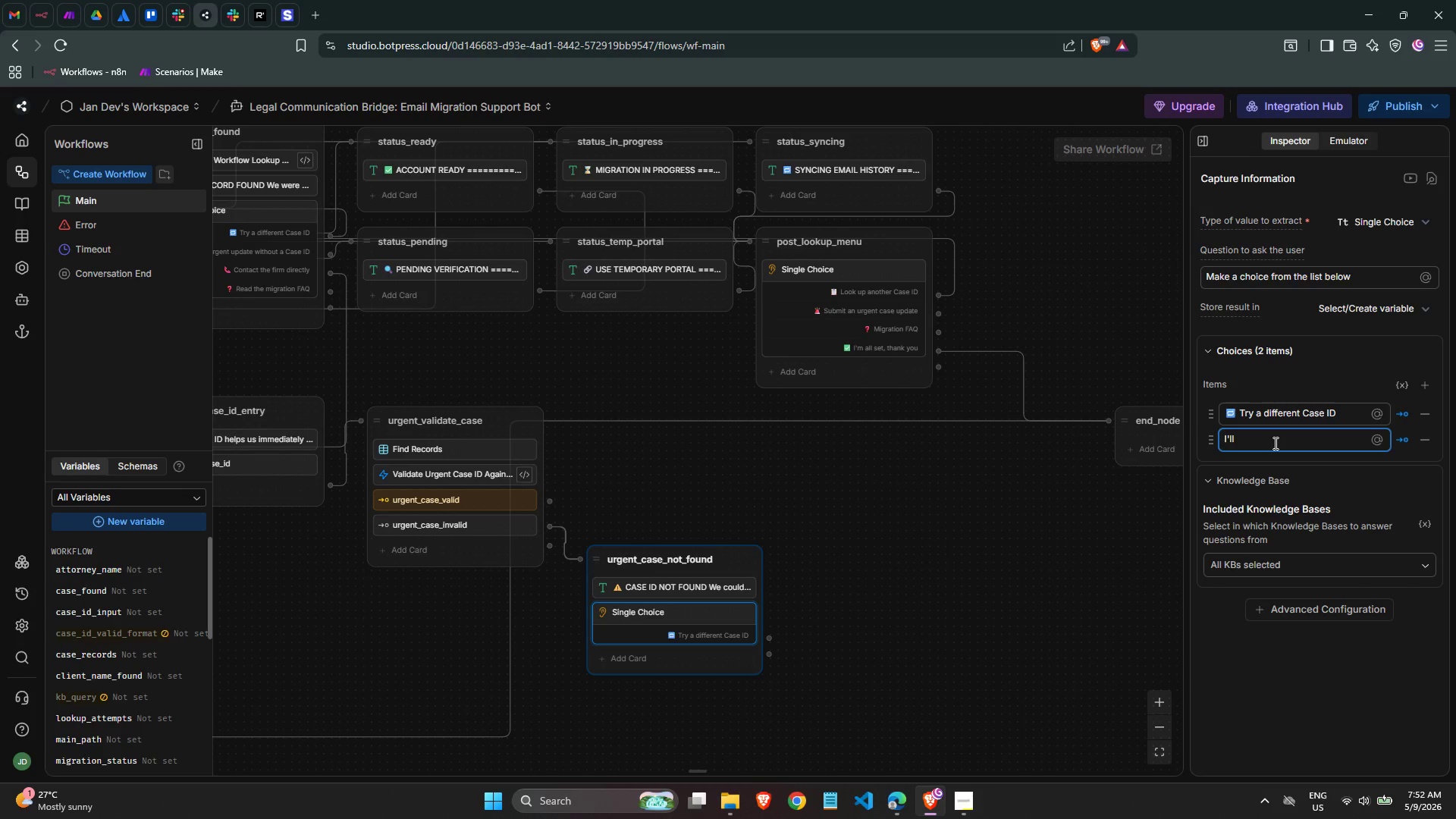 
key(Meta+Period)
 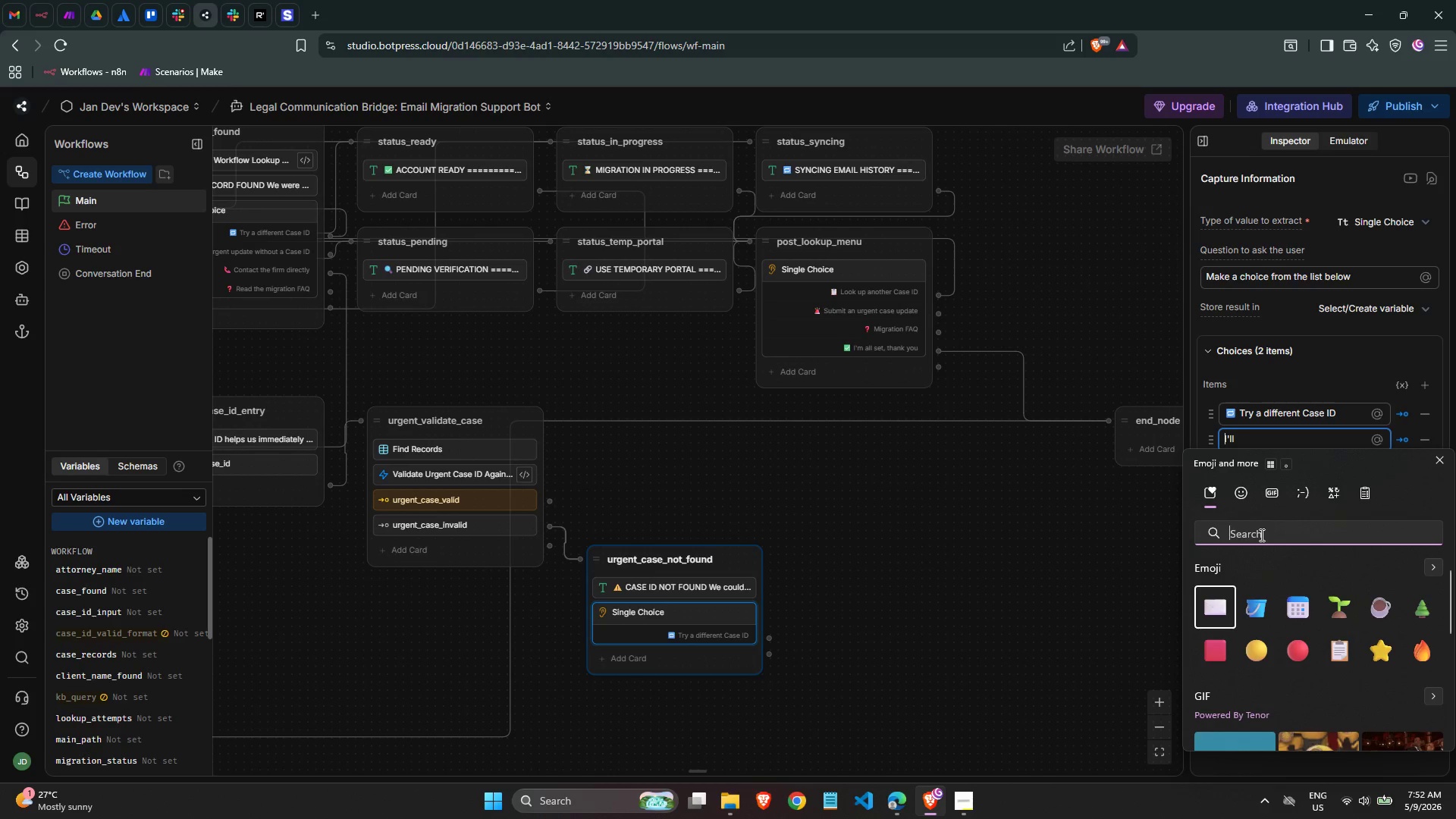 
wait(16.64)
 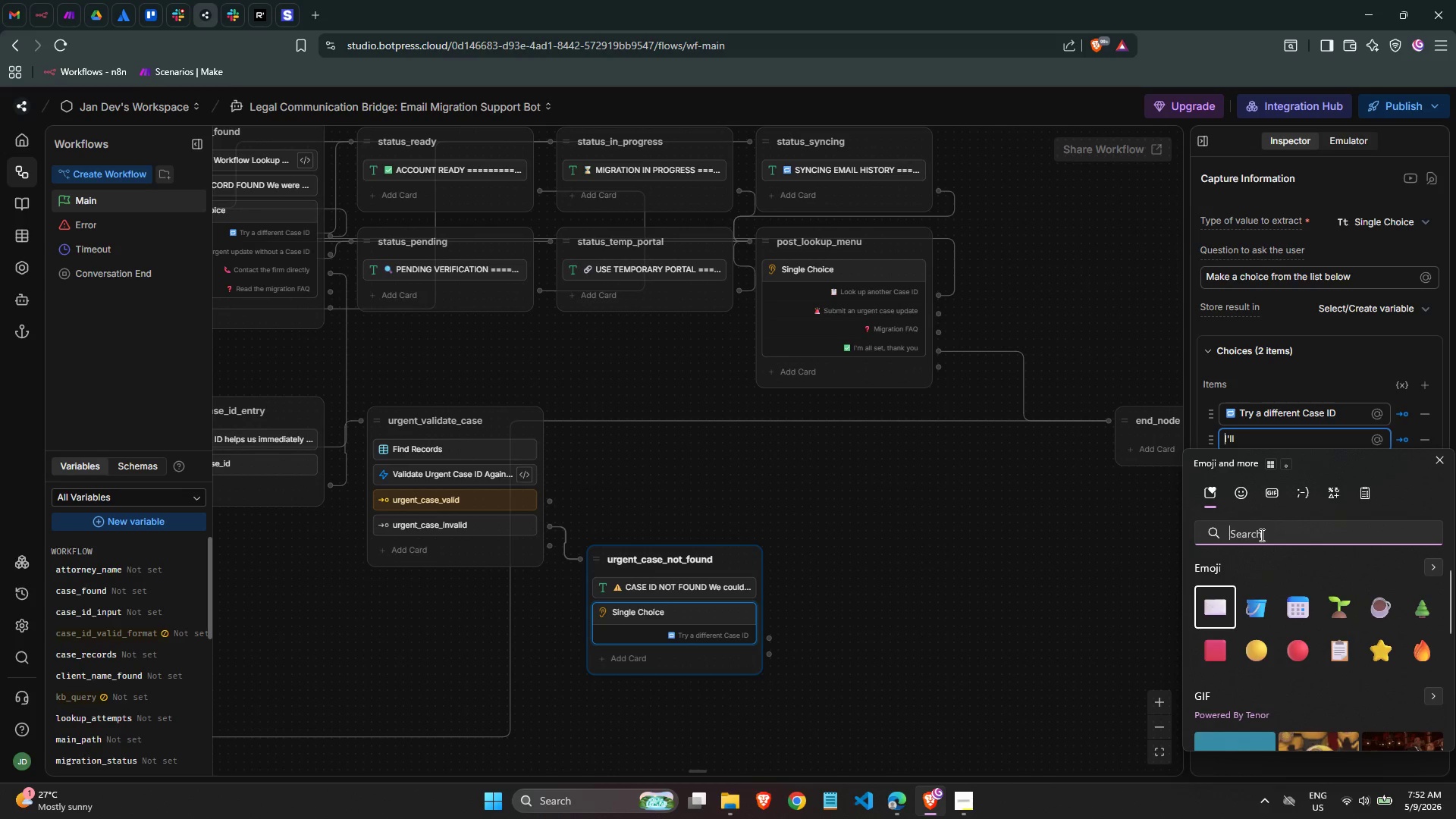 
hold_key(key=MetaLeft, duration=0.44)
 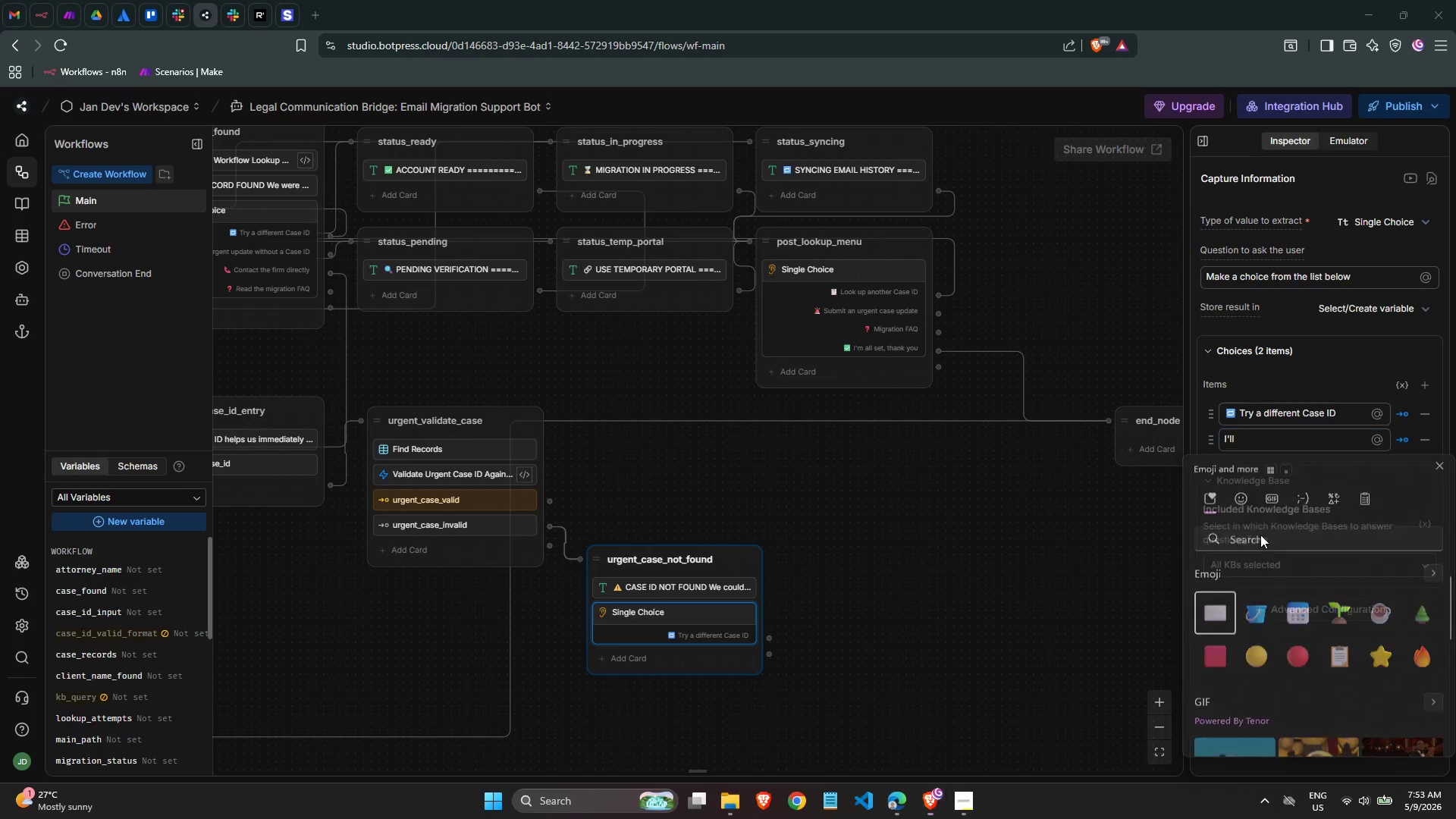 
key(Meta+Period)
 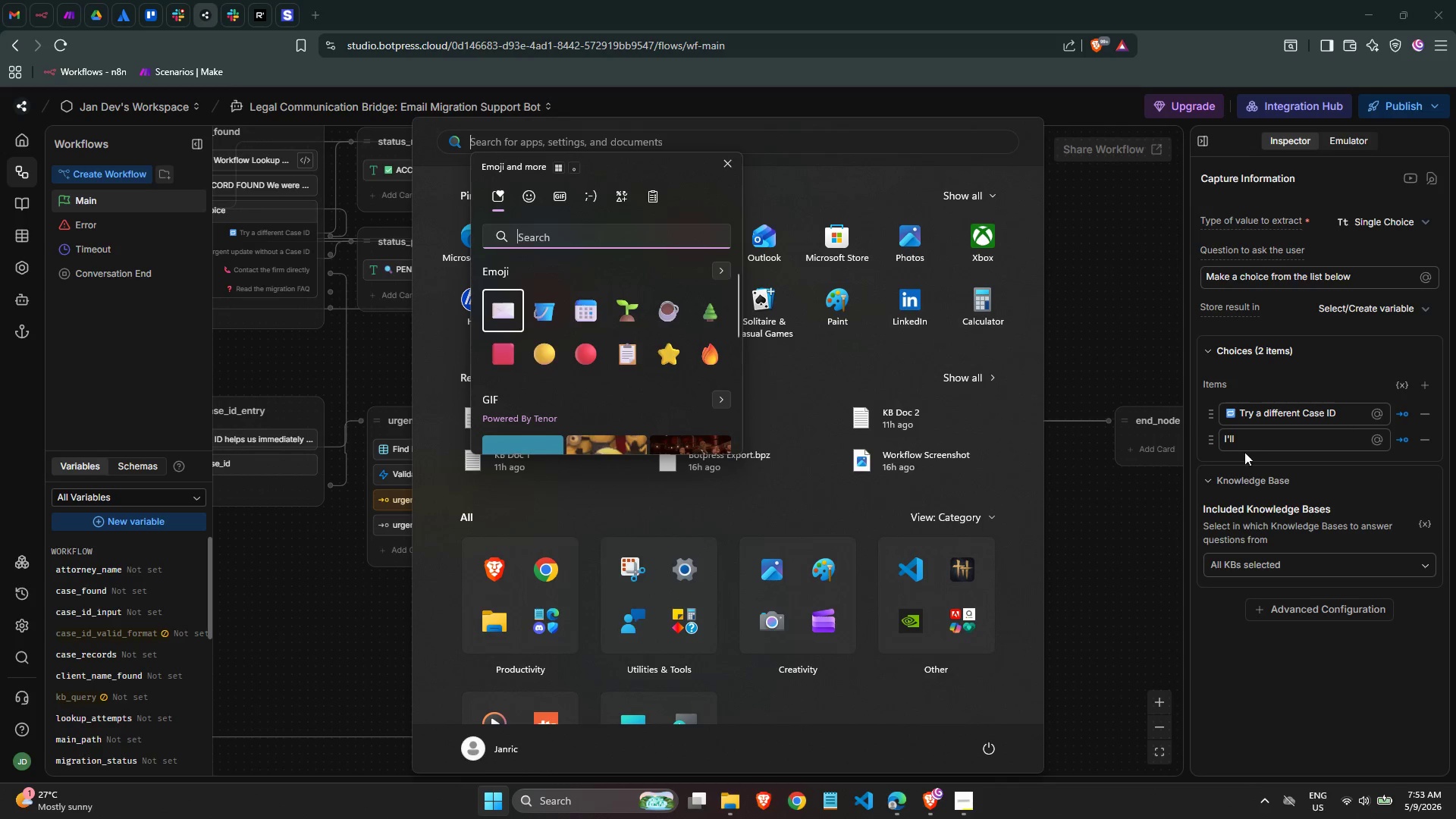 
double_click([1251, 438])
 